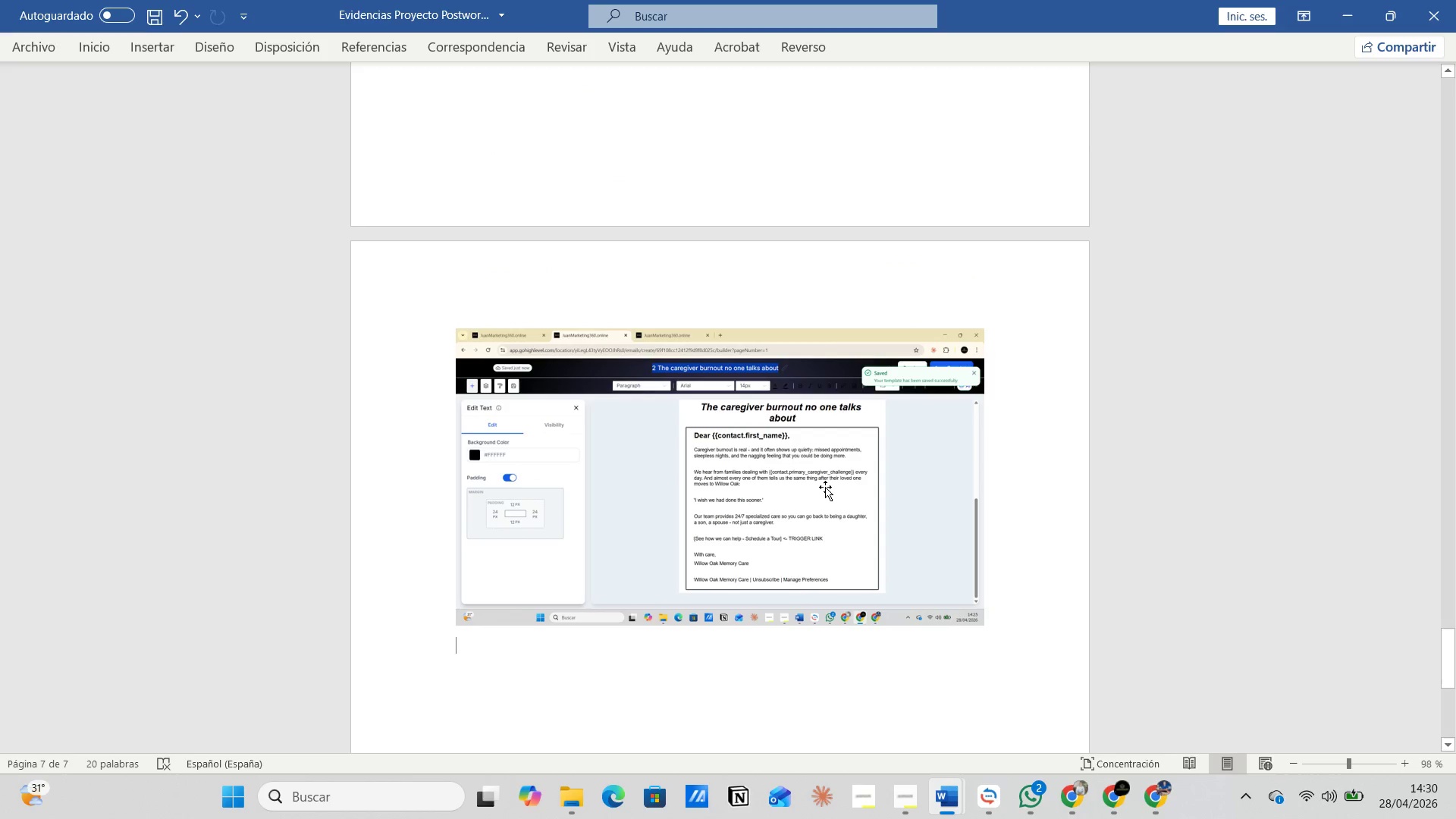 
left_click([825, 487])
 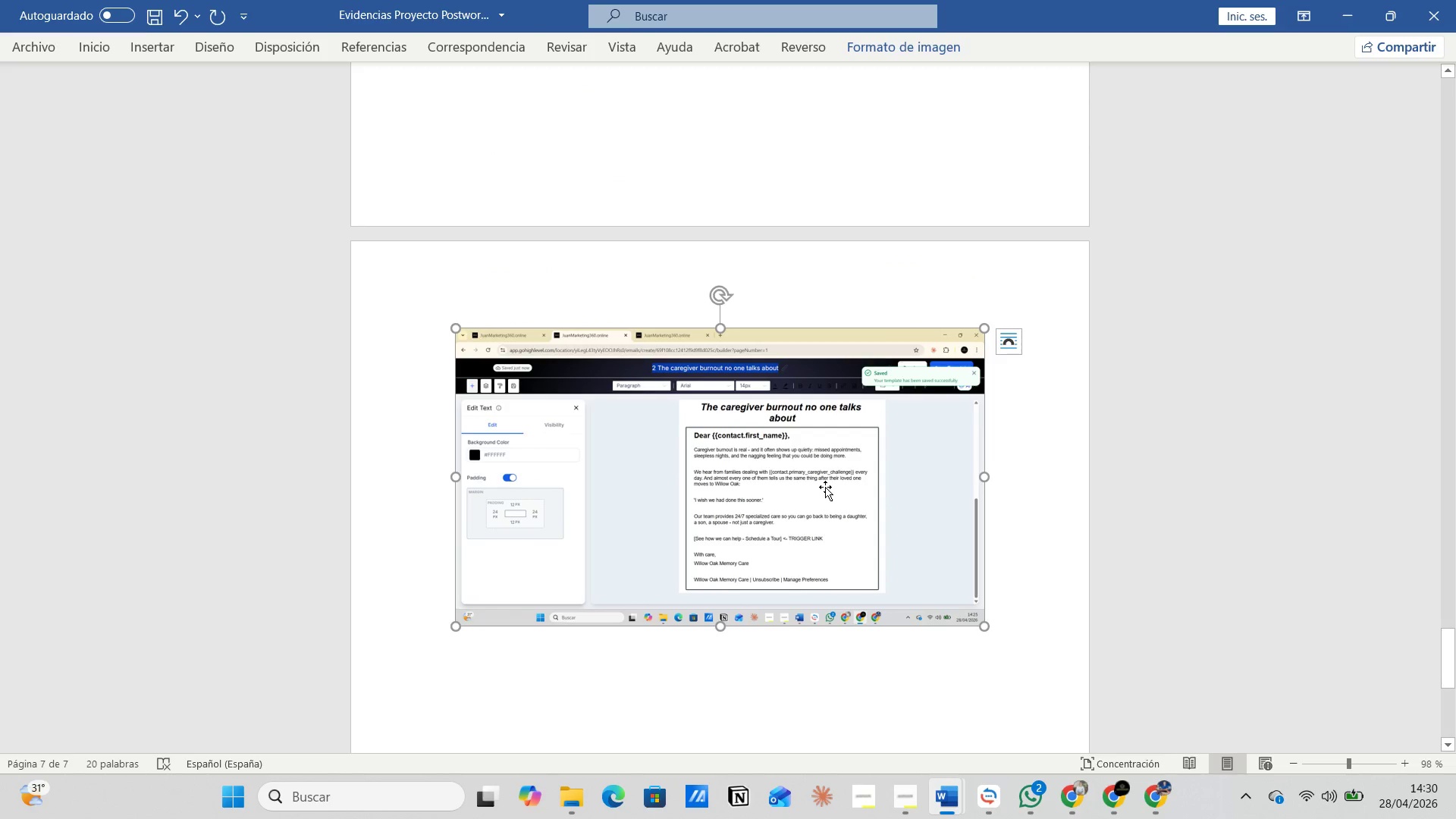 
key(Backspace)
 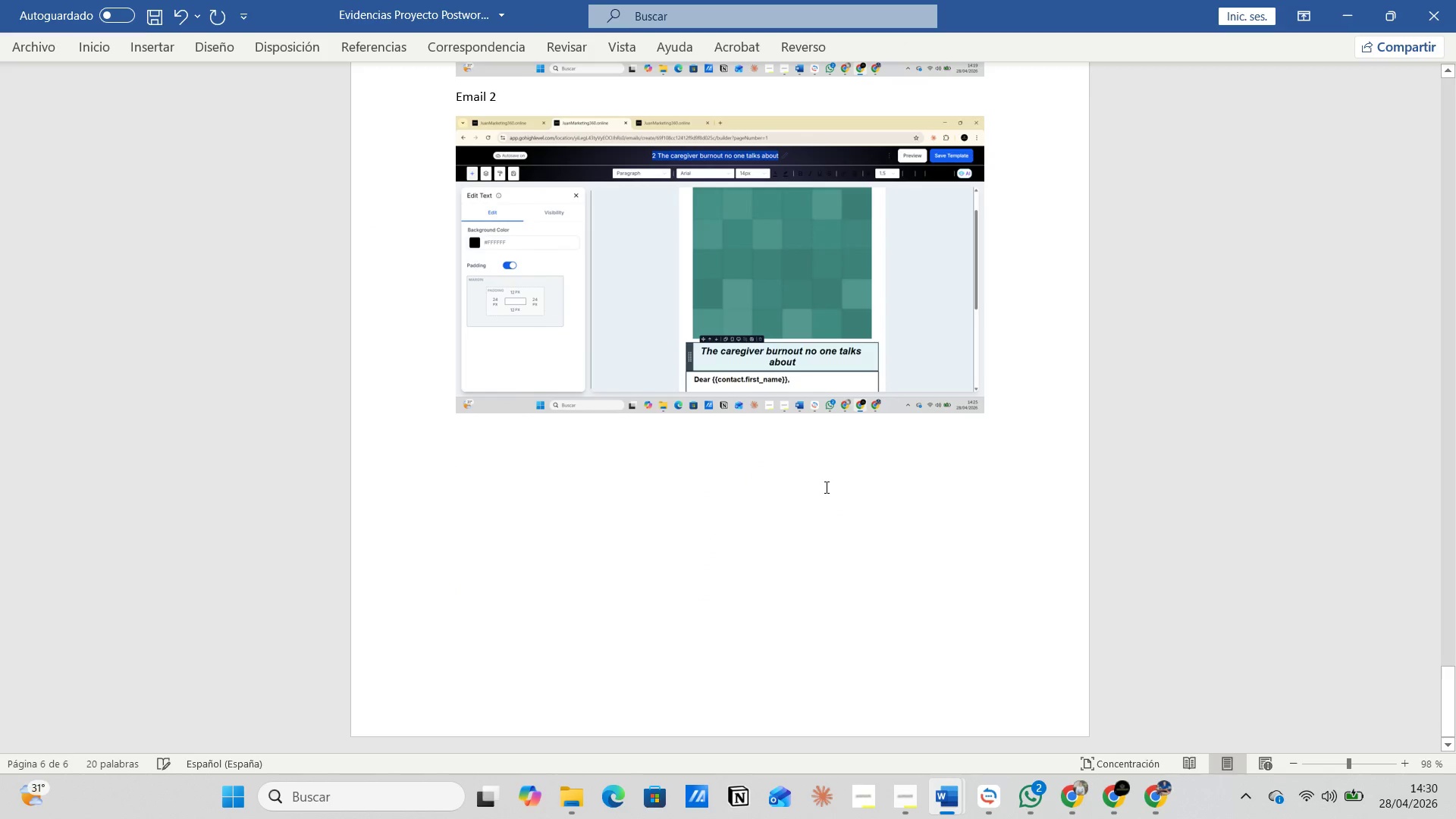 
key(Control+V)
 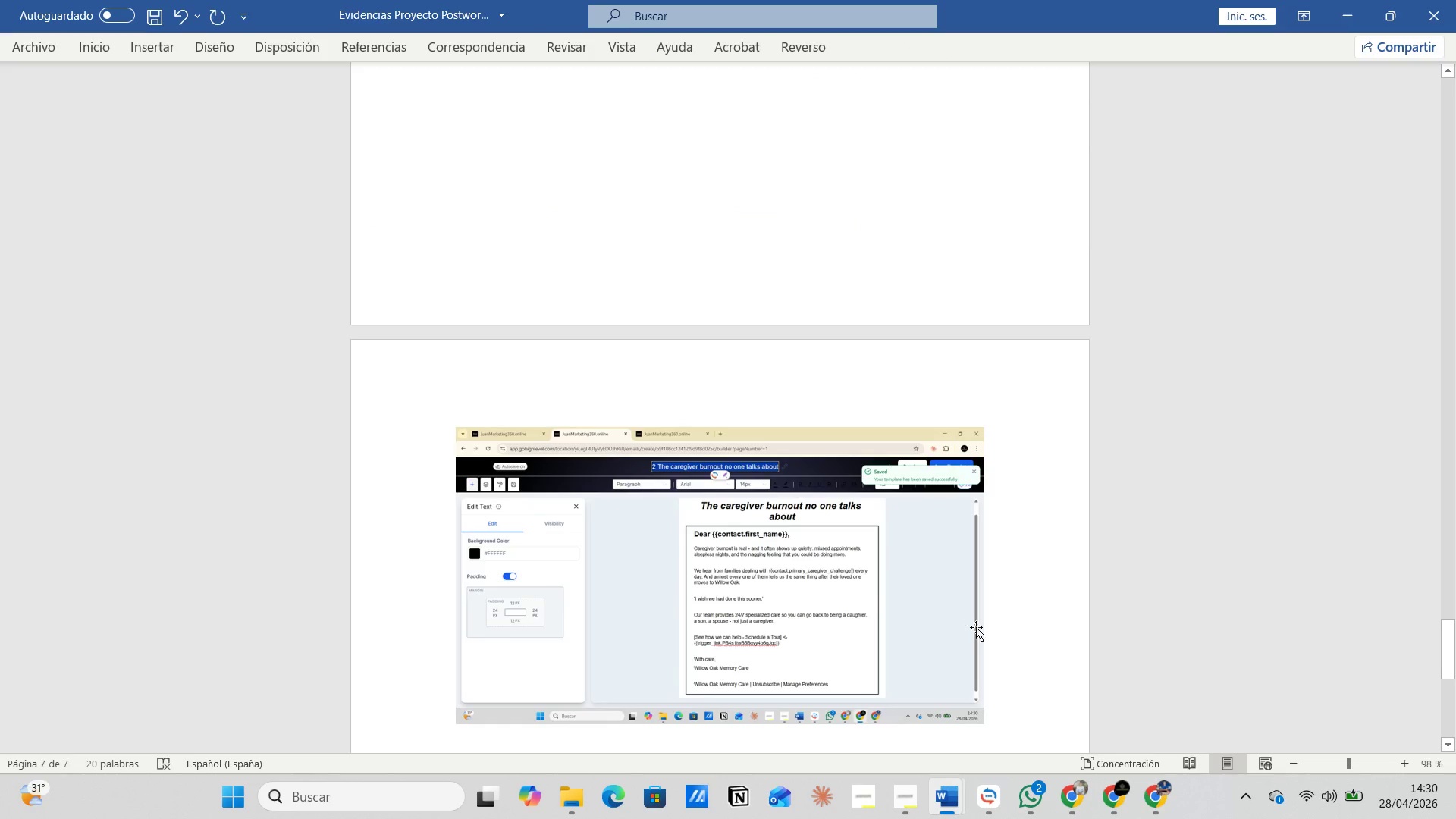 
left_click([982, 643])
 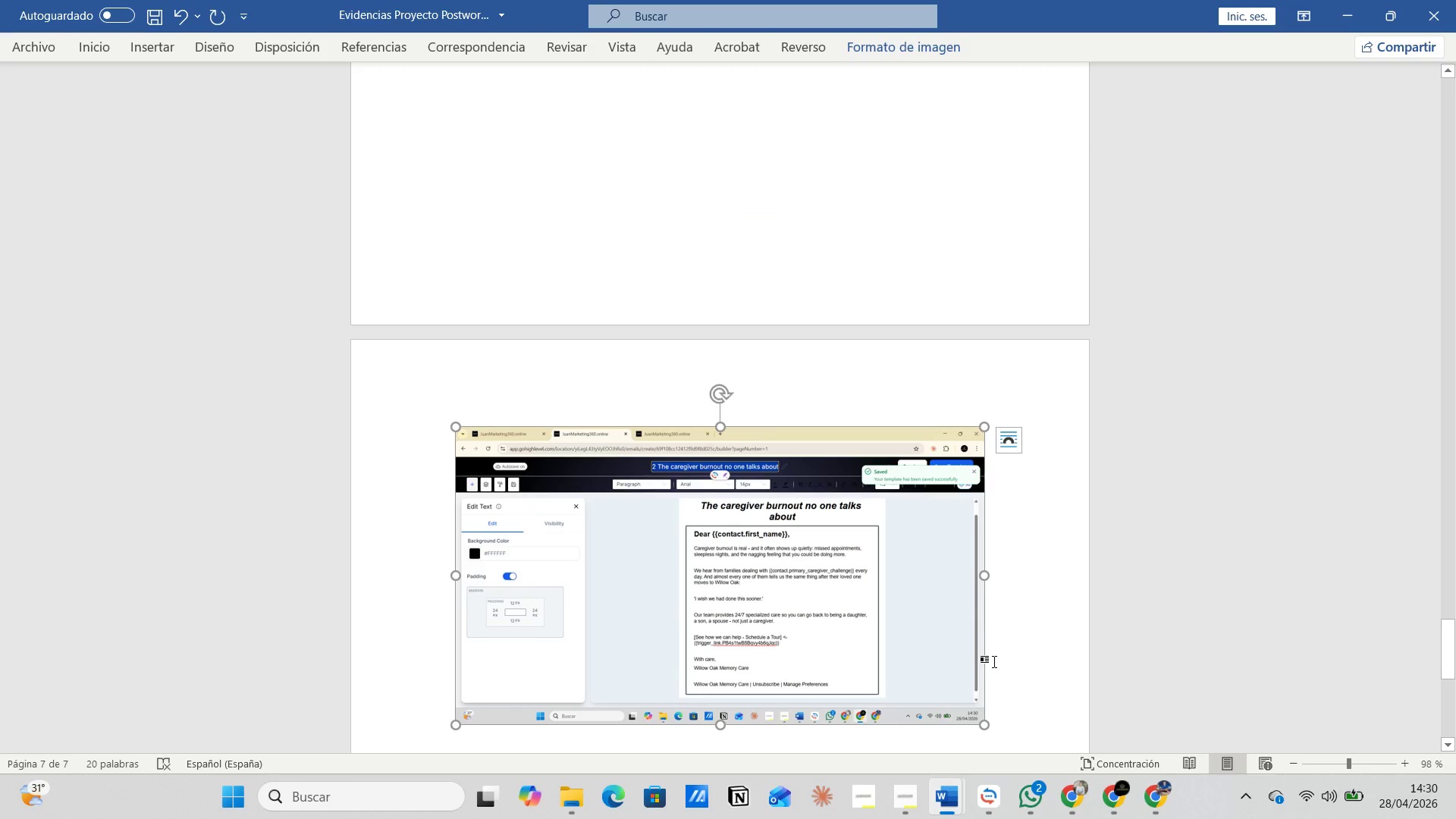 
left_click([996, 667])
 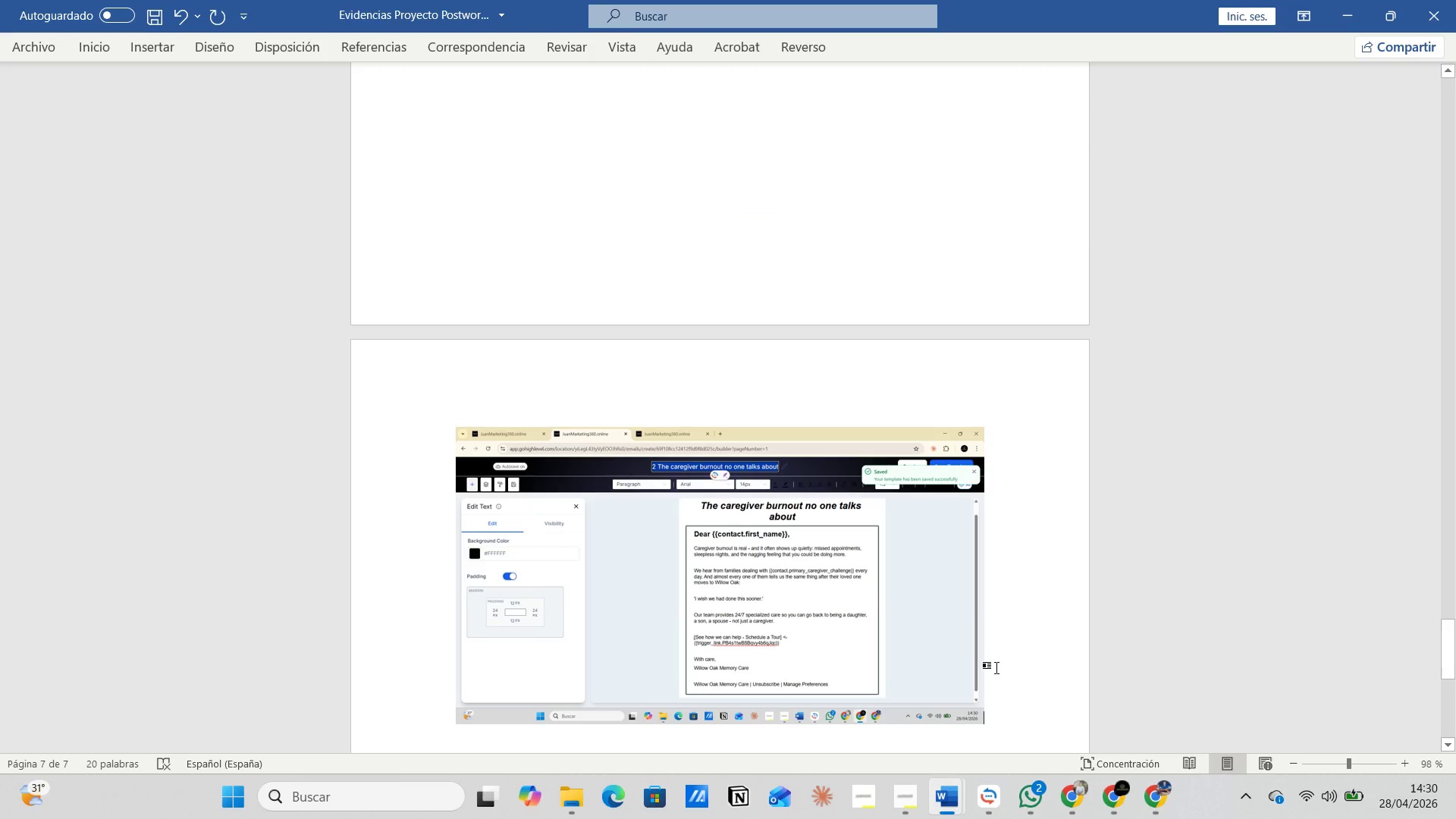 
key(Enter)
 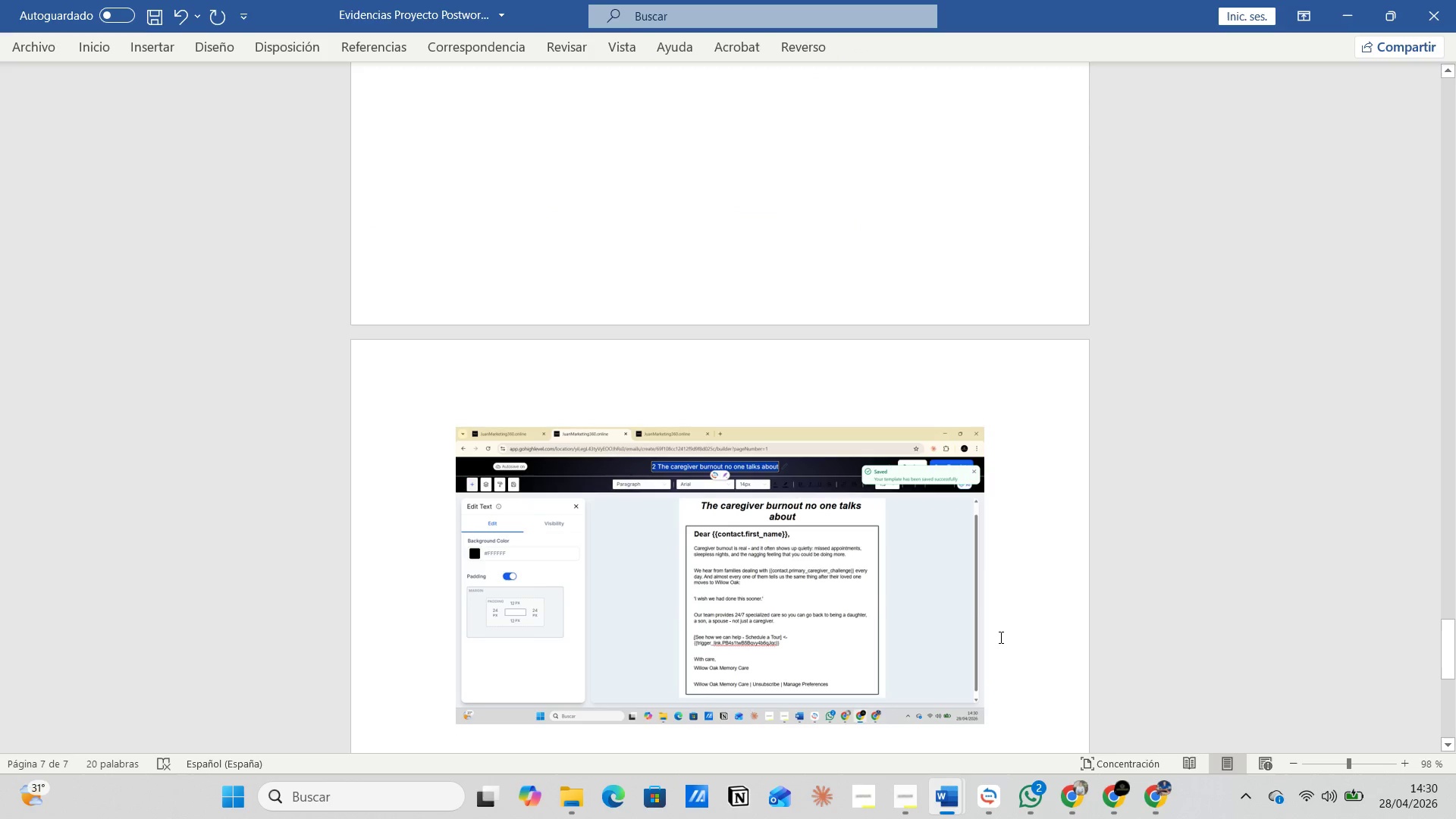 
key(Control+G)
 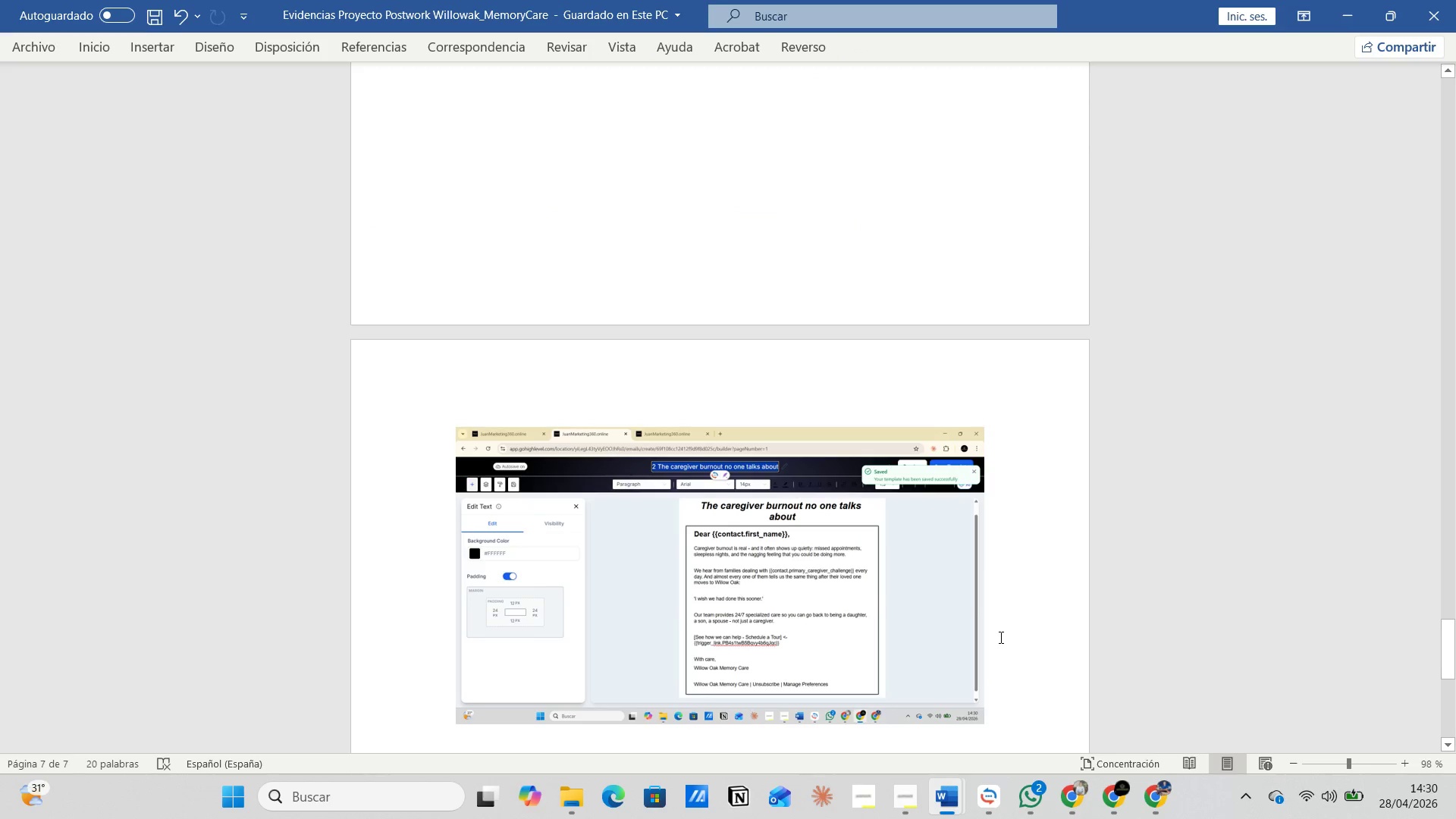 
key(Enter)
 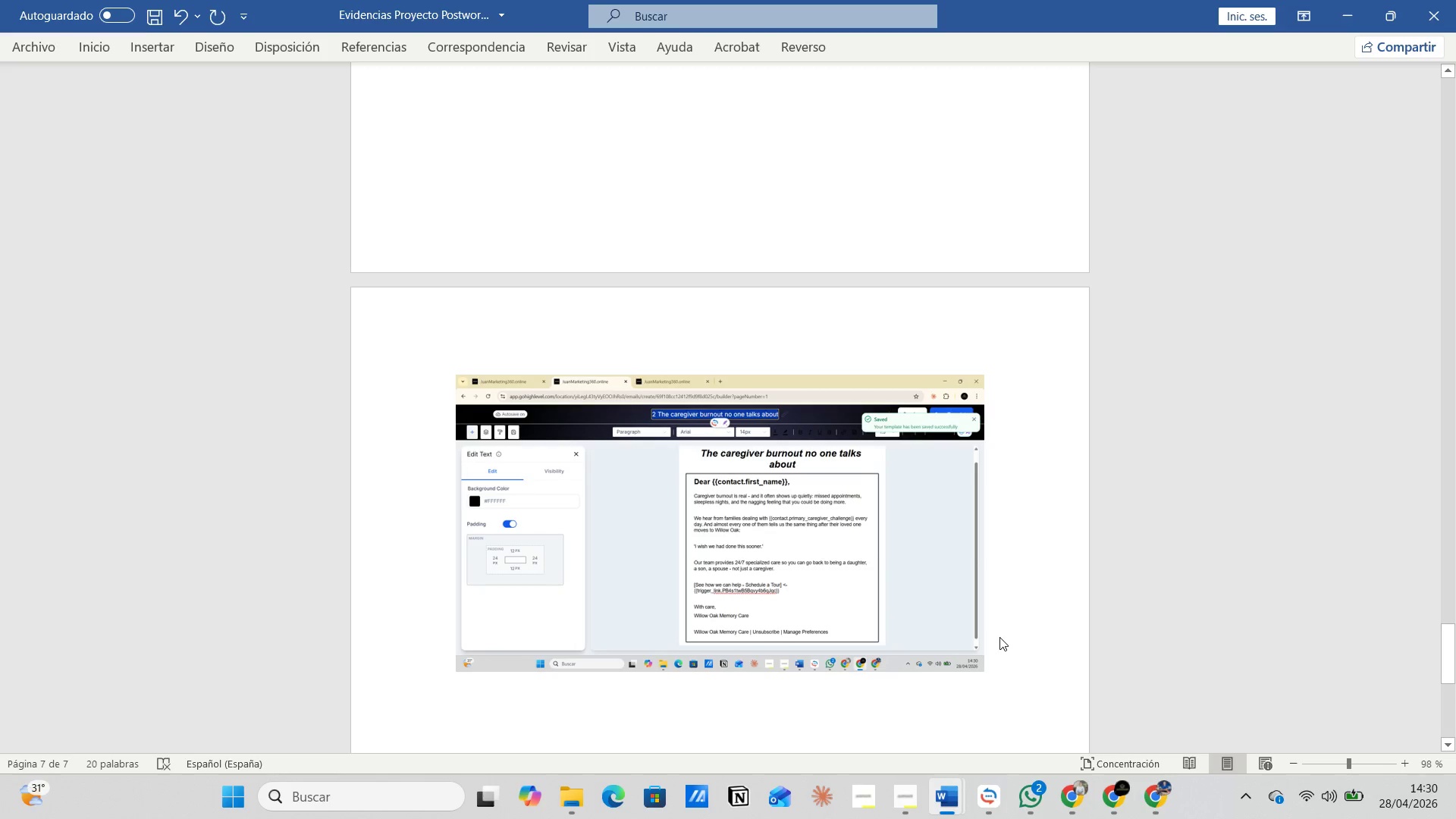 
key(ArrowUp)
 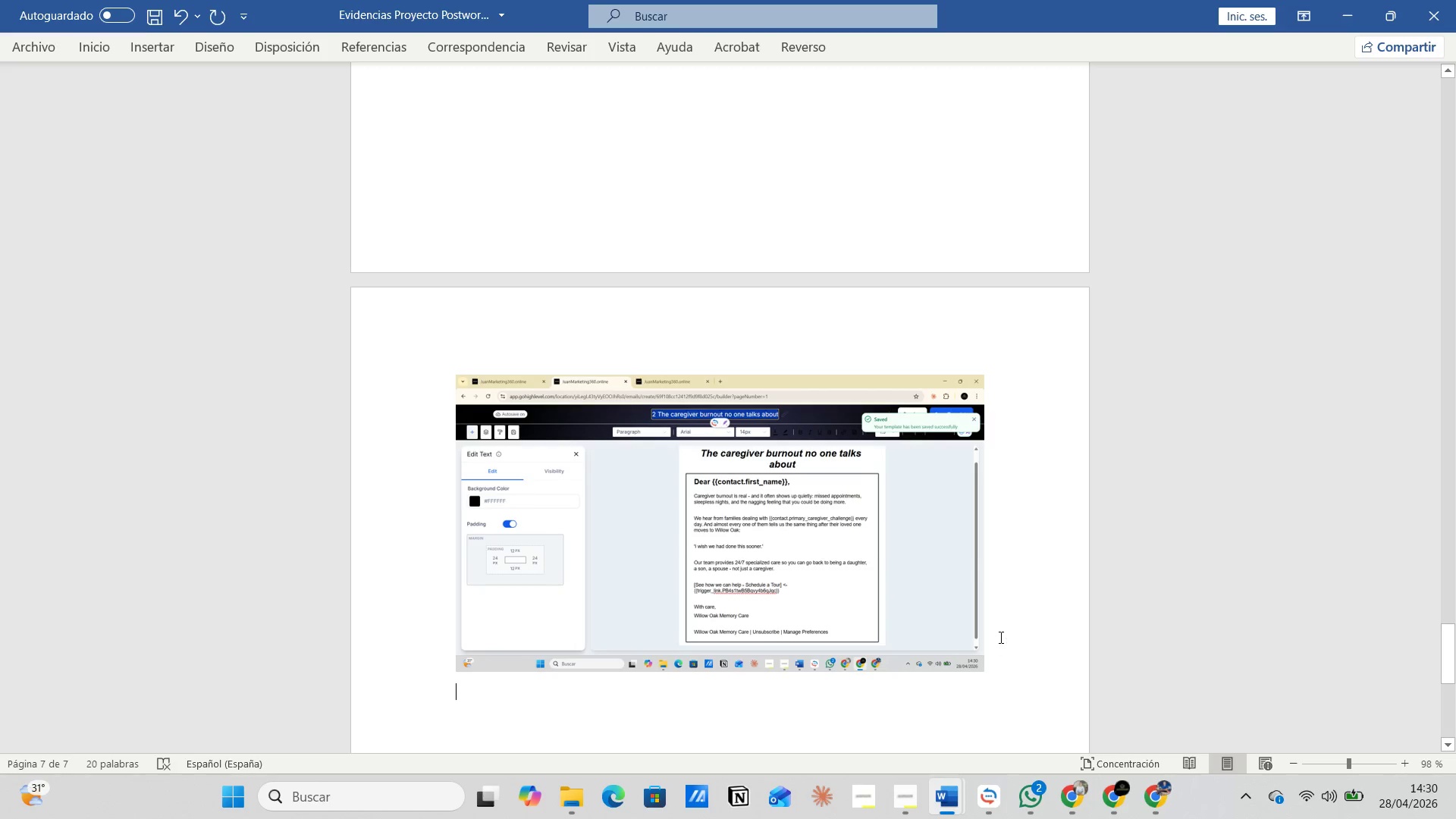 
type(Emails 3 )
 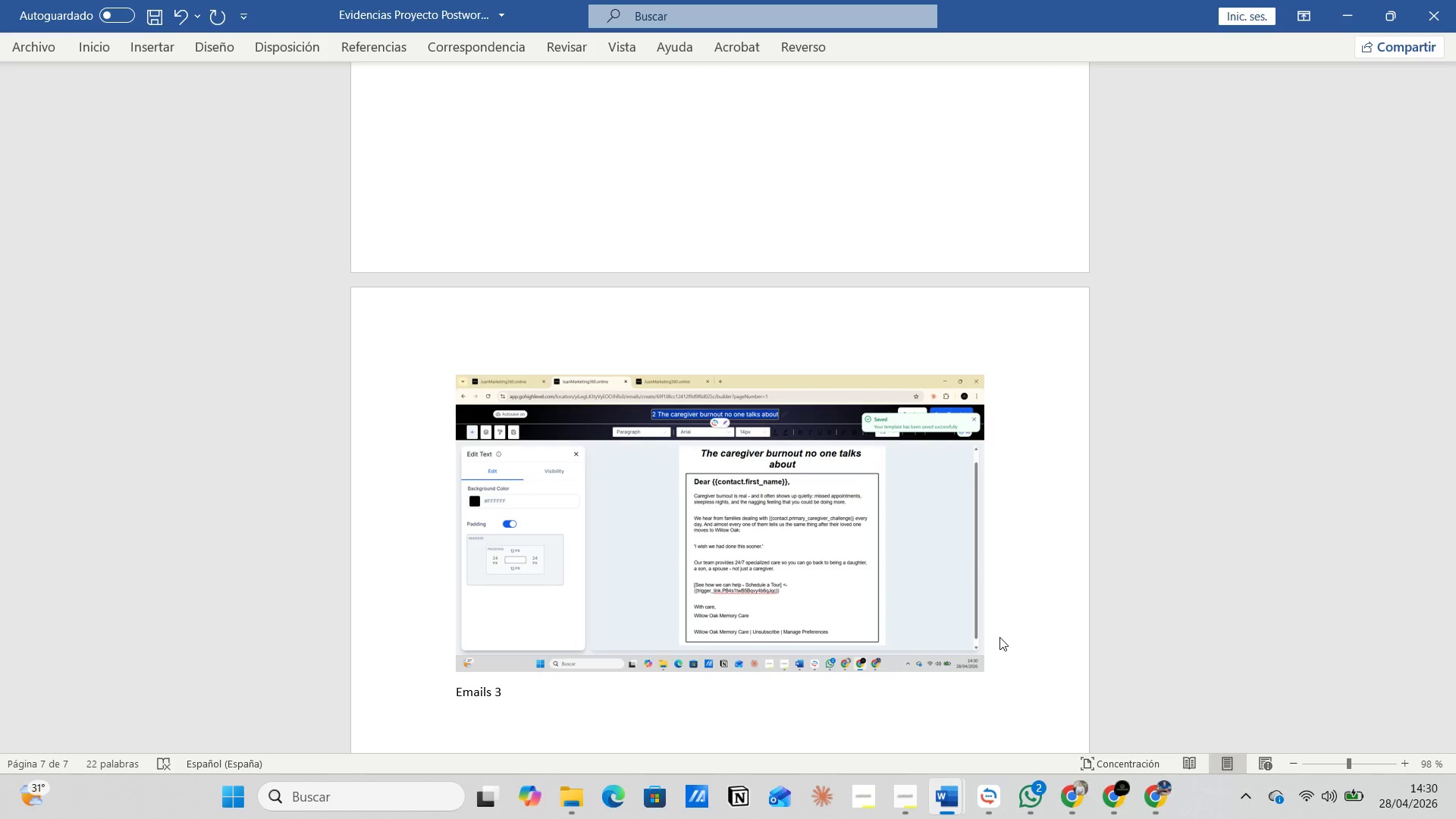 
key(Enter)
 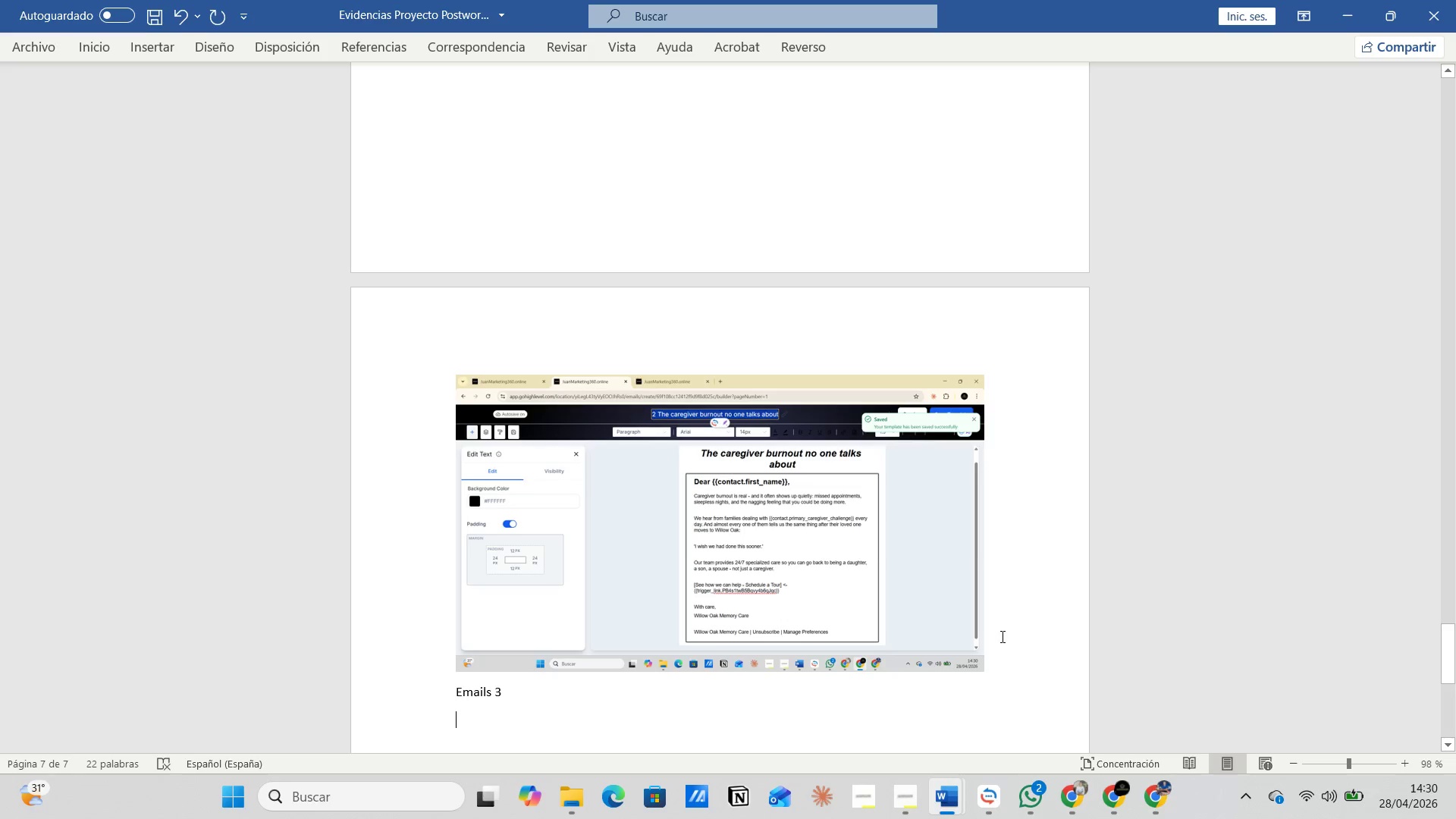 
key(Alt+AltLeft)
 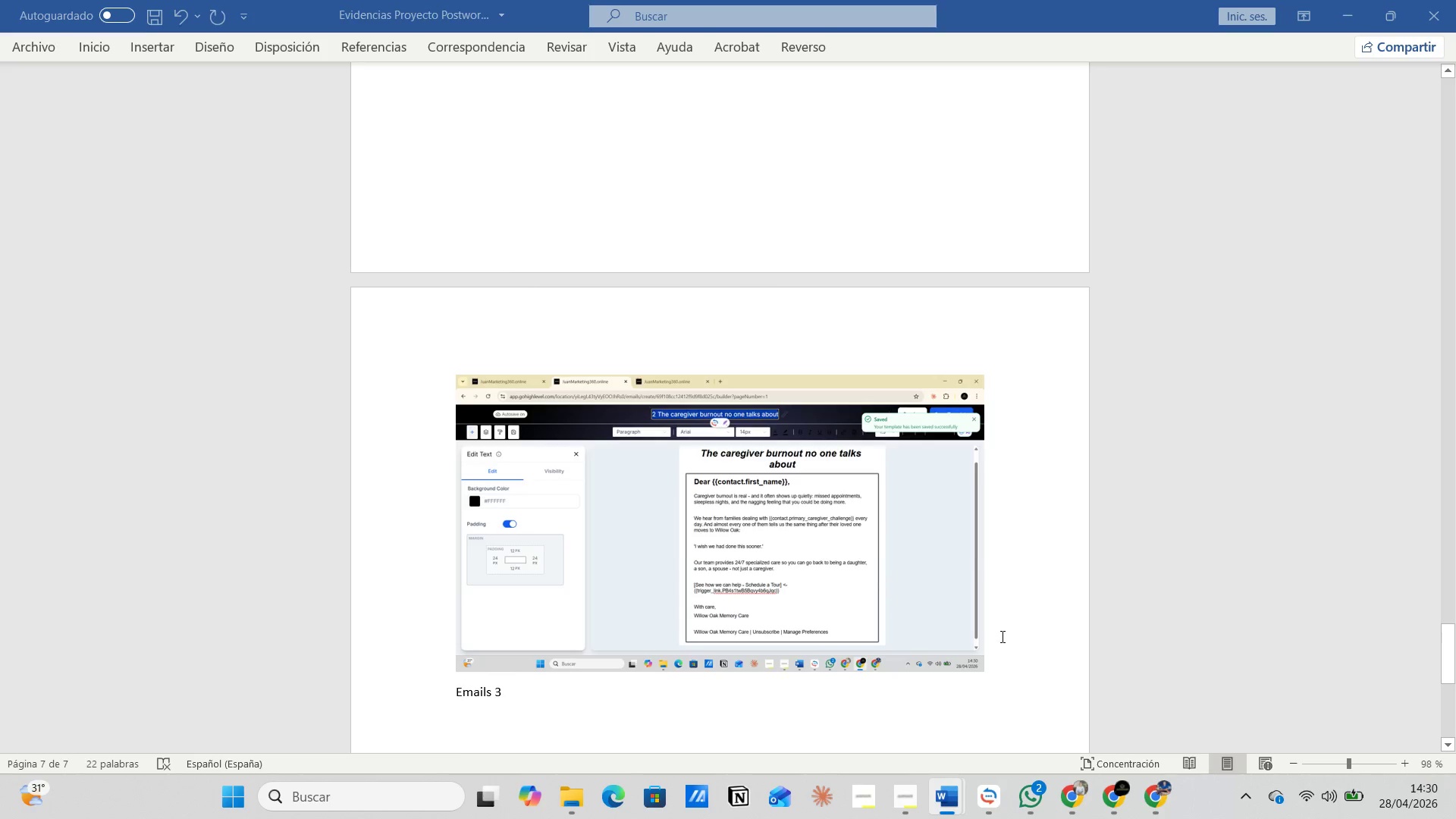 
key(Alt+Tab)
 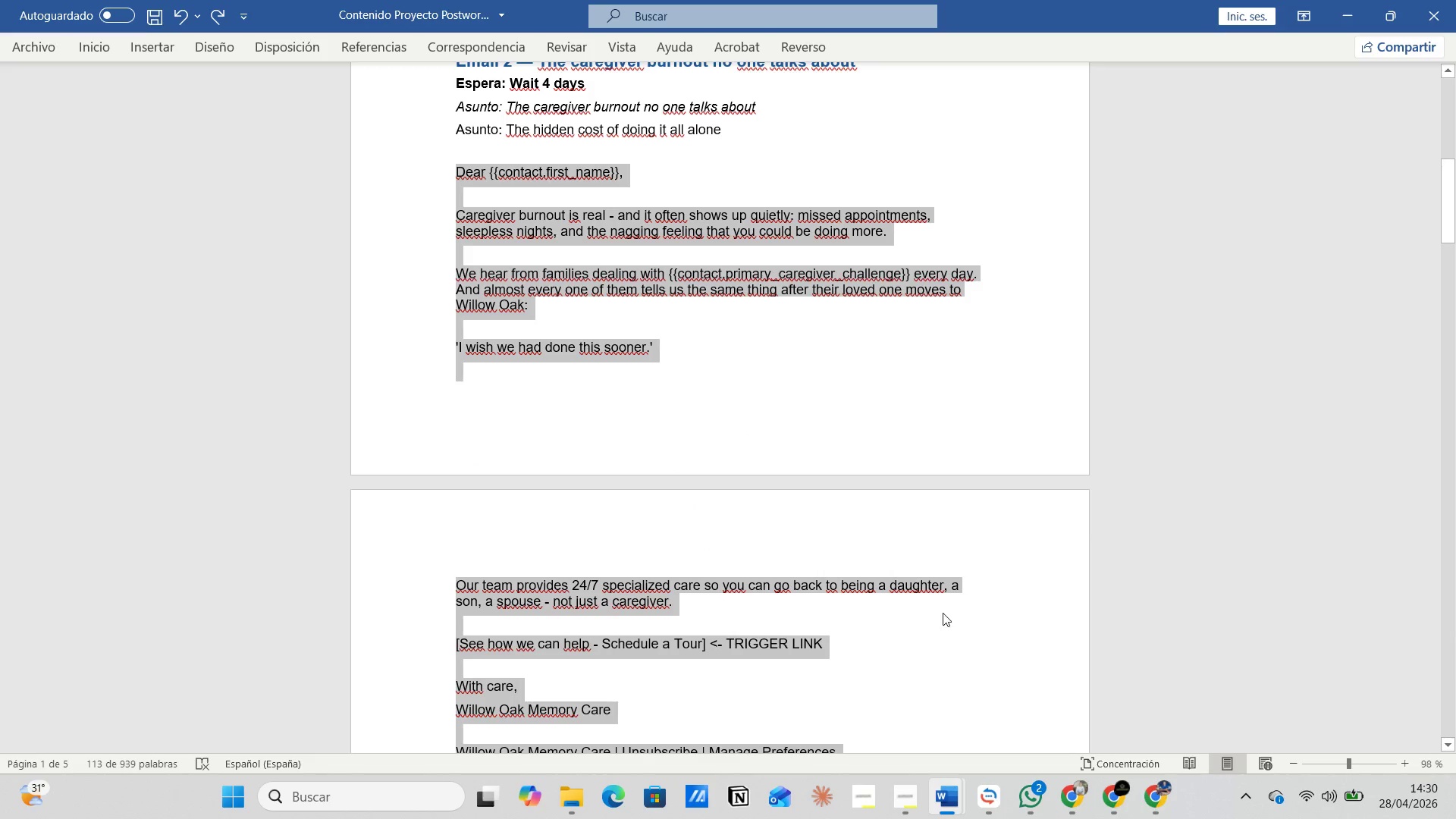 
scroll: coordinate [829, 589], scroll_direction: down, amount: 12.0
 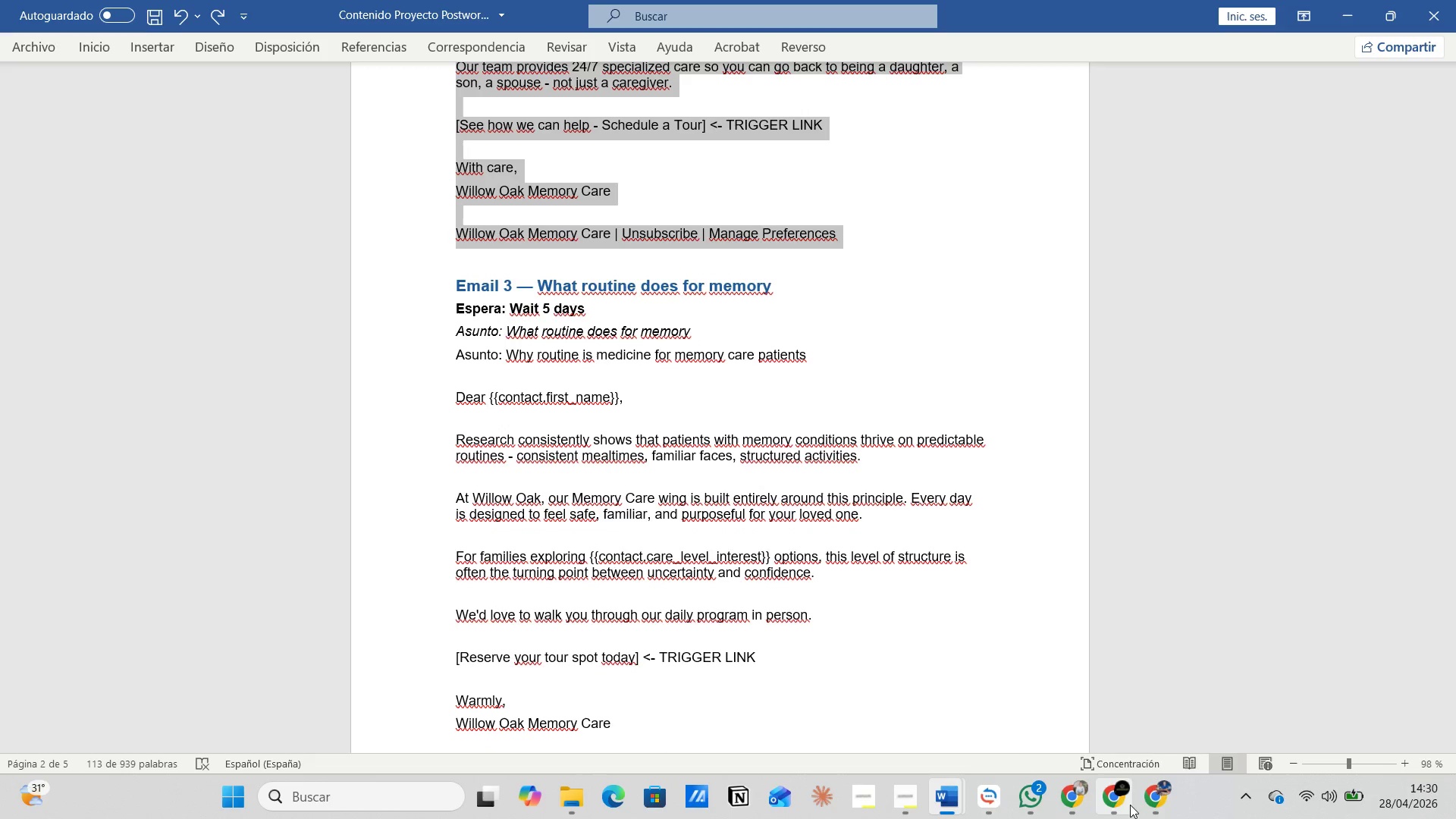 
left_click([1068, 722])
 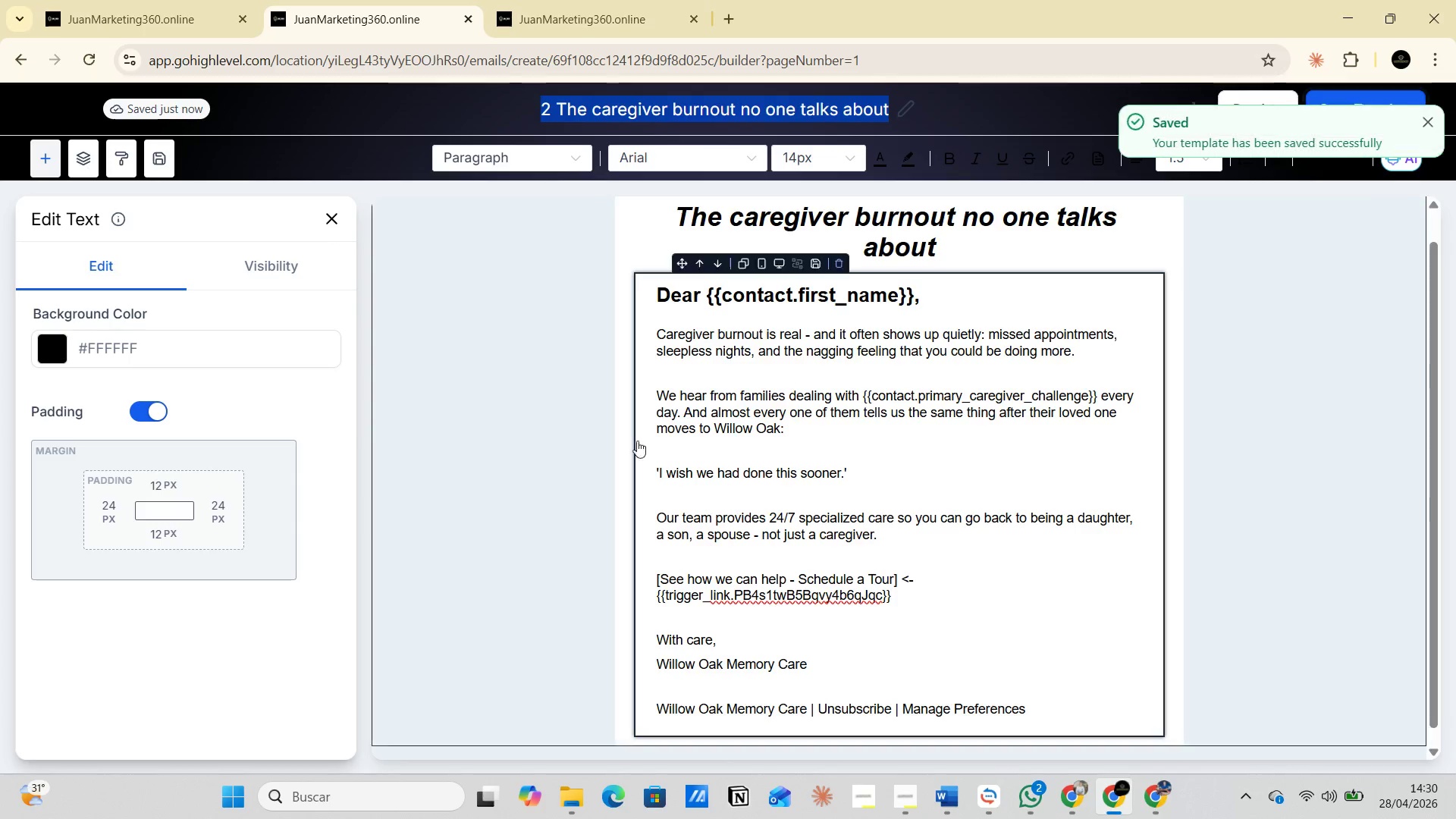 
left_click([15, 57])
 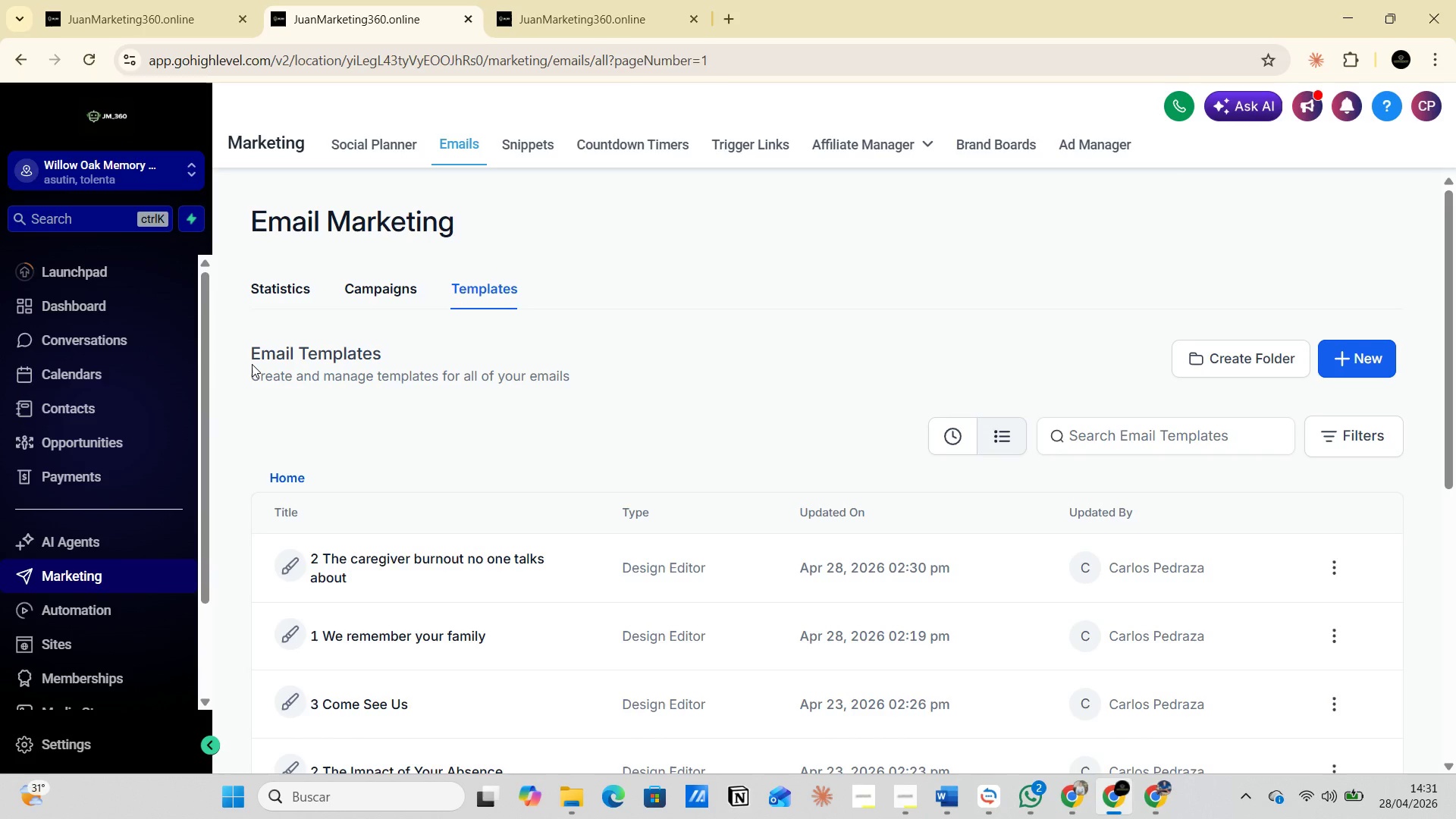 
left_click([1351, 366])
 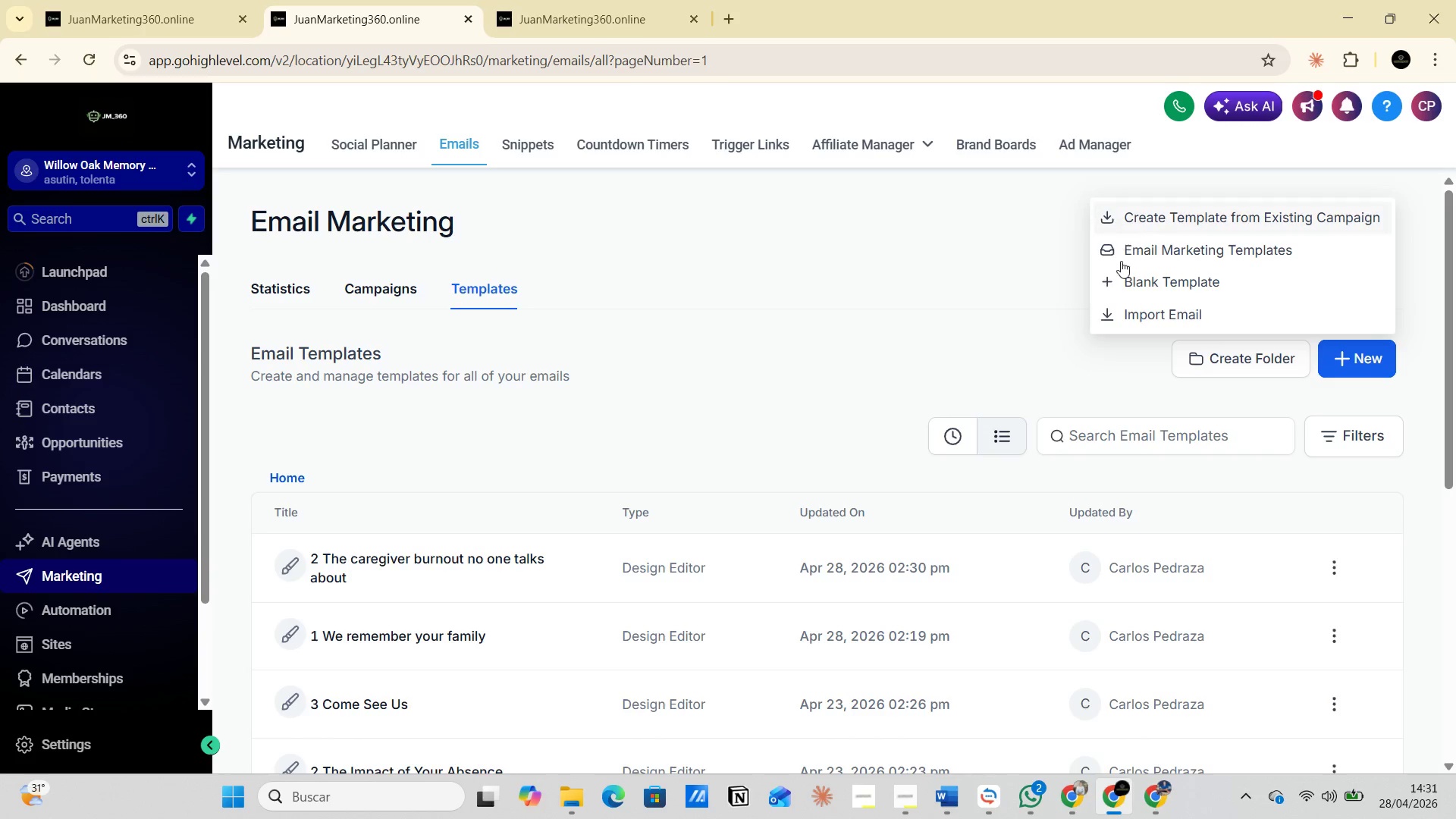 
left_click([1145, 291])
 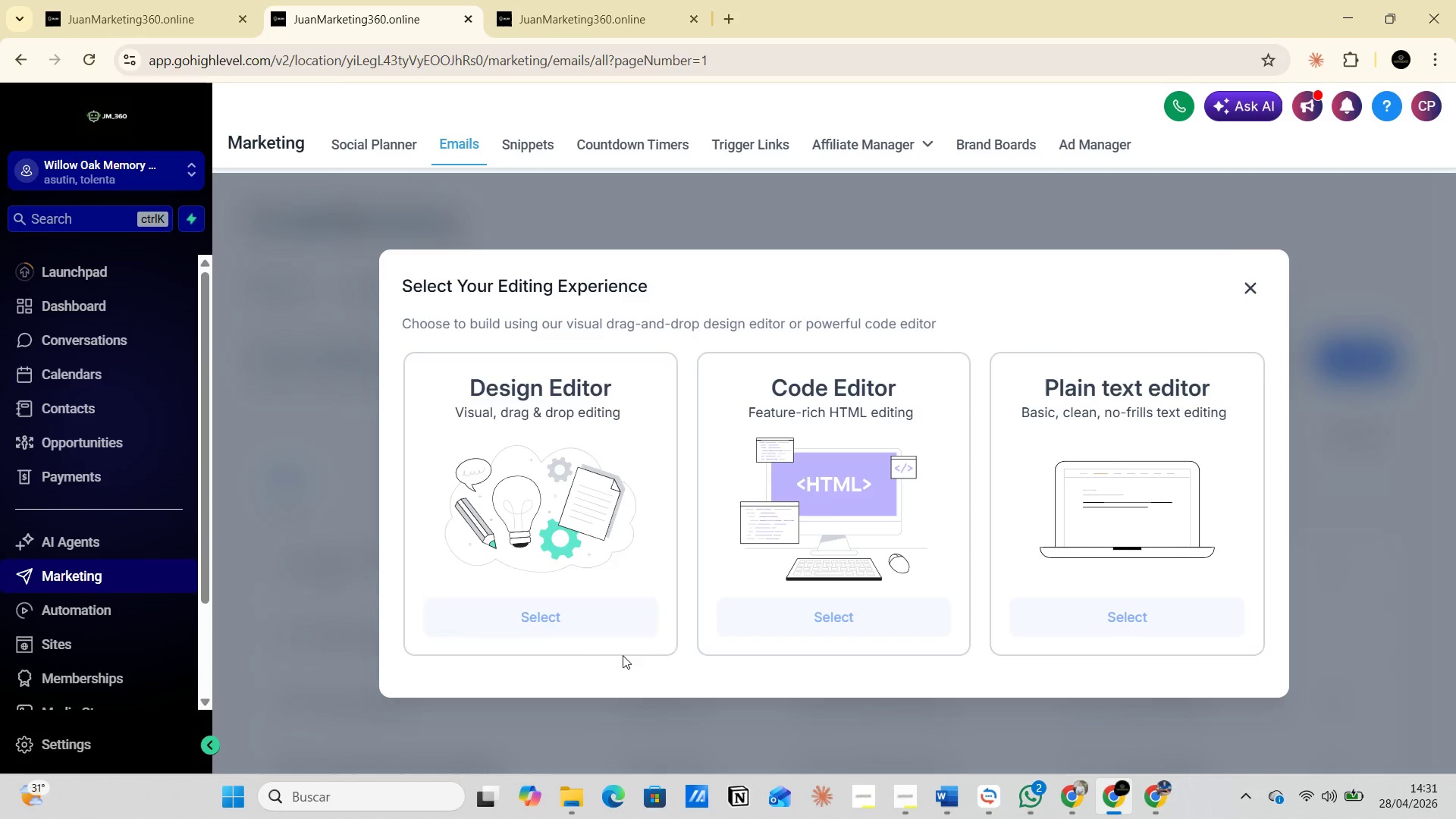 
left_click([589, 629])
 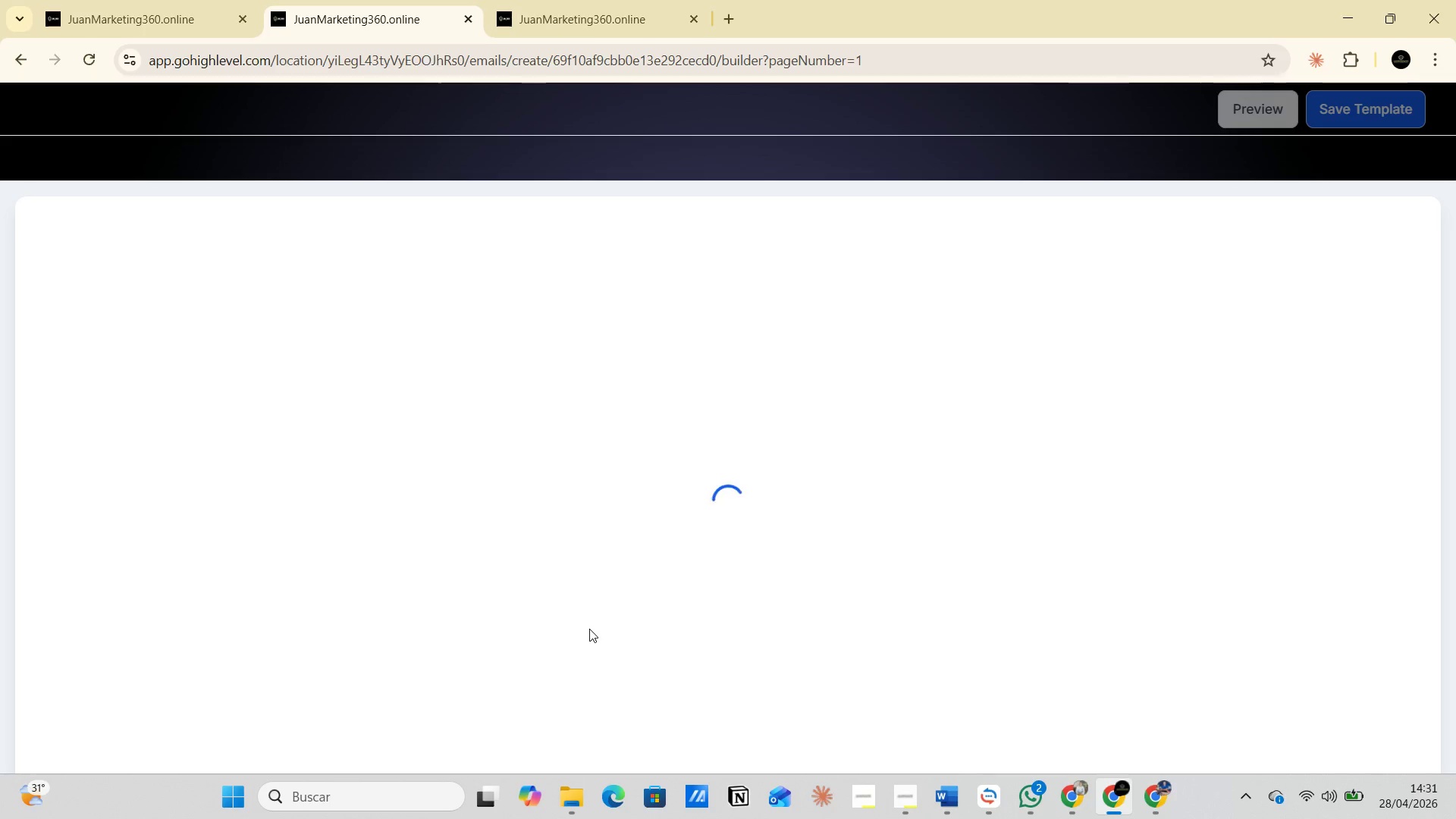 
wait(7.03)
 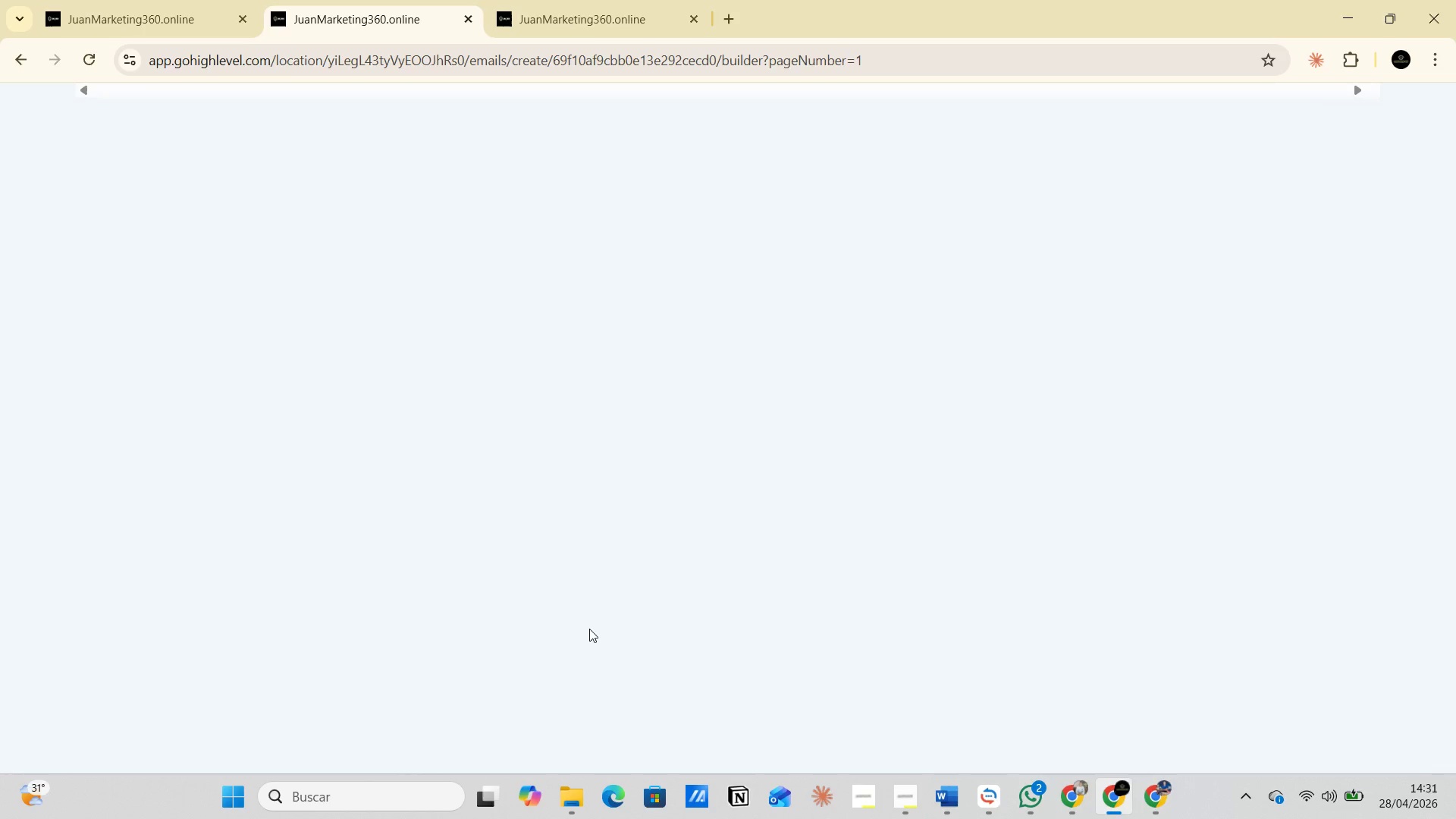 
left_click_drag(start_coordinate=[177, 283], to_coordinate=[861, 222])
 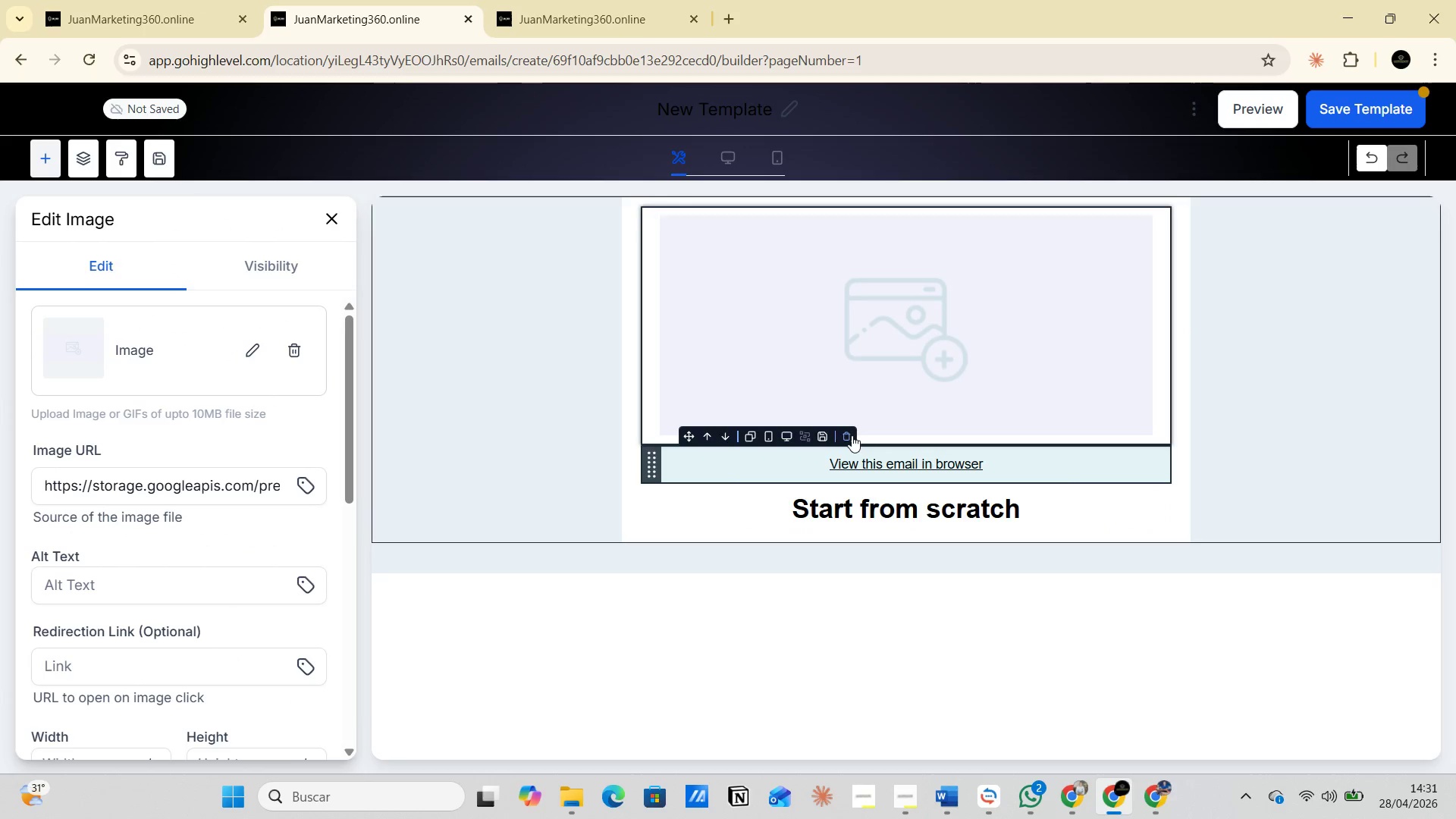 
left_click([846, 438])
 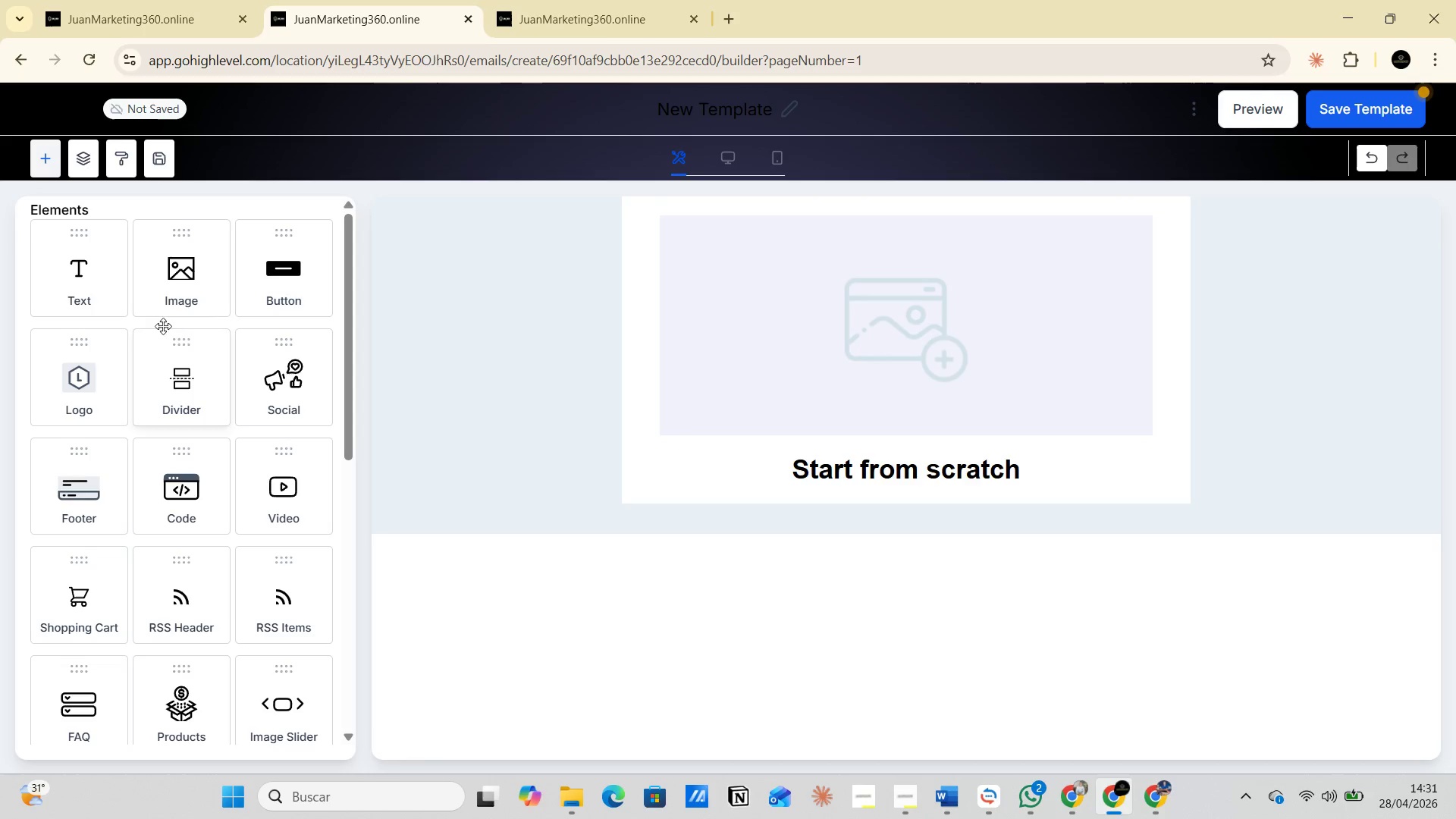 
left_click_drag(start_coordinate=[89, 289], to_coordinate=[852, 494])
 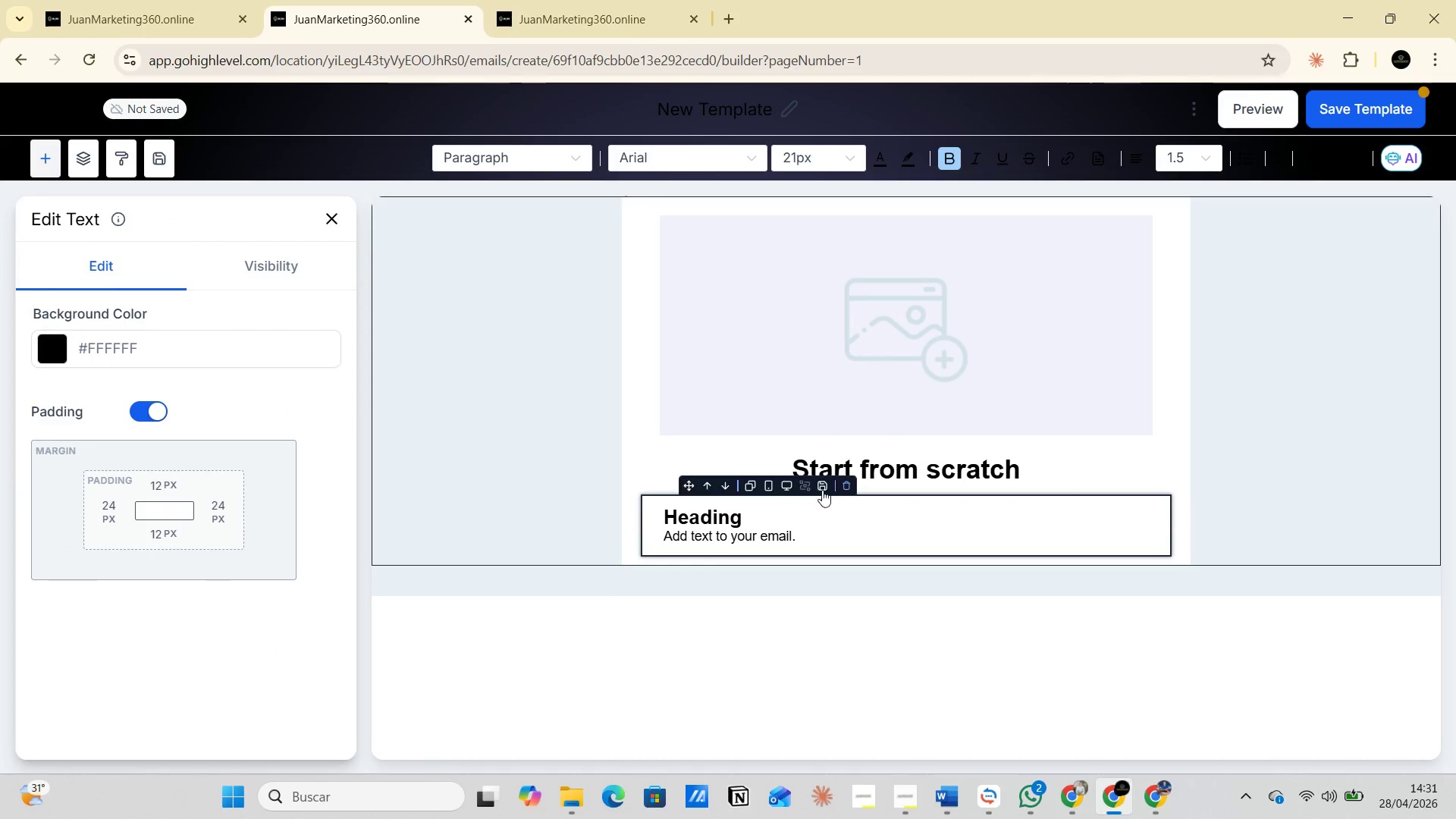 
left_click([866, 463])
 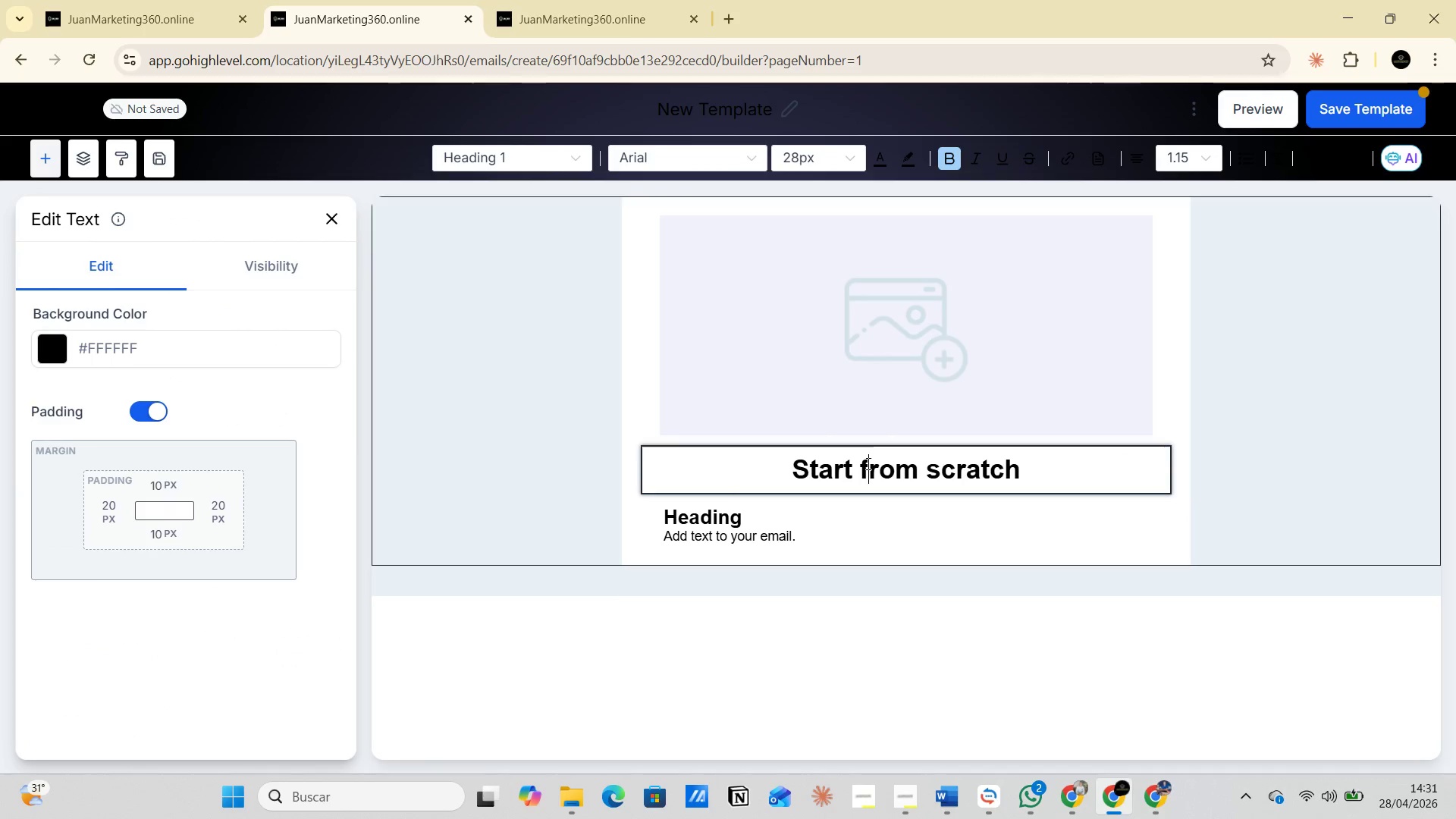 
wait(8.53)
 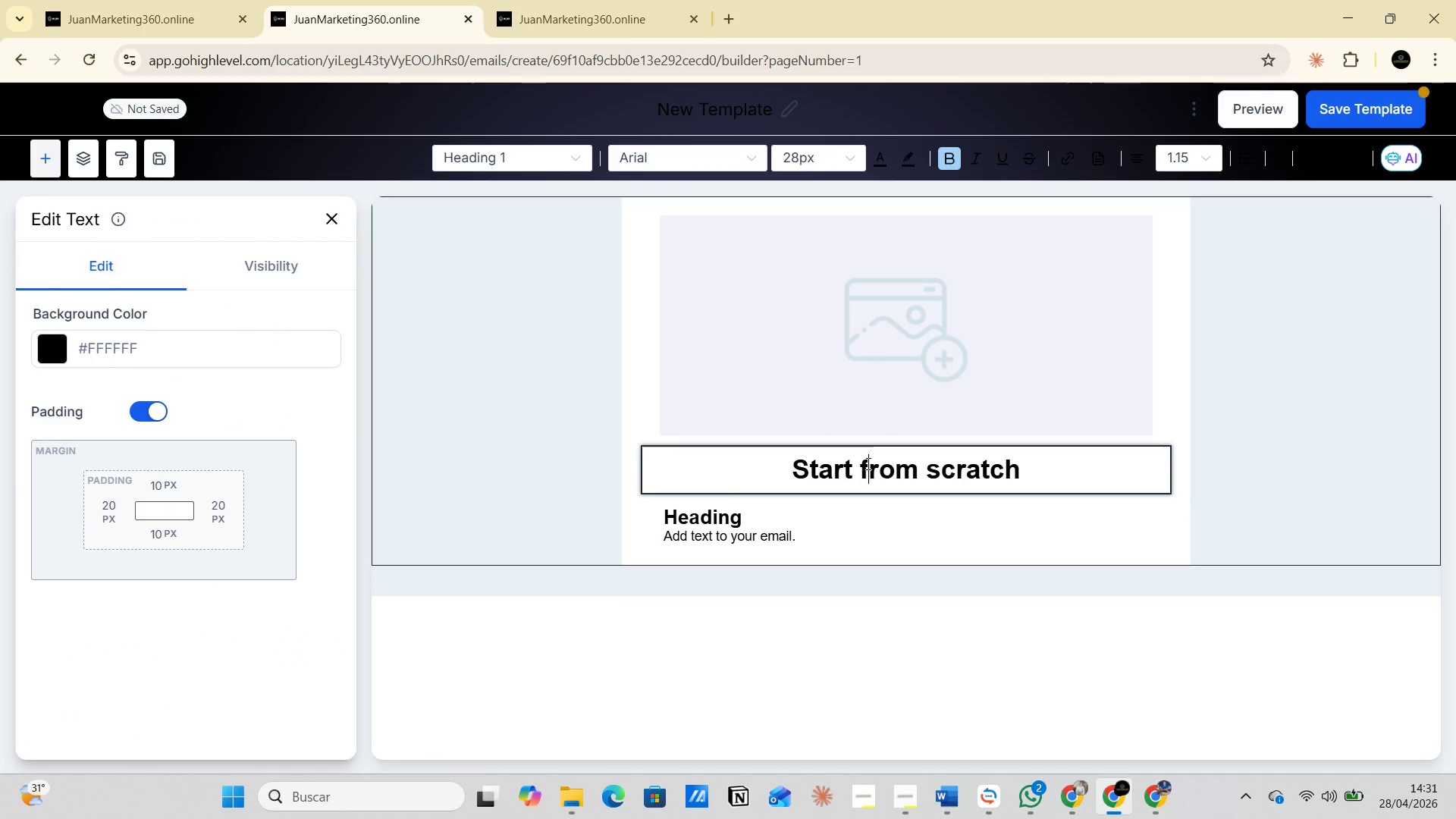 
left_click([878, 466])
 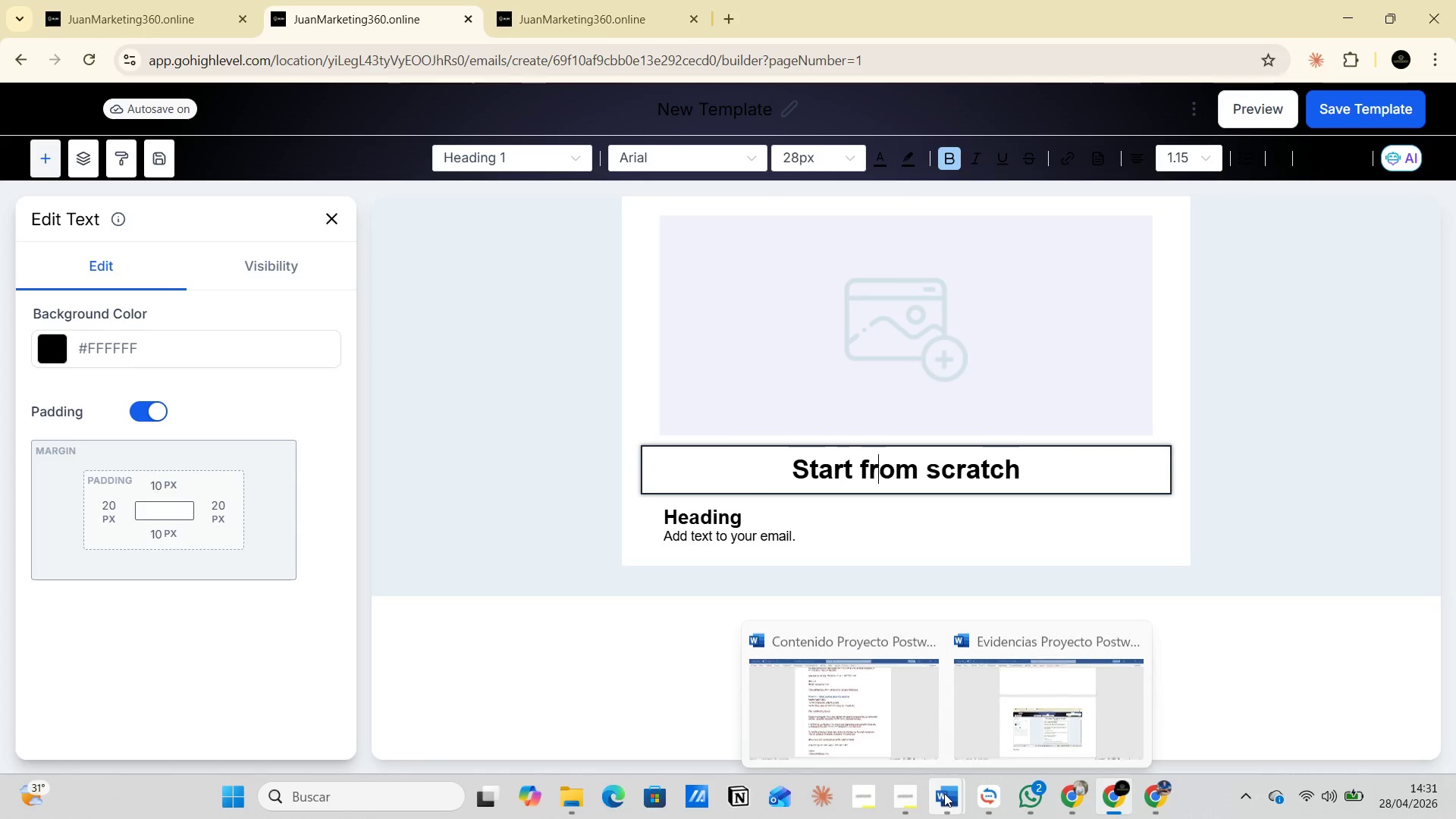 
left_click([893, 721])
 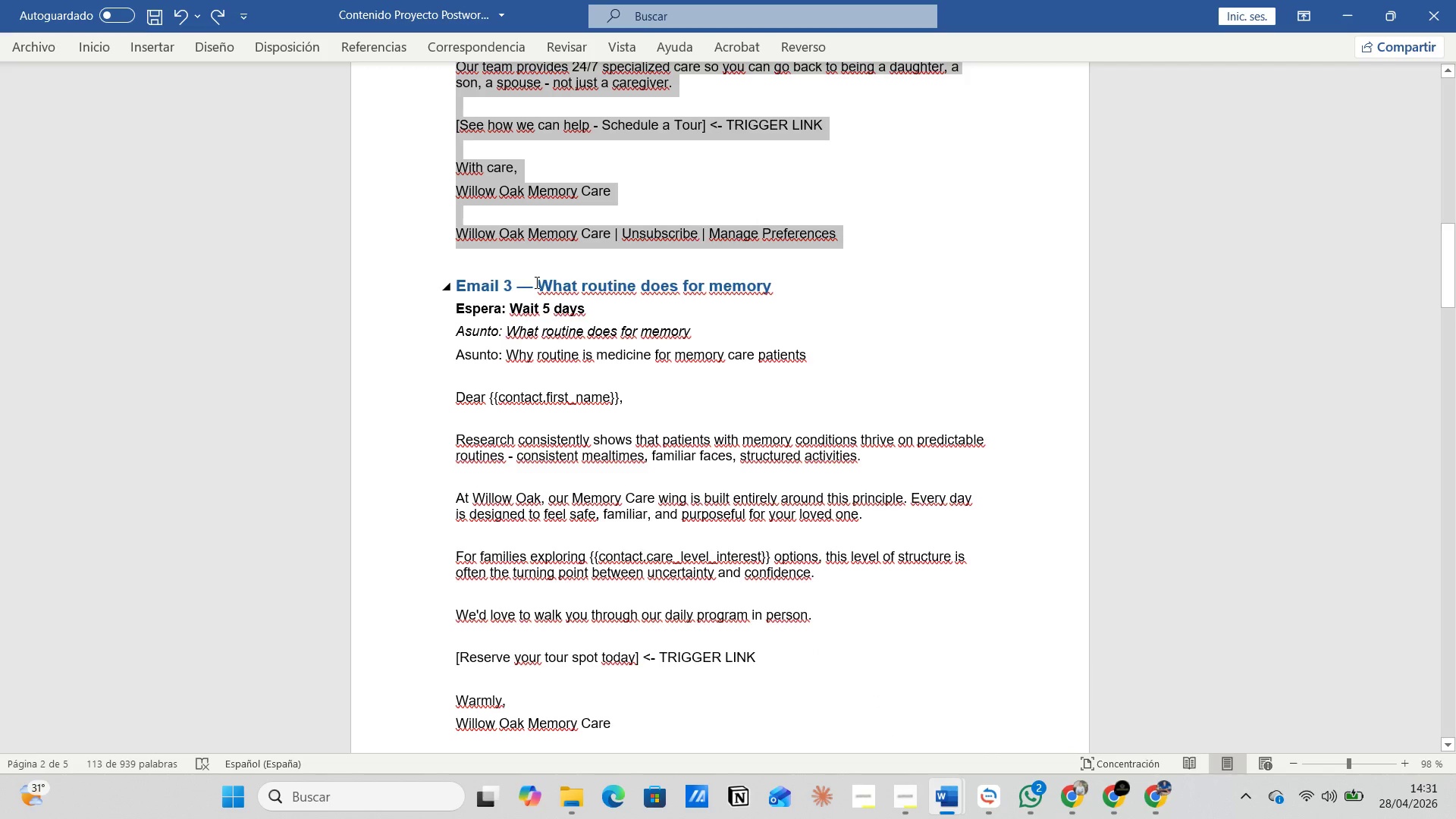 
key(Alt+AltLeft)
 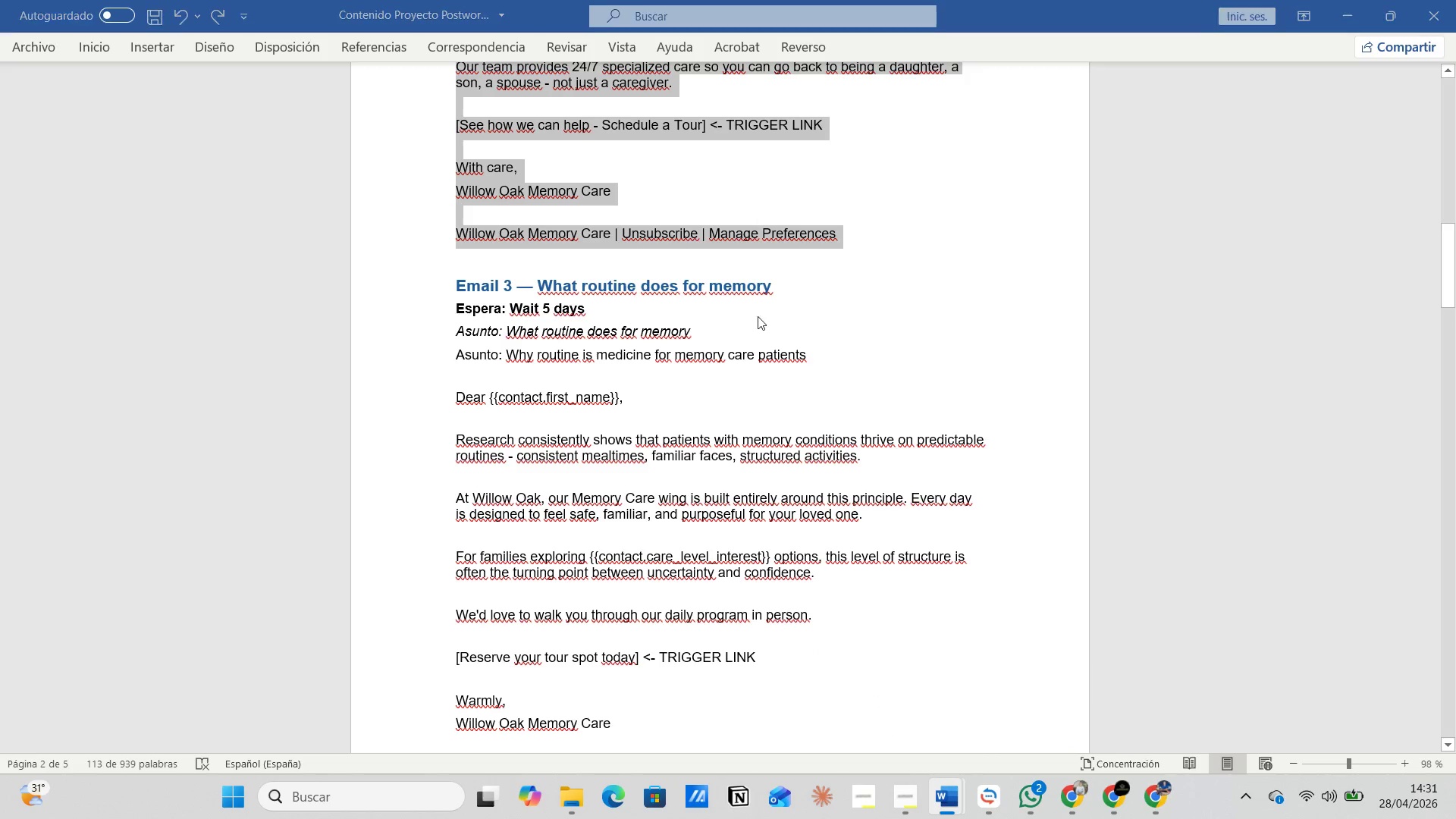 
key(Alt+Tab)
 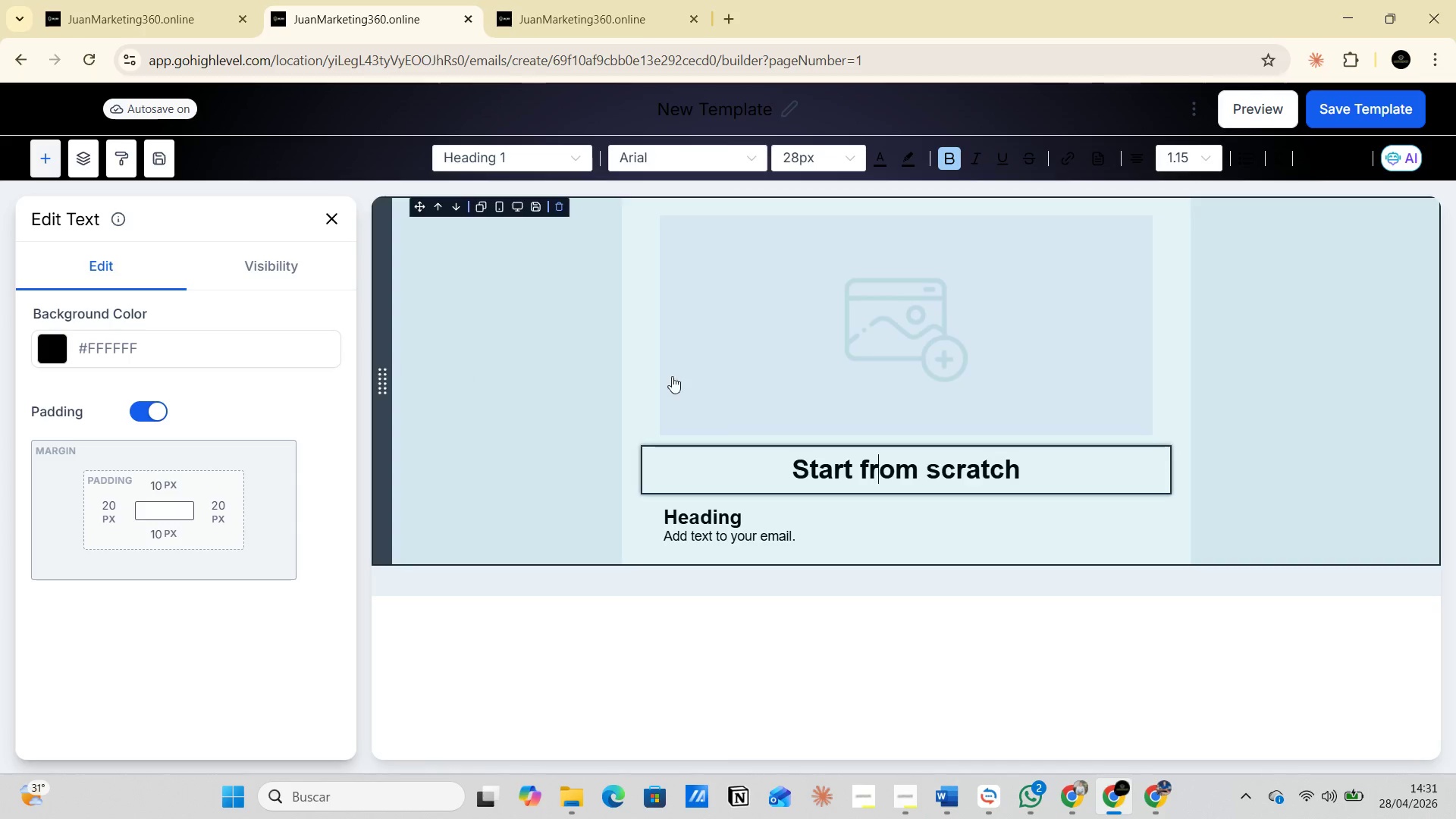 
left_click([800, 352])
 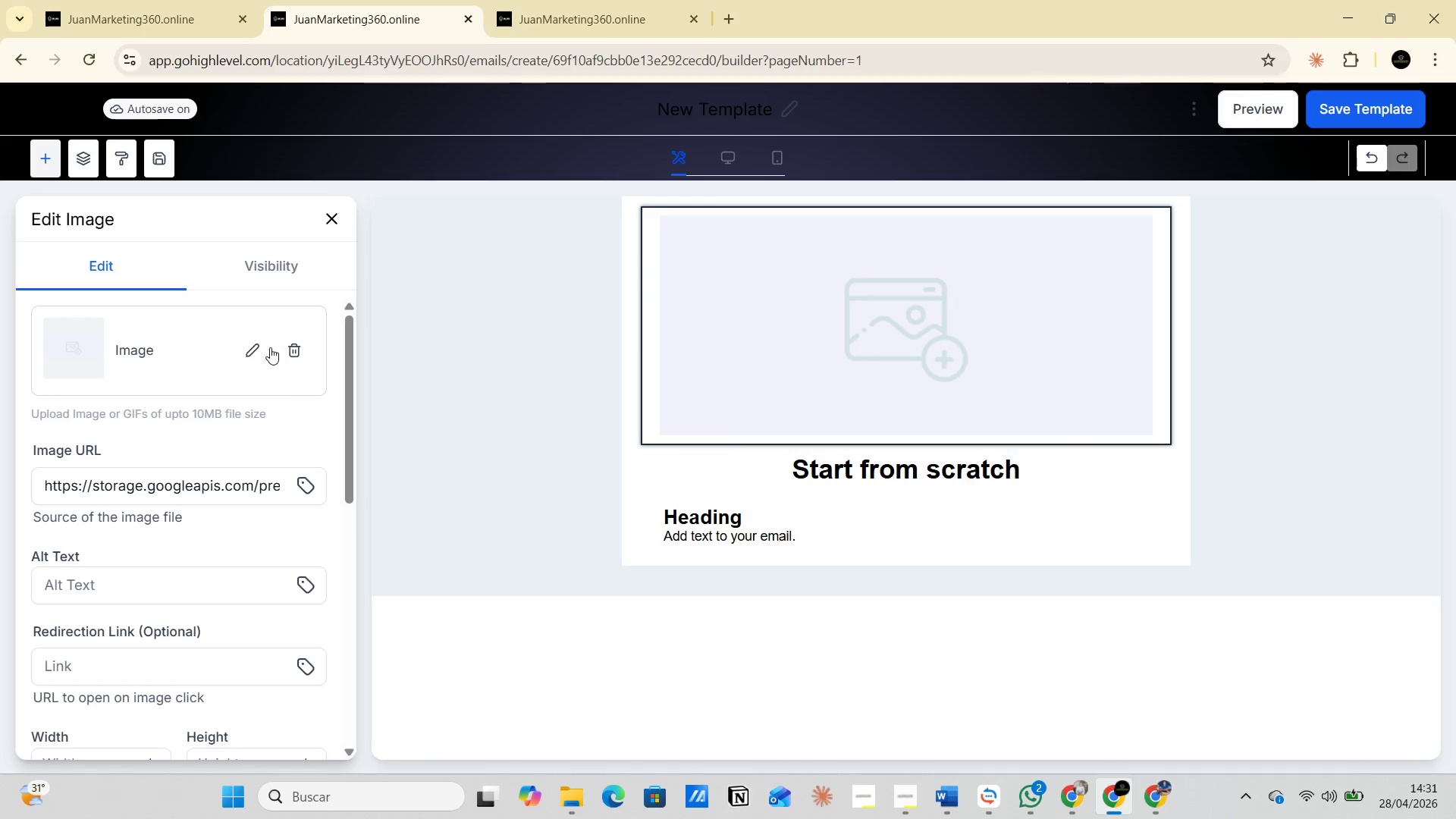 
left_click([256, 350])
 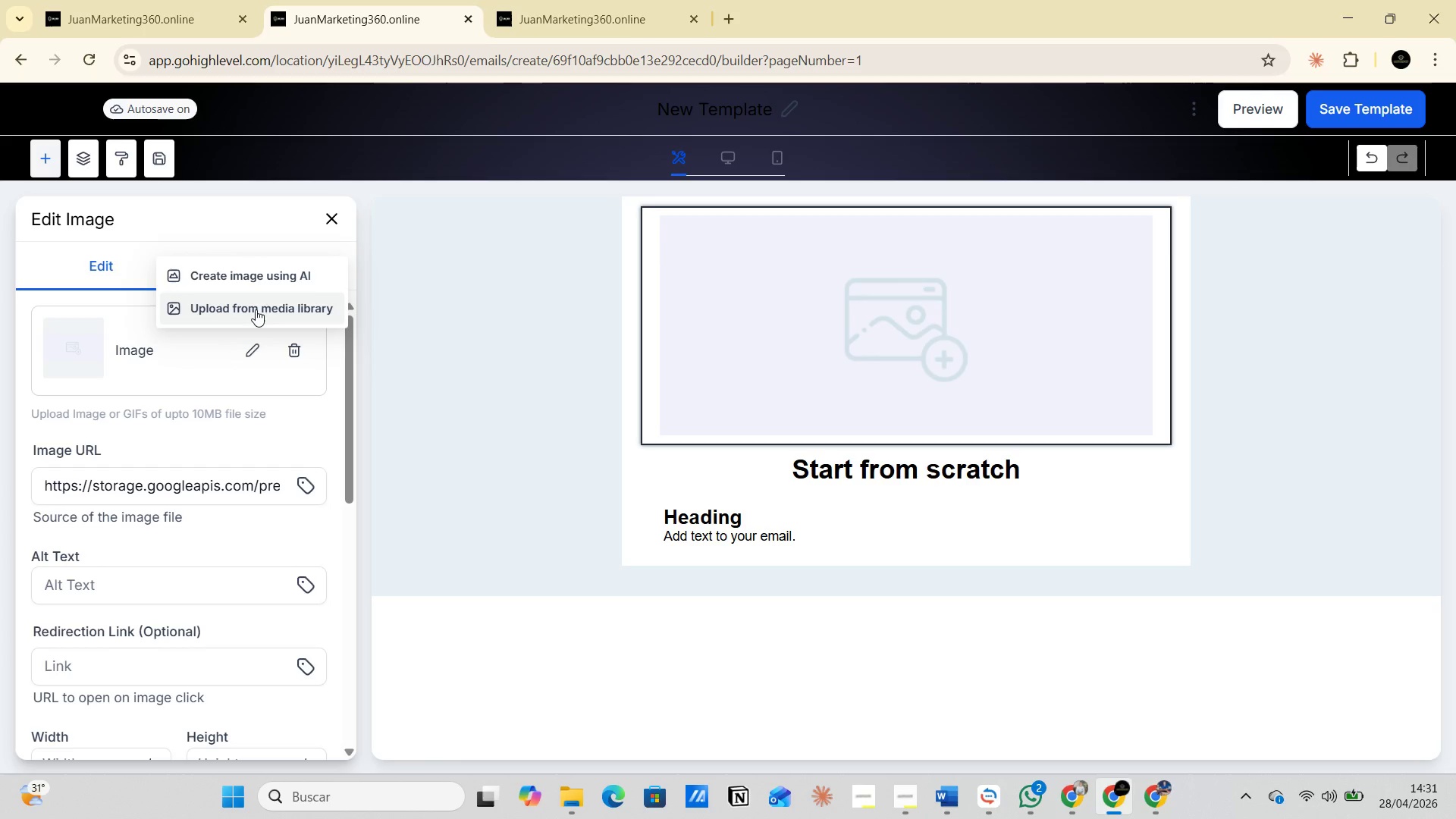 
left_click([262, 277])
 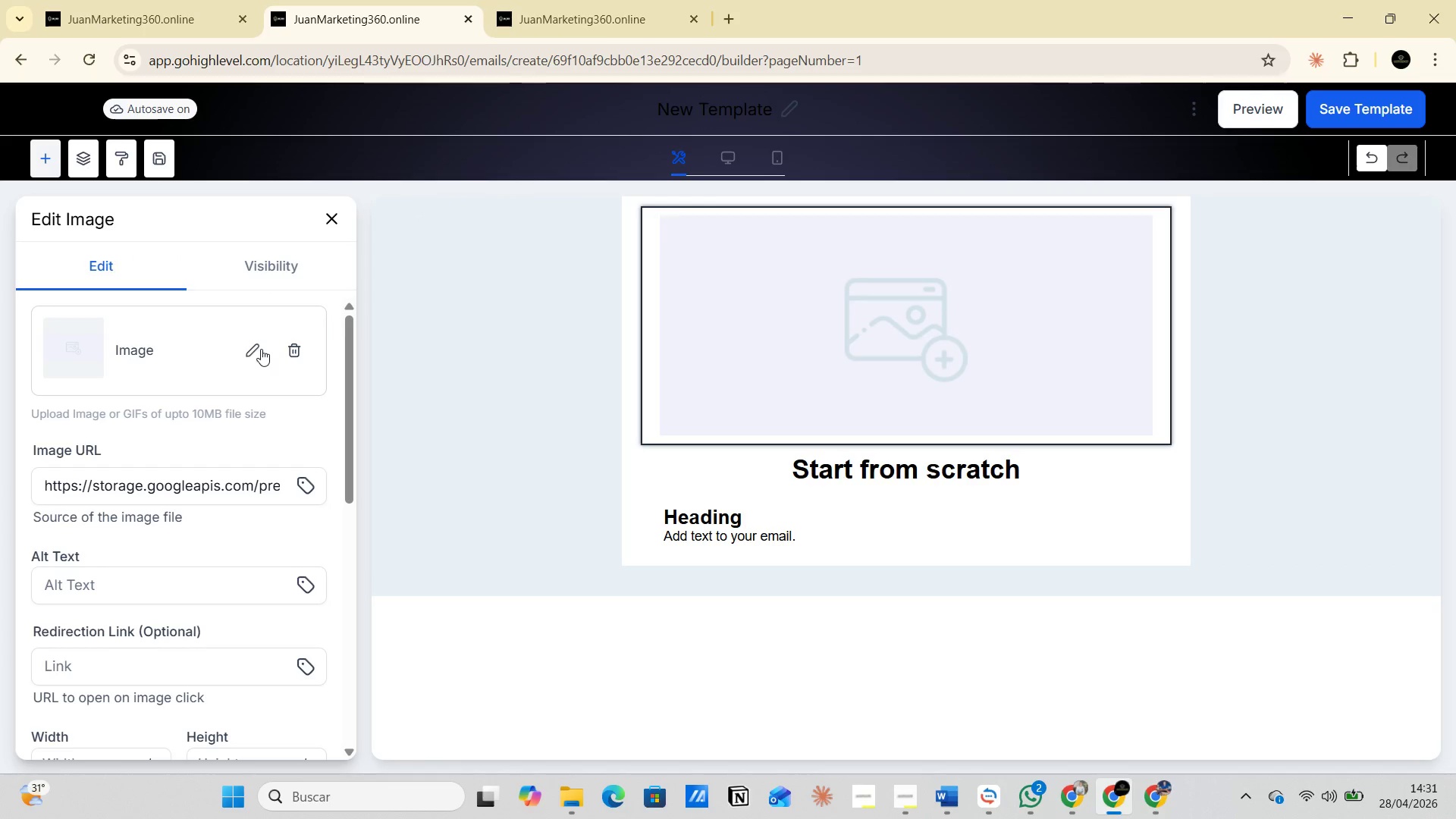 
left_click([250, 353])
 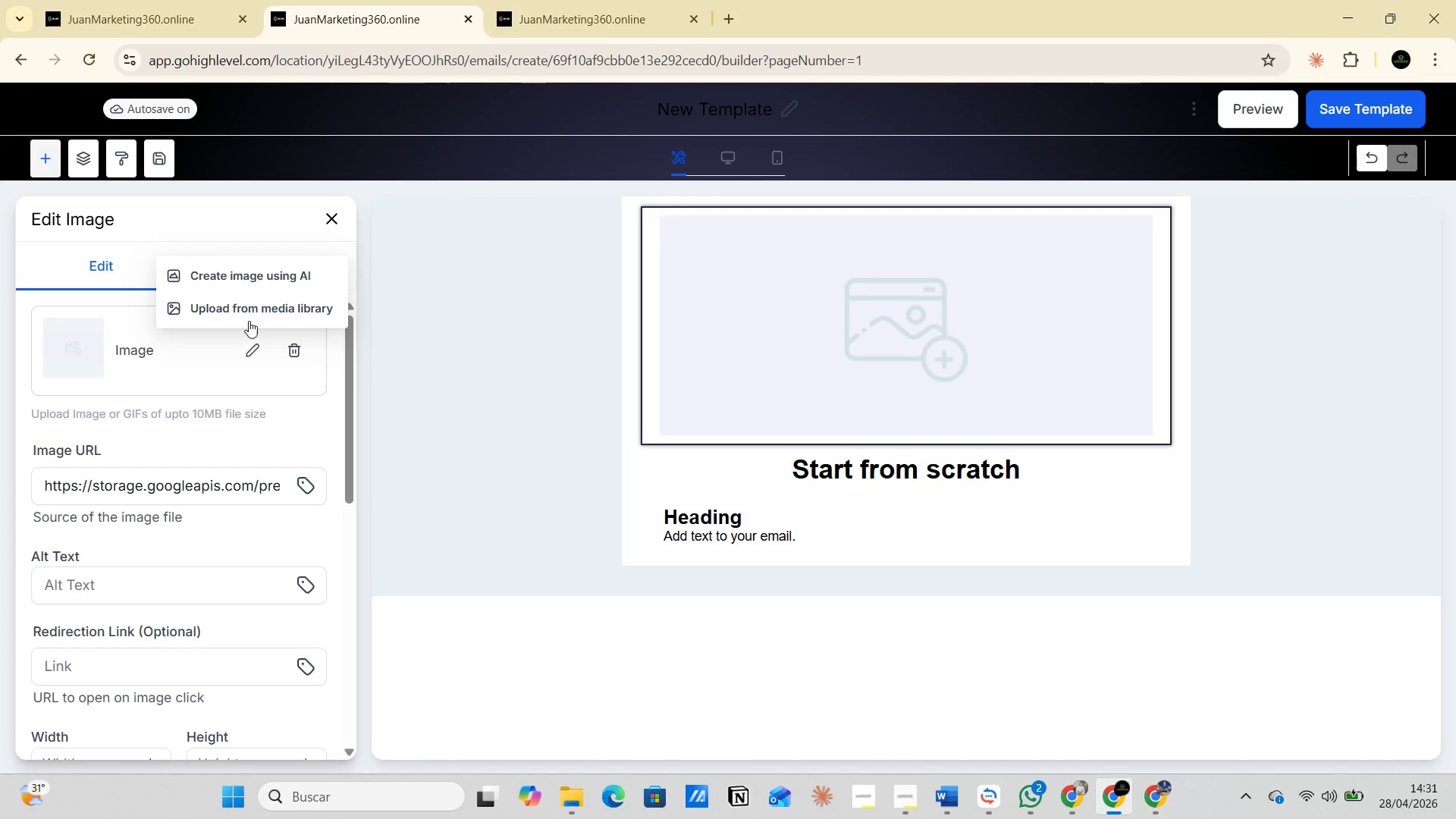 
left_click([248, 309])
 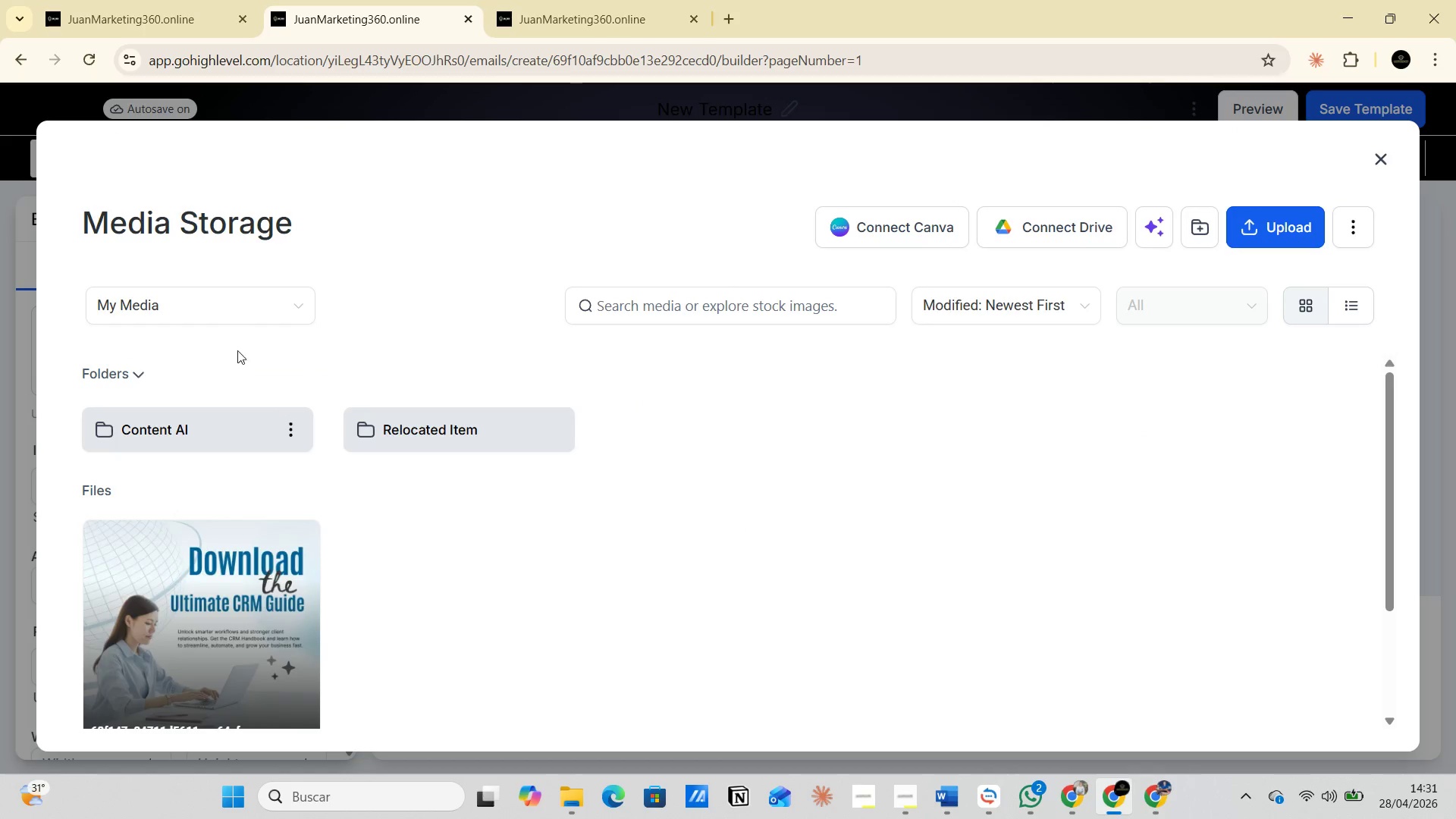 
left_click([293, 307])
 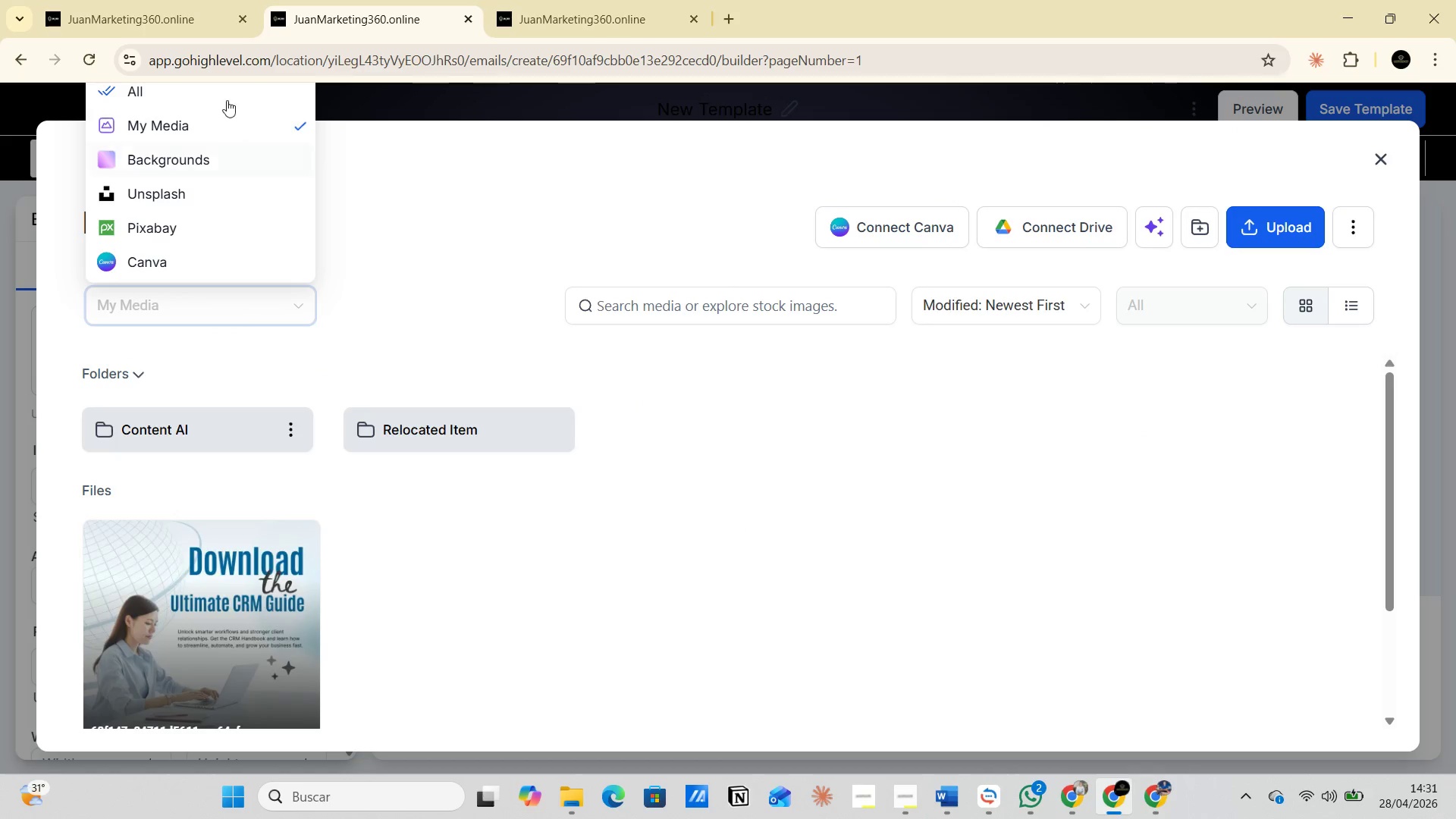 
left_click([223, 86])
 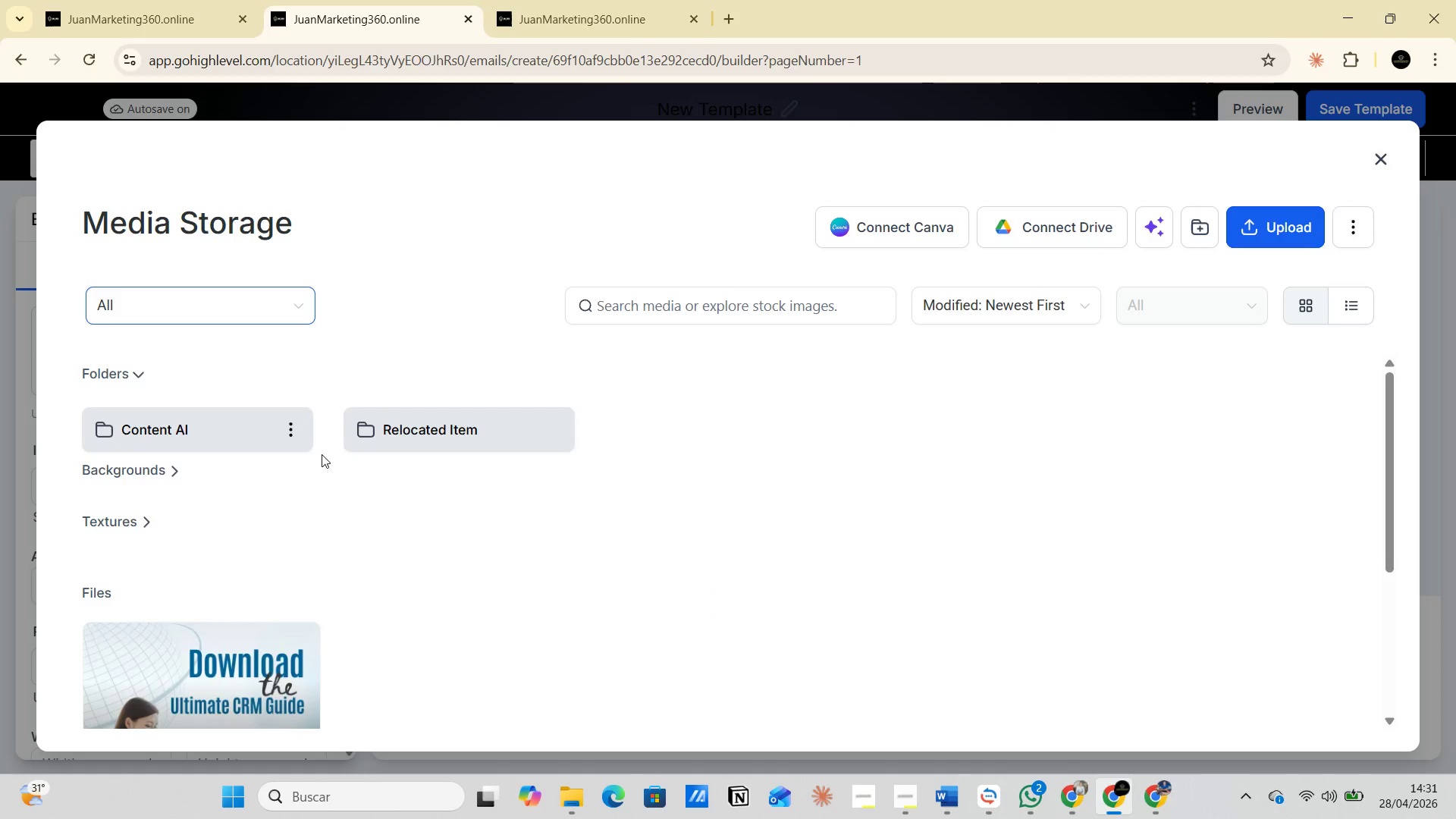 
double_click([204, 438])
 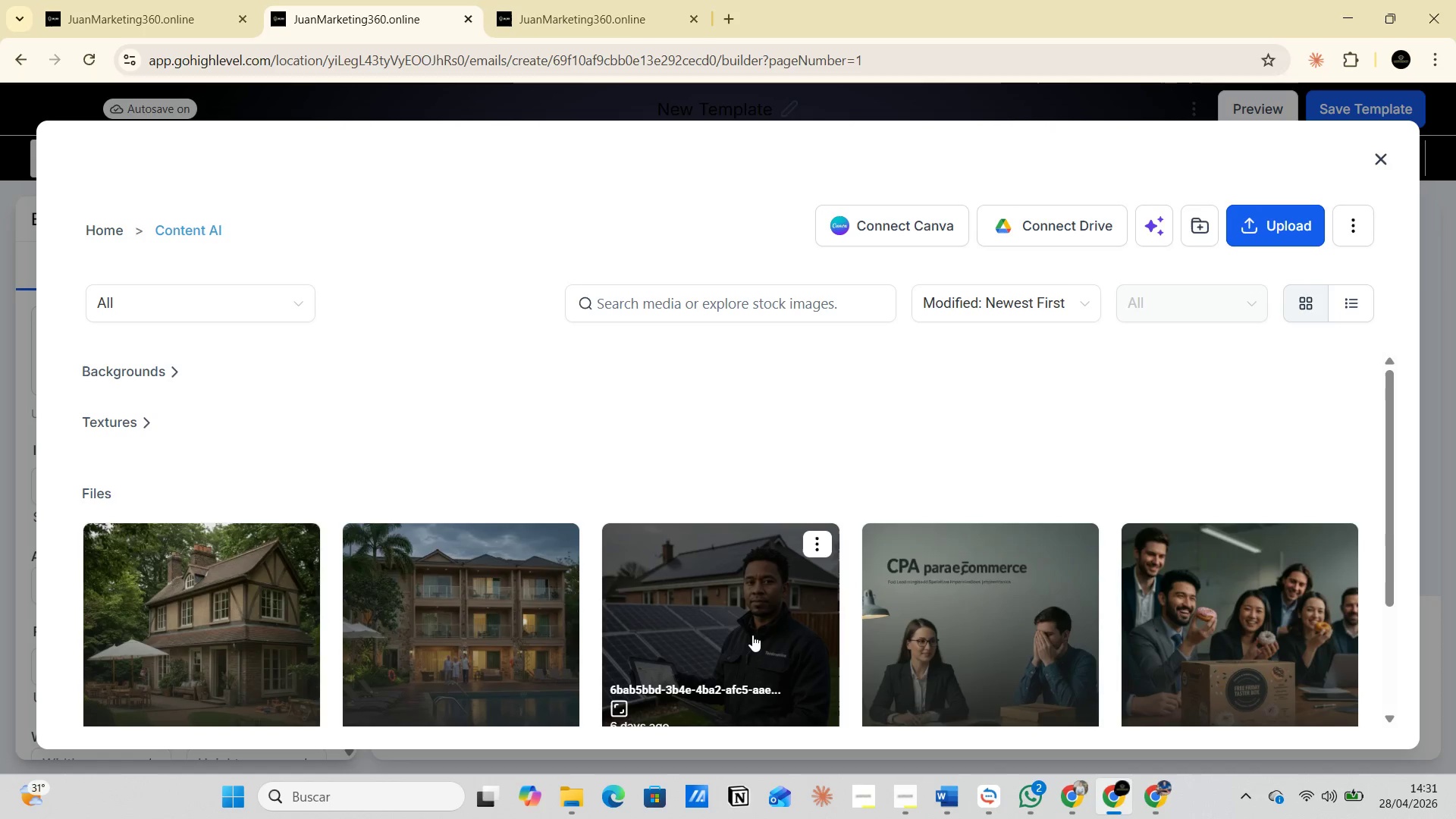 
left_click([214, 603])
 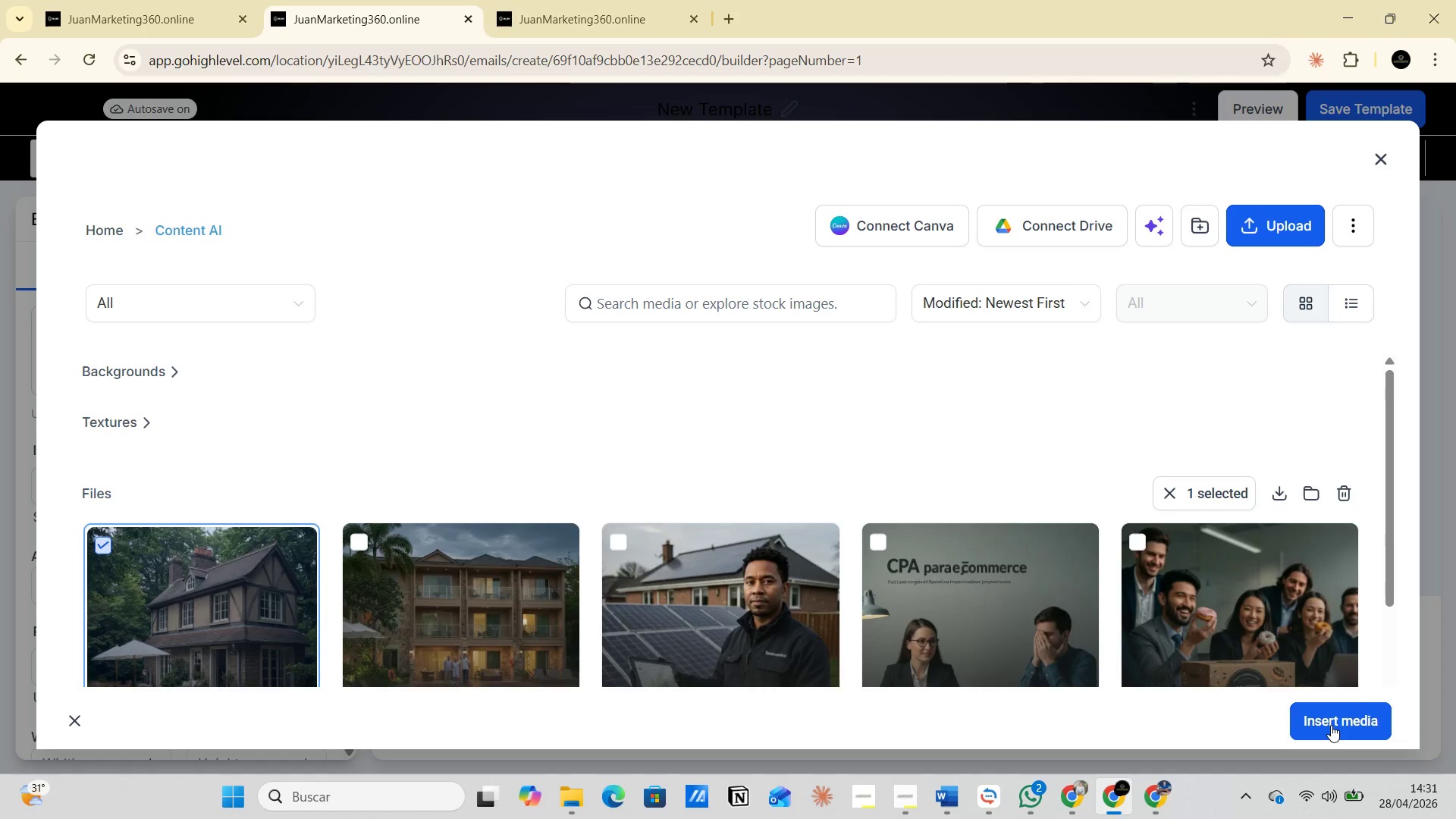 
left_click([1331, 725])
 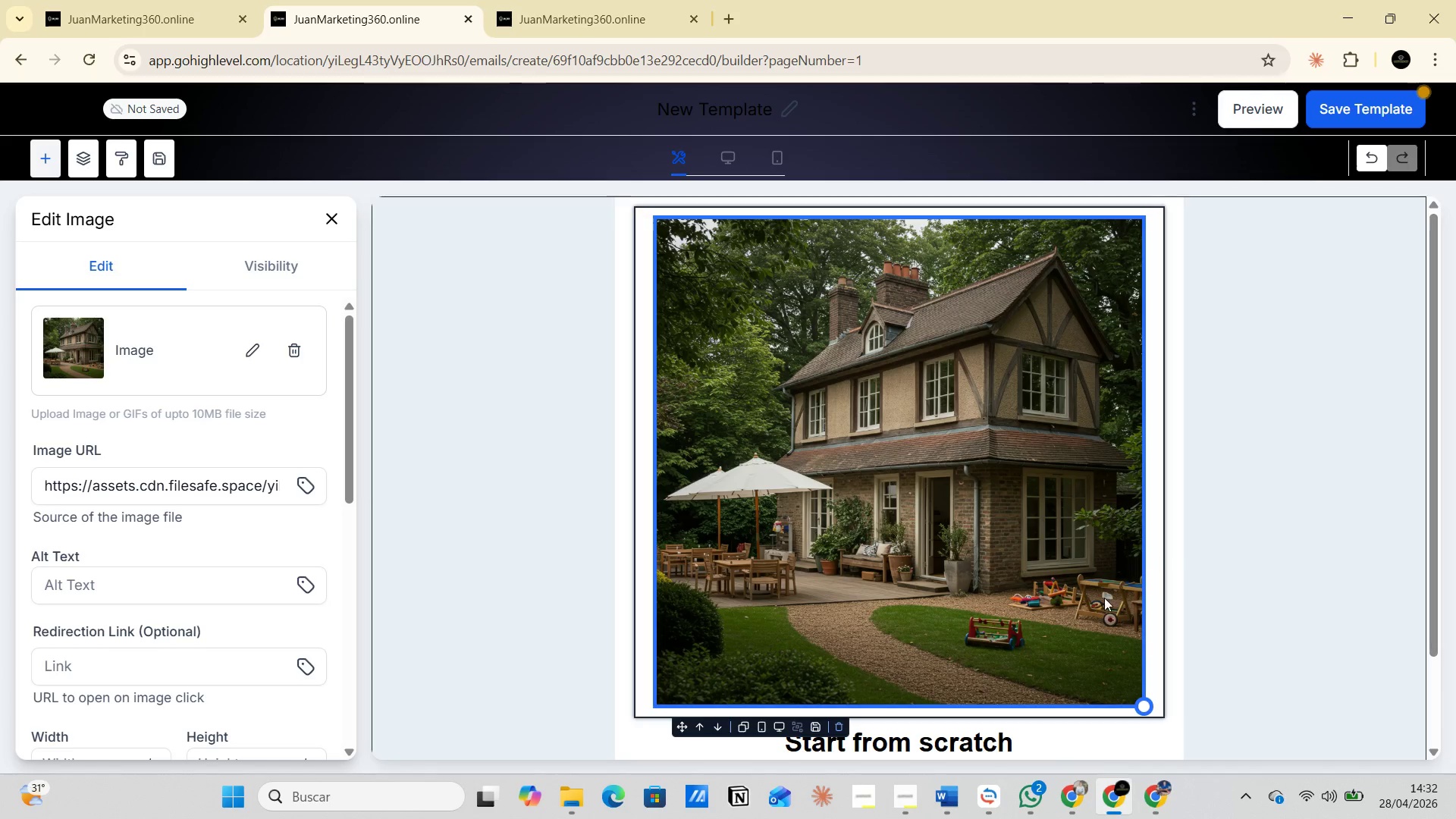 
scroll: coordinate [959, 612], scroll_direction: down, amount: 2.0
 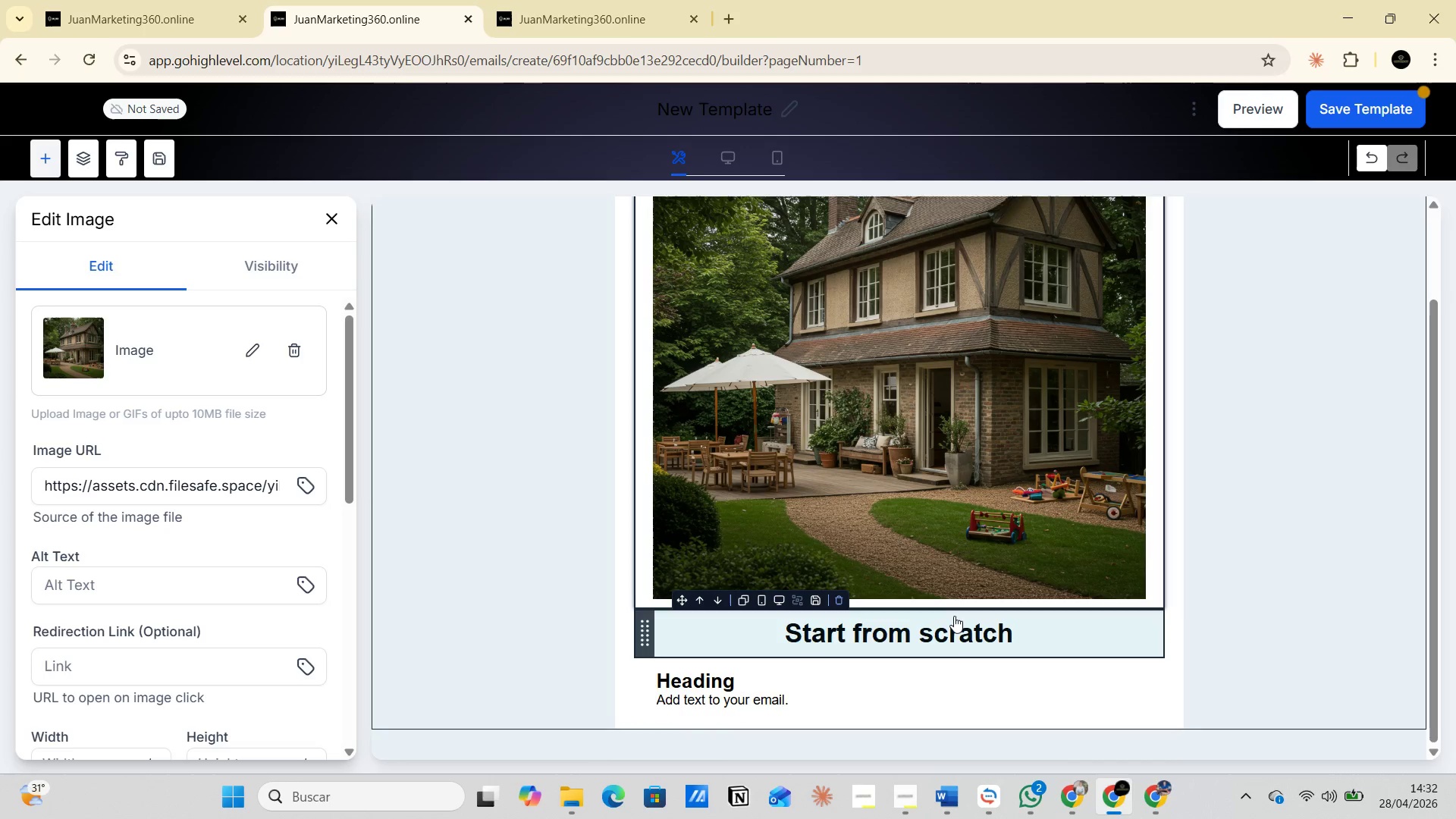 
scroll: coordinate [954, 616], scroll_direction: up, amount: 1.0
 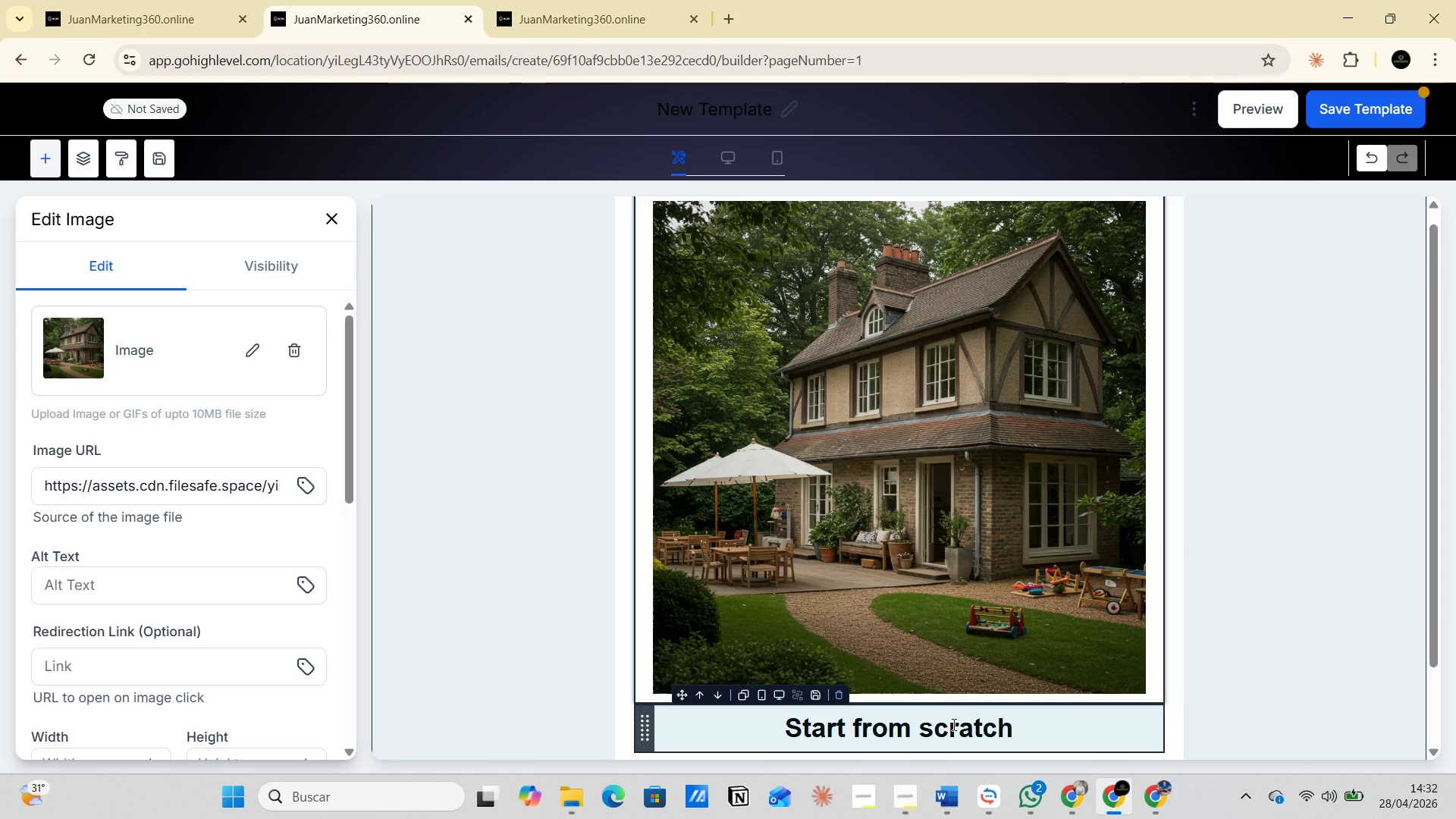 
left_click([885, 729])
 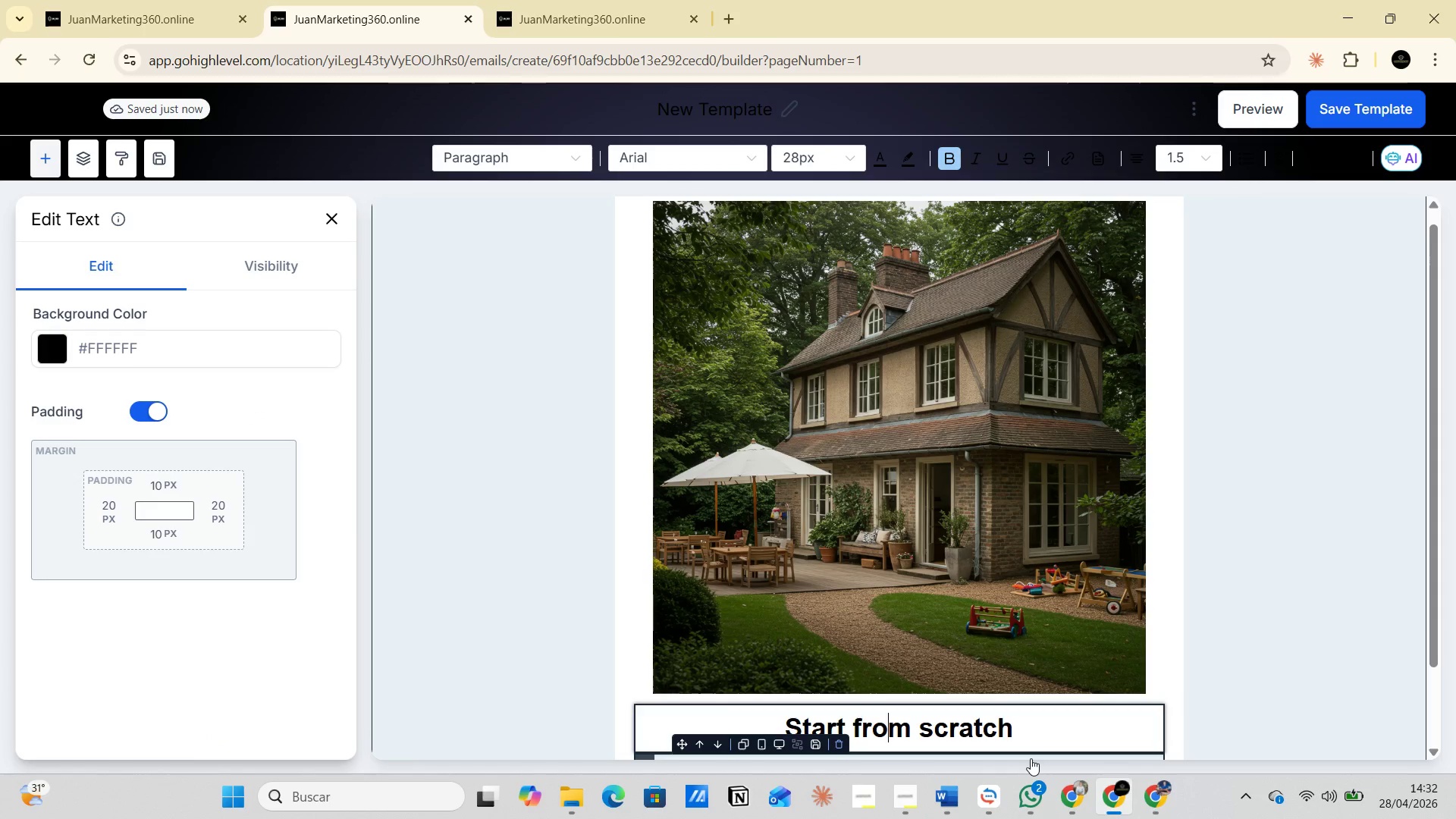 
key(Alt+Tab)
 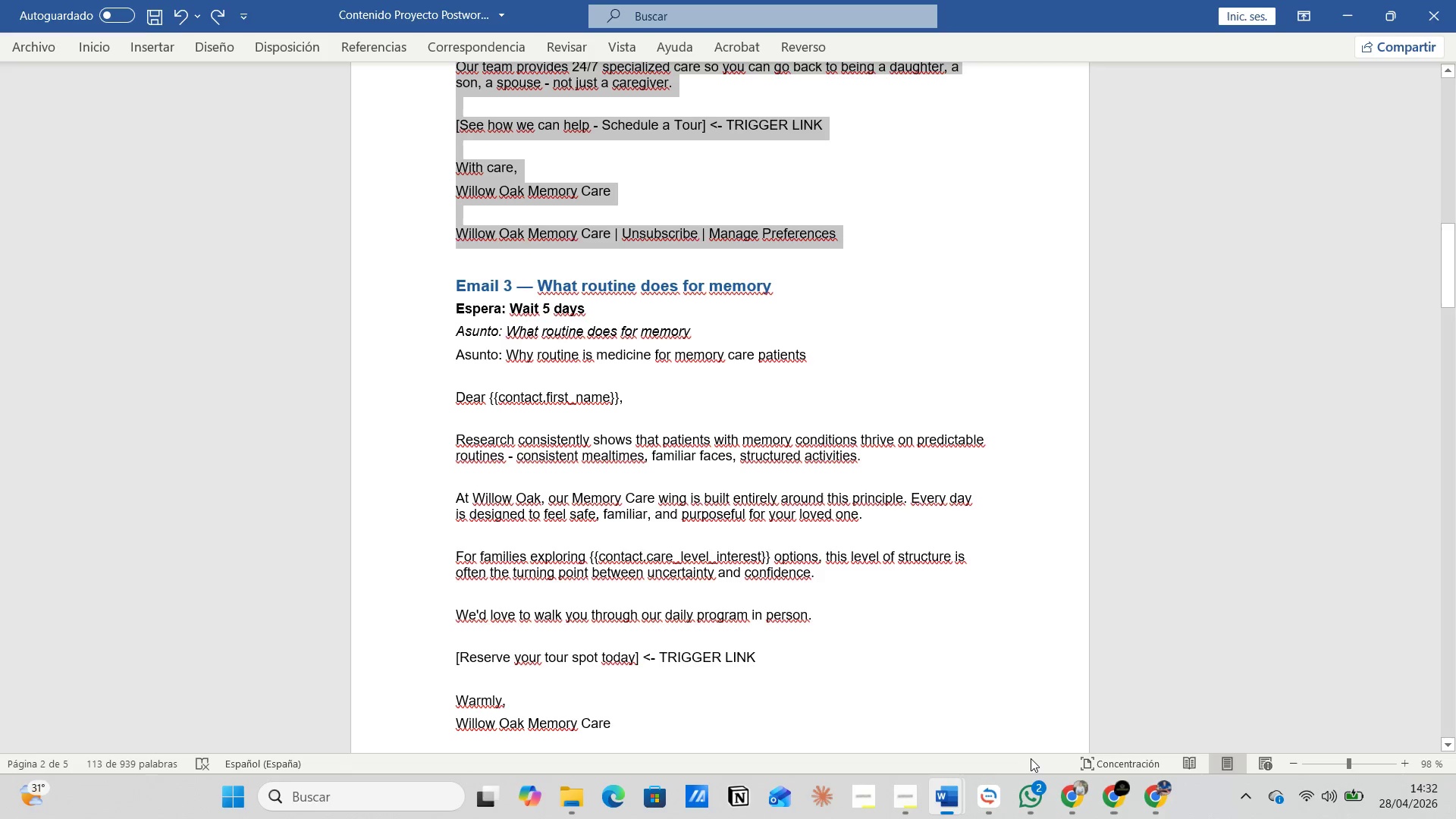 
key(Alt+AltLeft)
 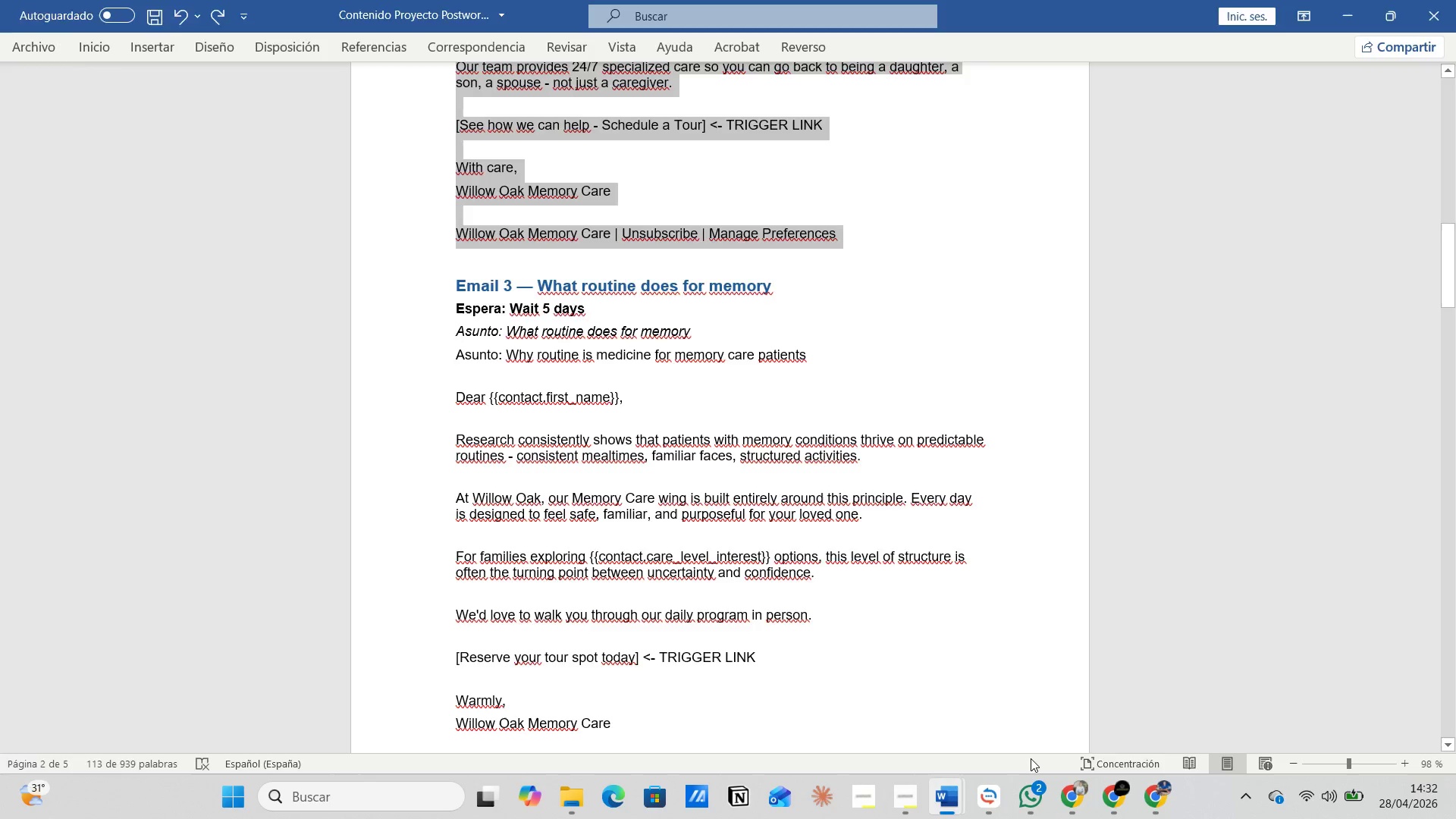 
key(Alt+Tab)
 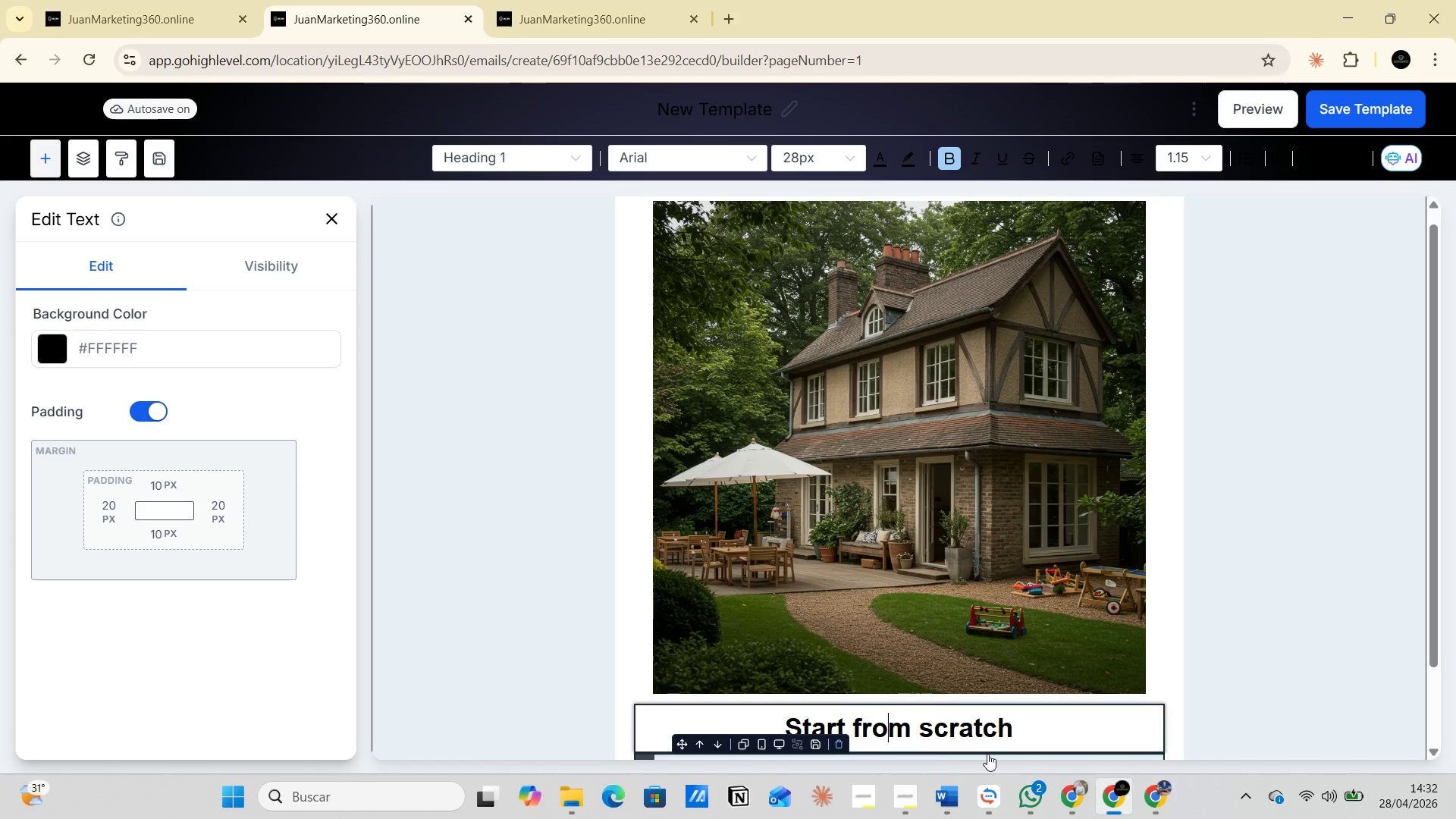 
left_click_drag(start_coordinate=[1015, 730], to_coordinate=[761, 717])
 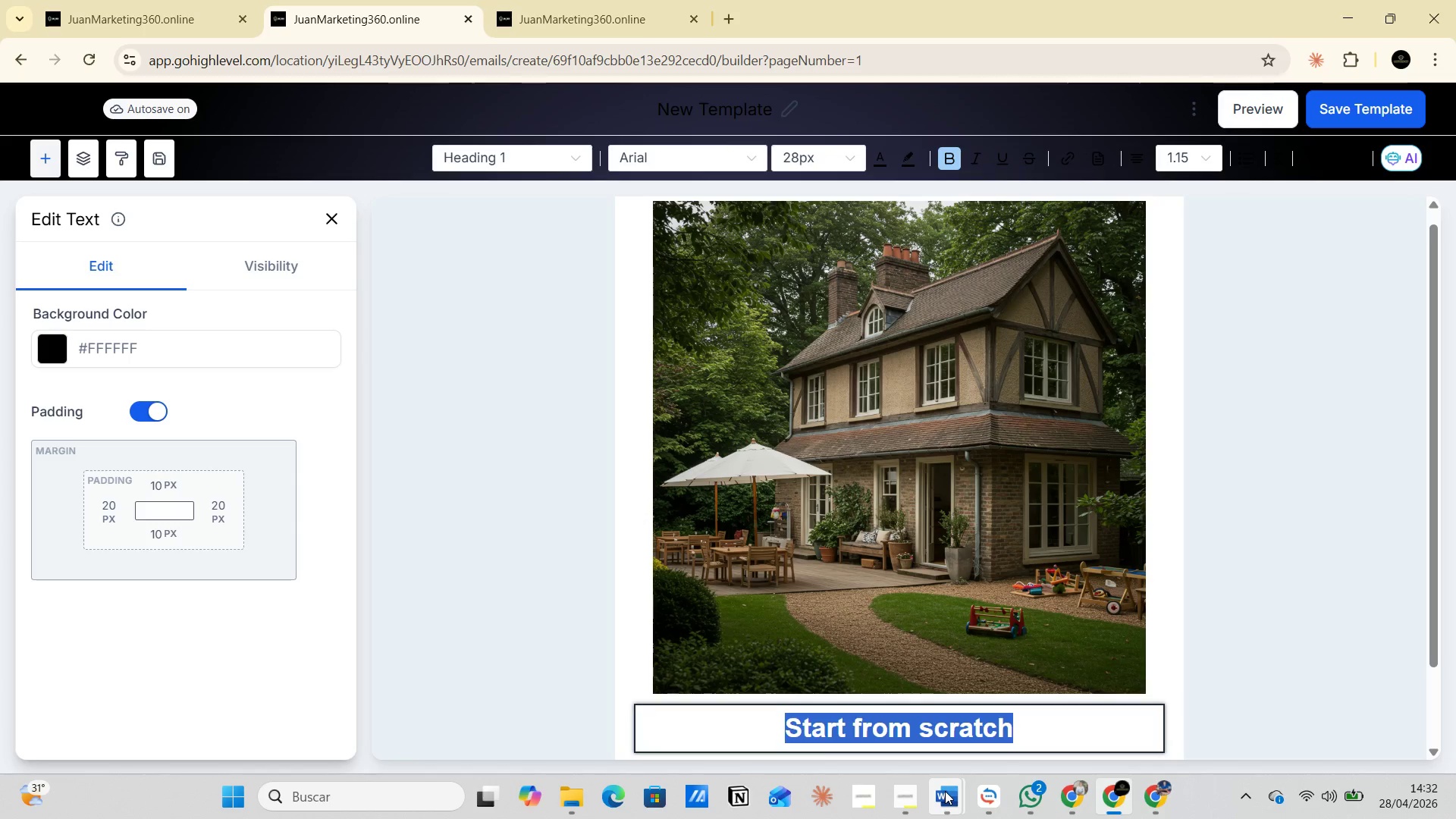 
left_click([857, 689])
 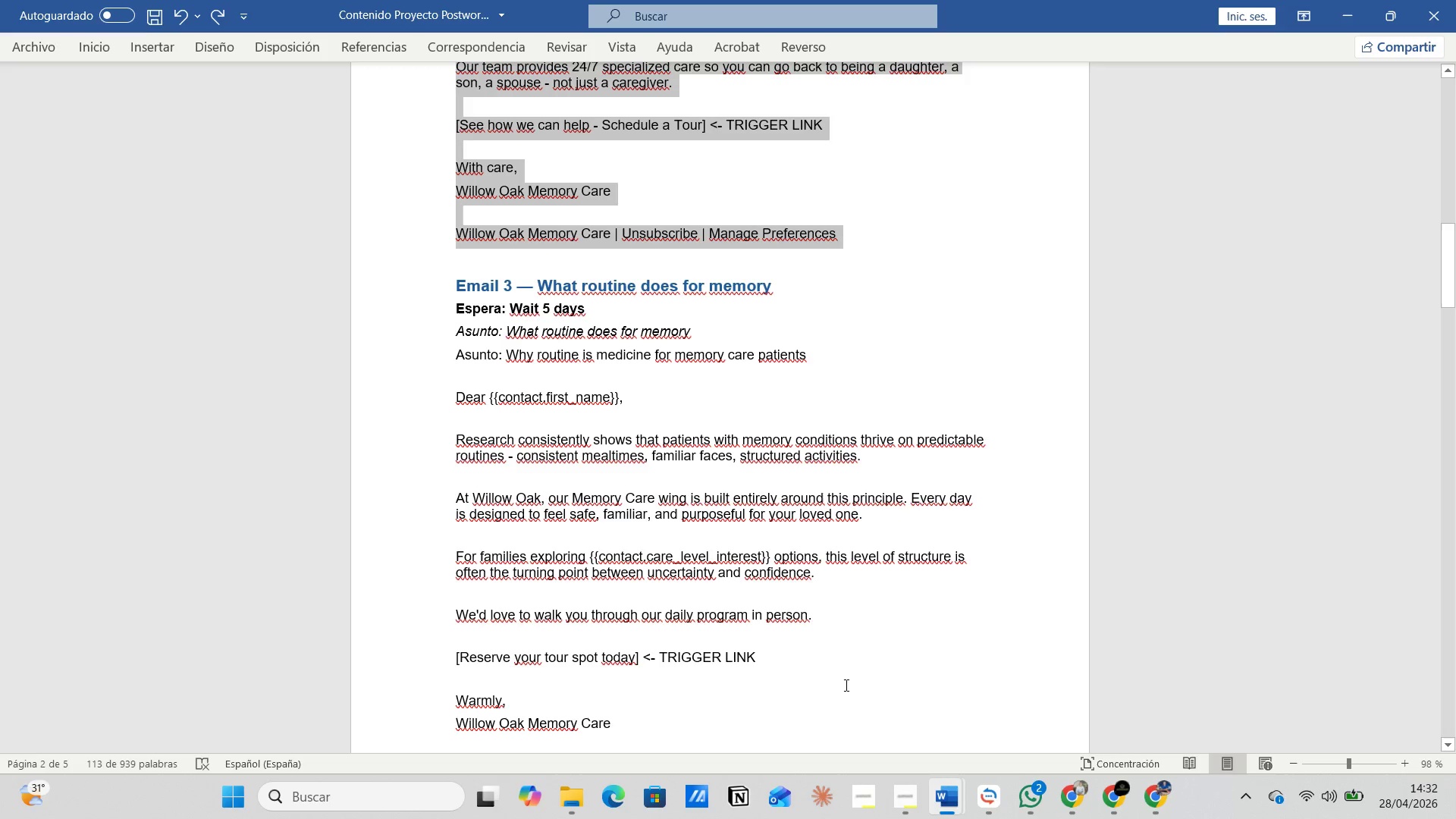 
scroll: coordinate [716, 527], scroll_direction: up, amount: 3.0
 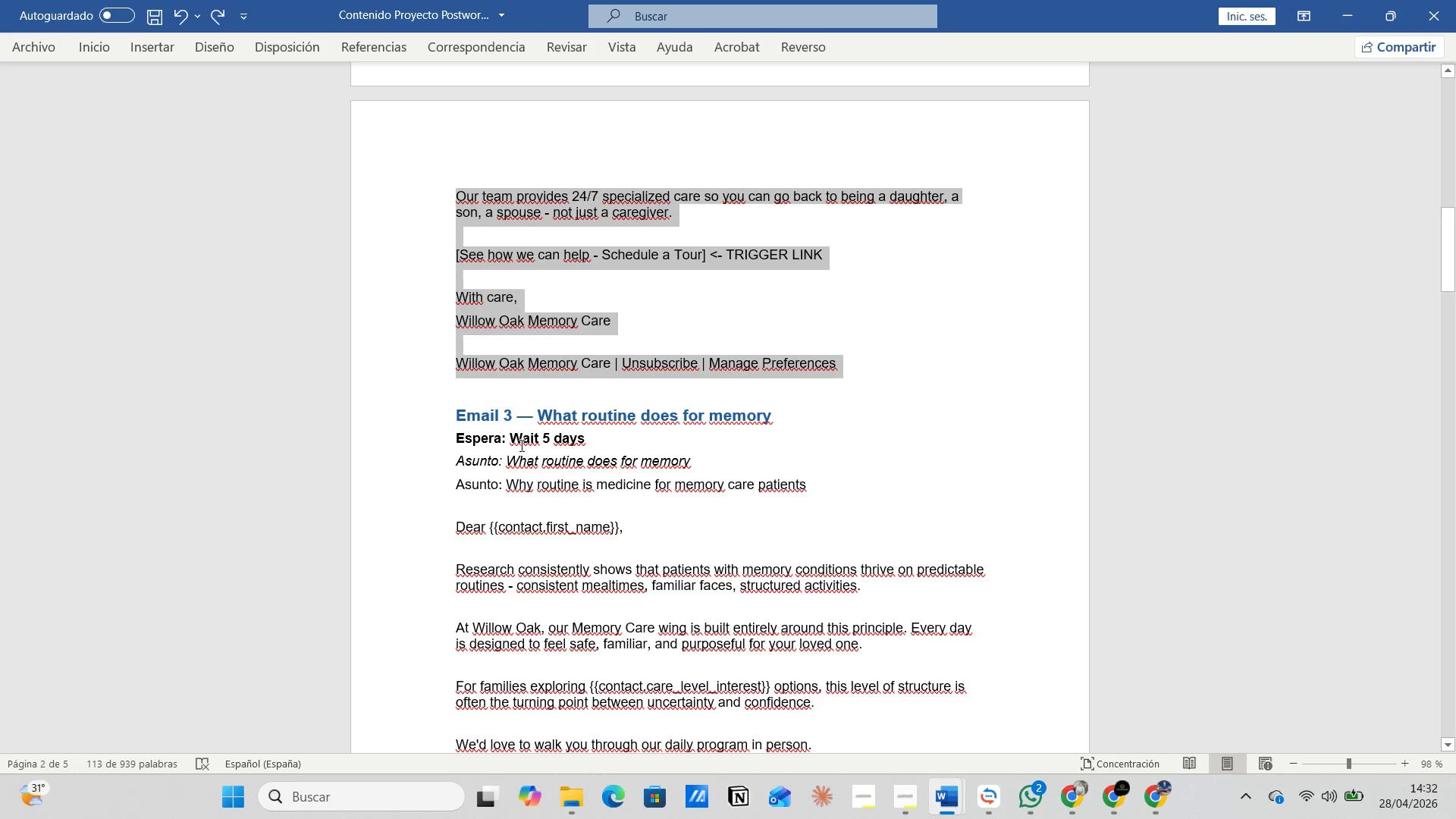 
left_click_drag(start_coordinate=[506, 463], to_coordinate=[705, 463])
 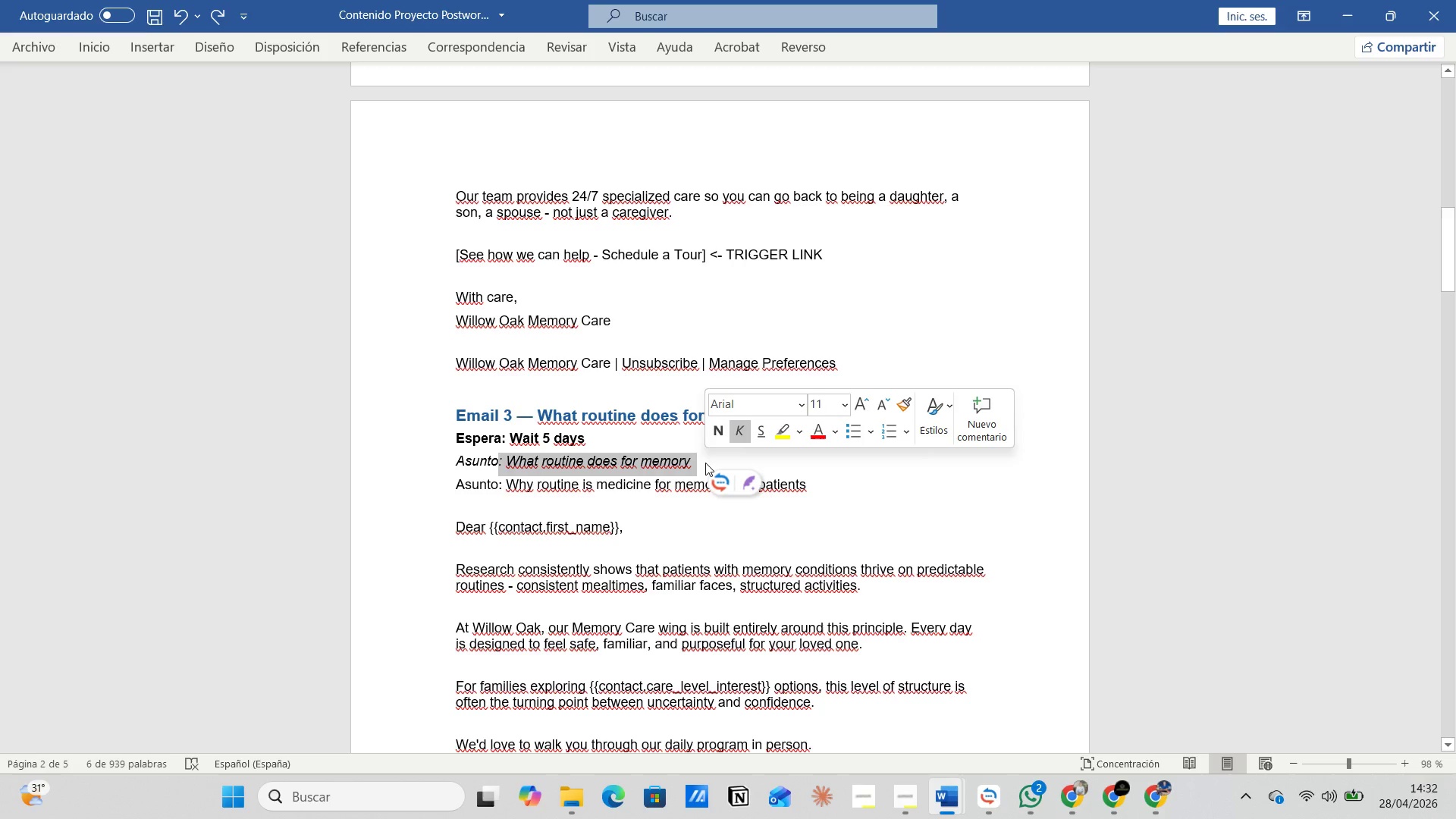 
key(Control+C)
 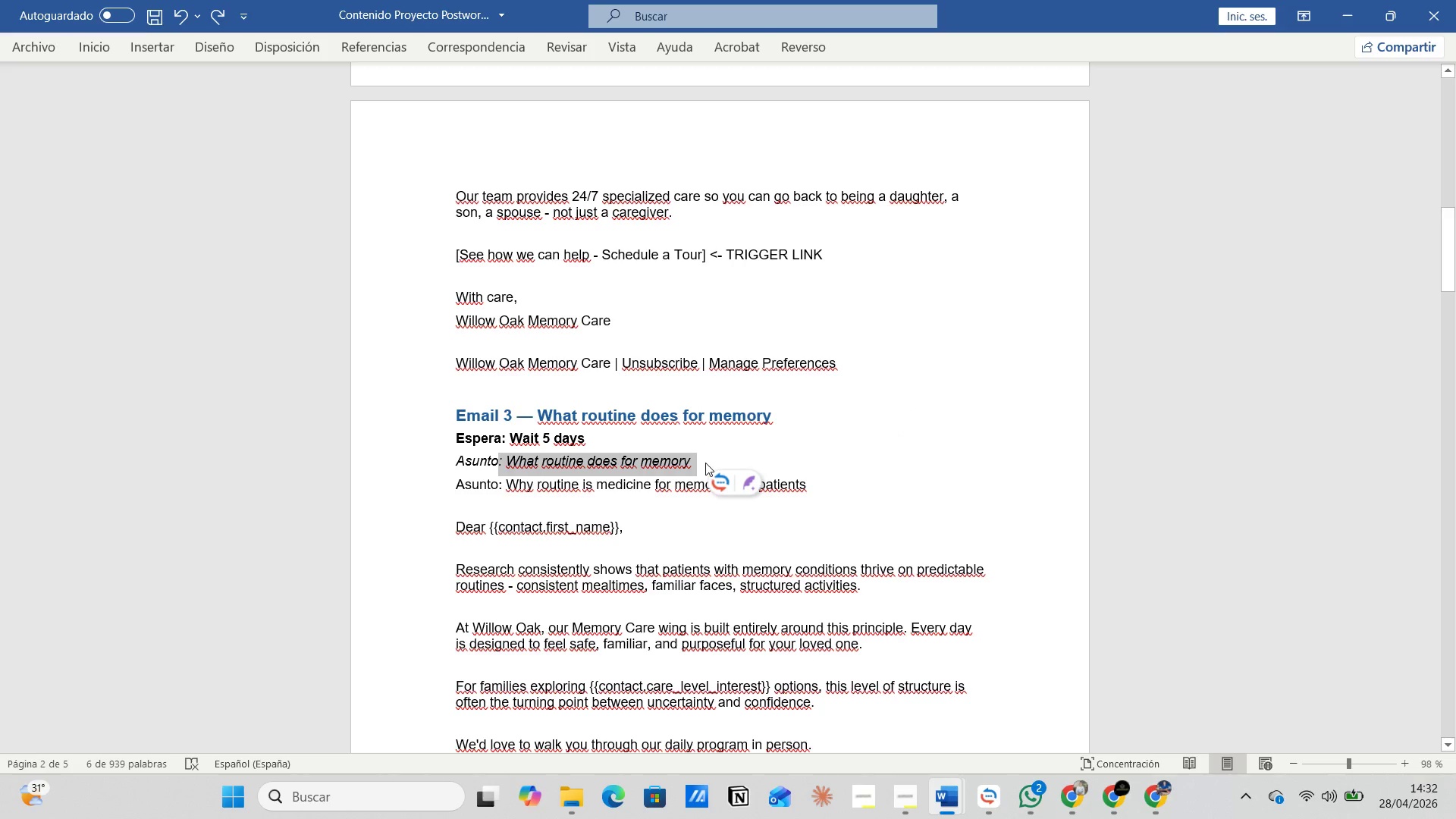 
key(Alt+AltLeft)
 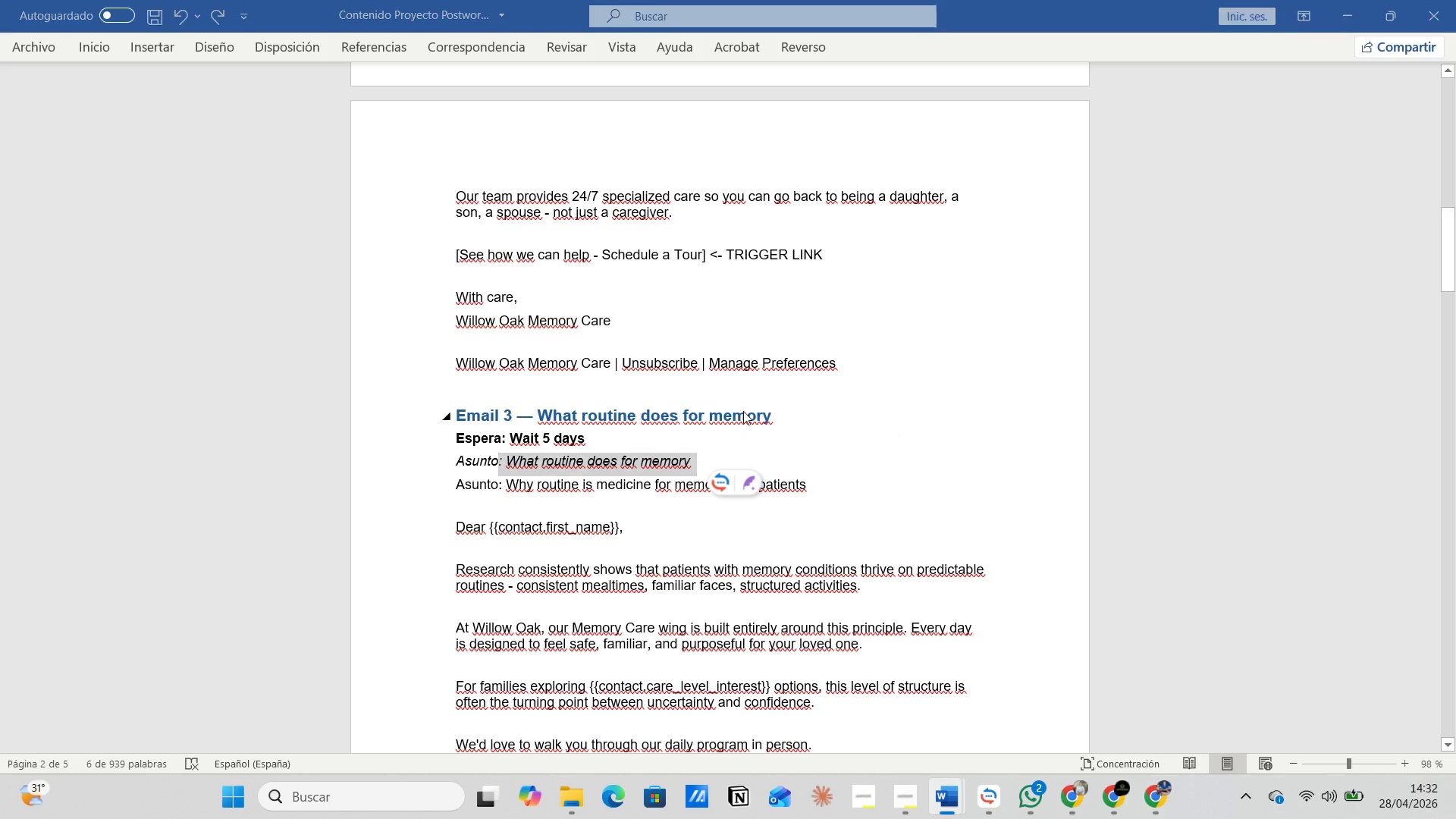 
key(Alt+Tab)
 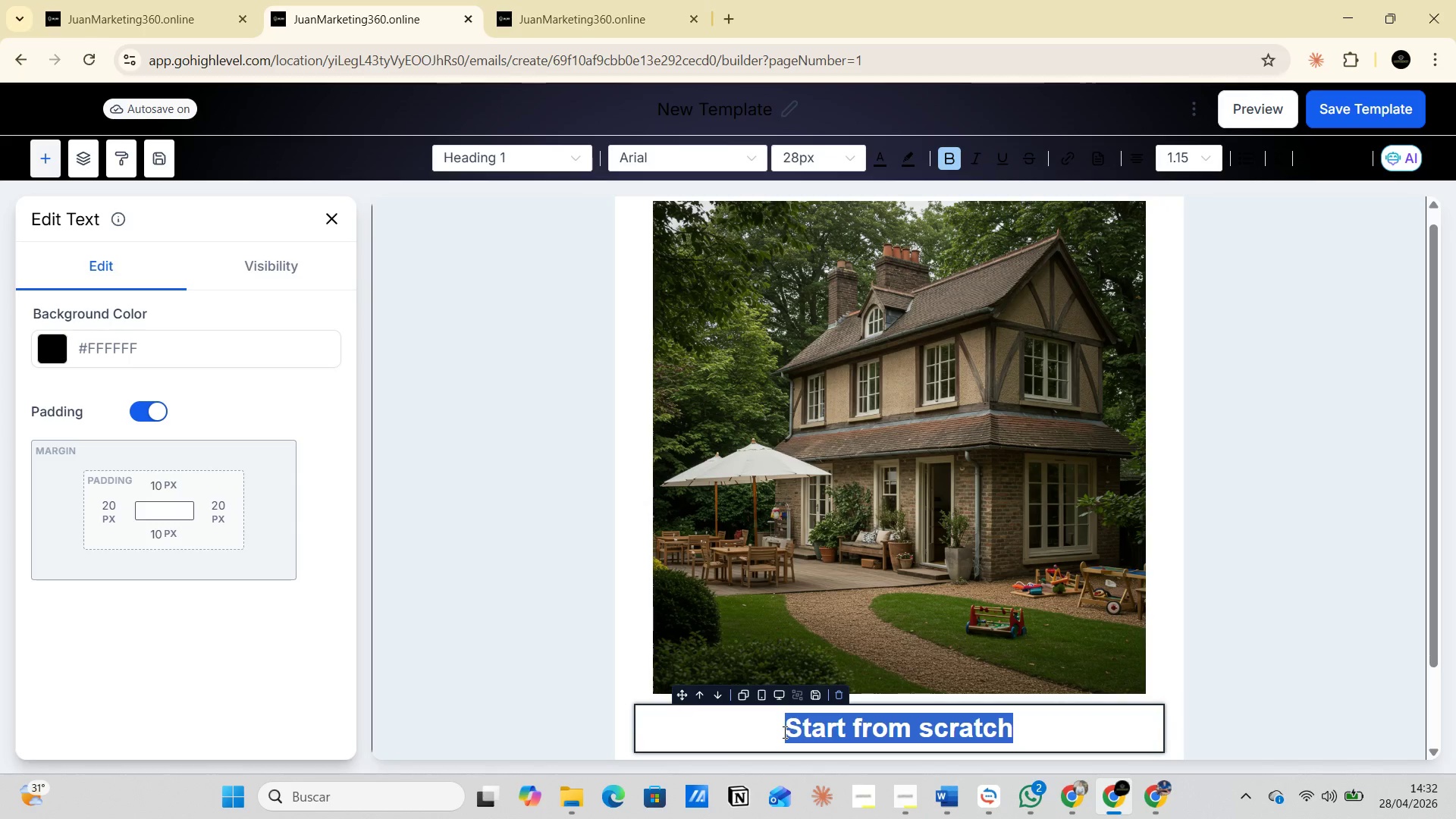 
key(Control+V)
 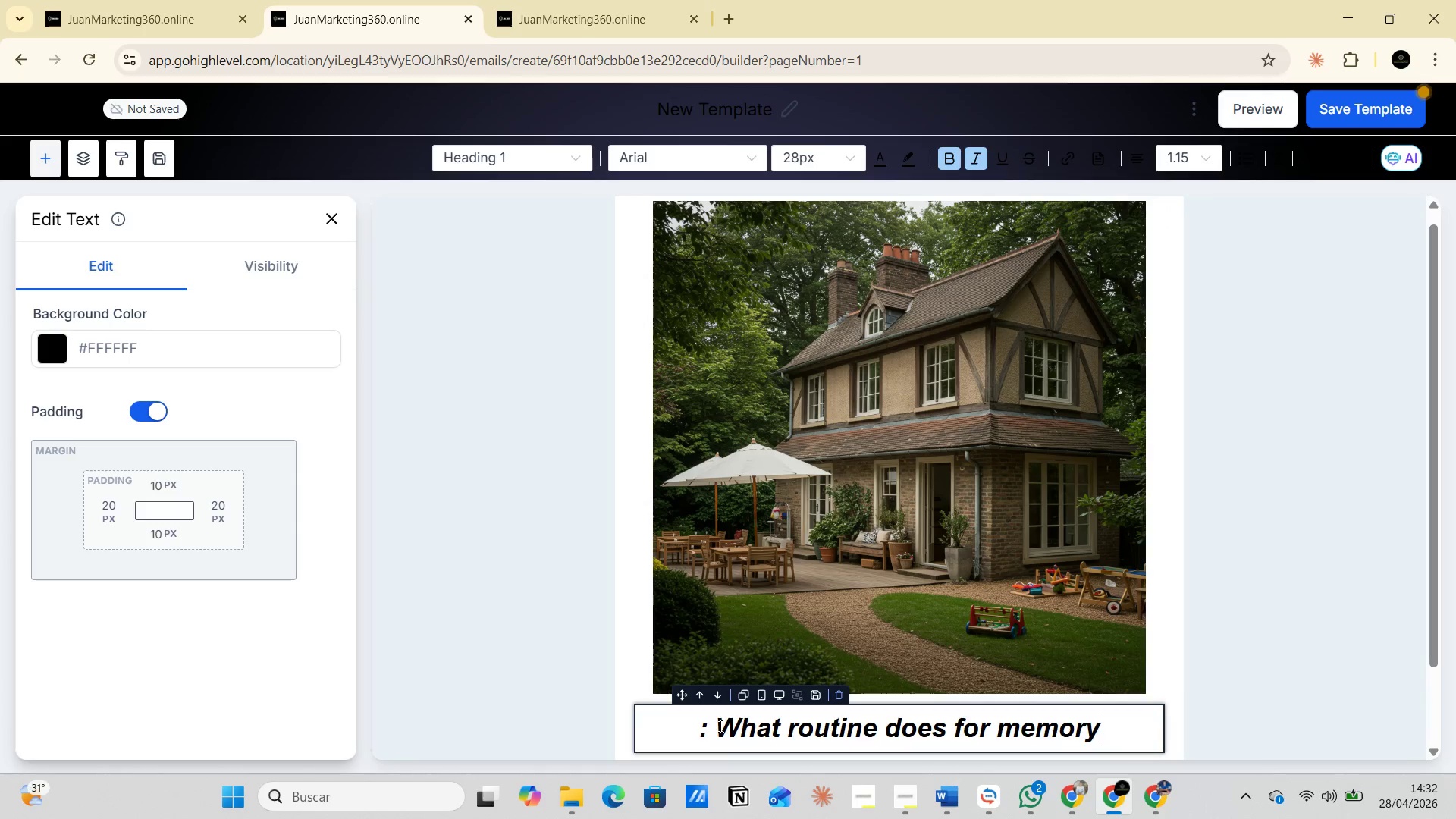 
left_click([717, 726])
 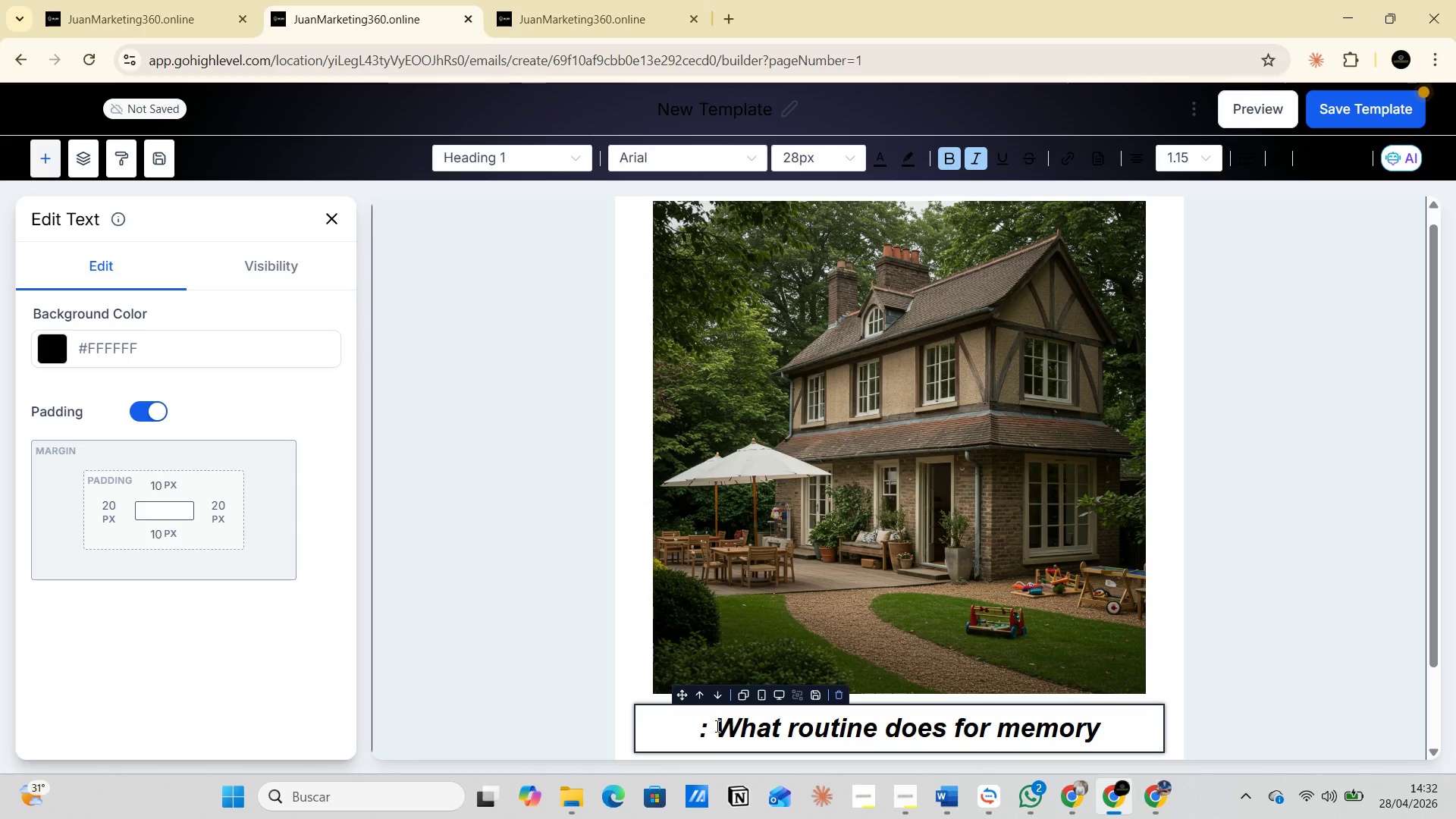 
key(Backspace)
 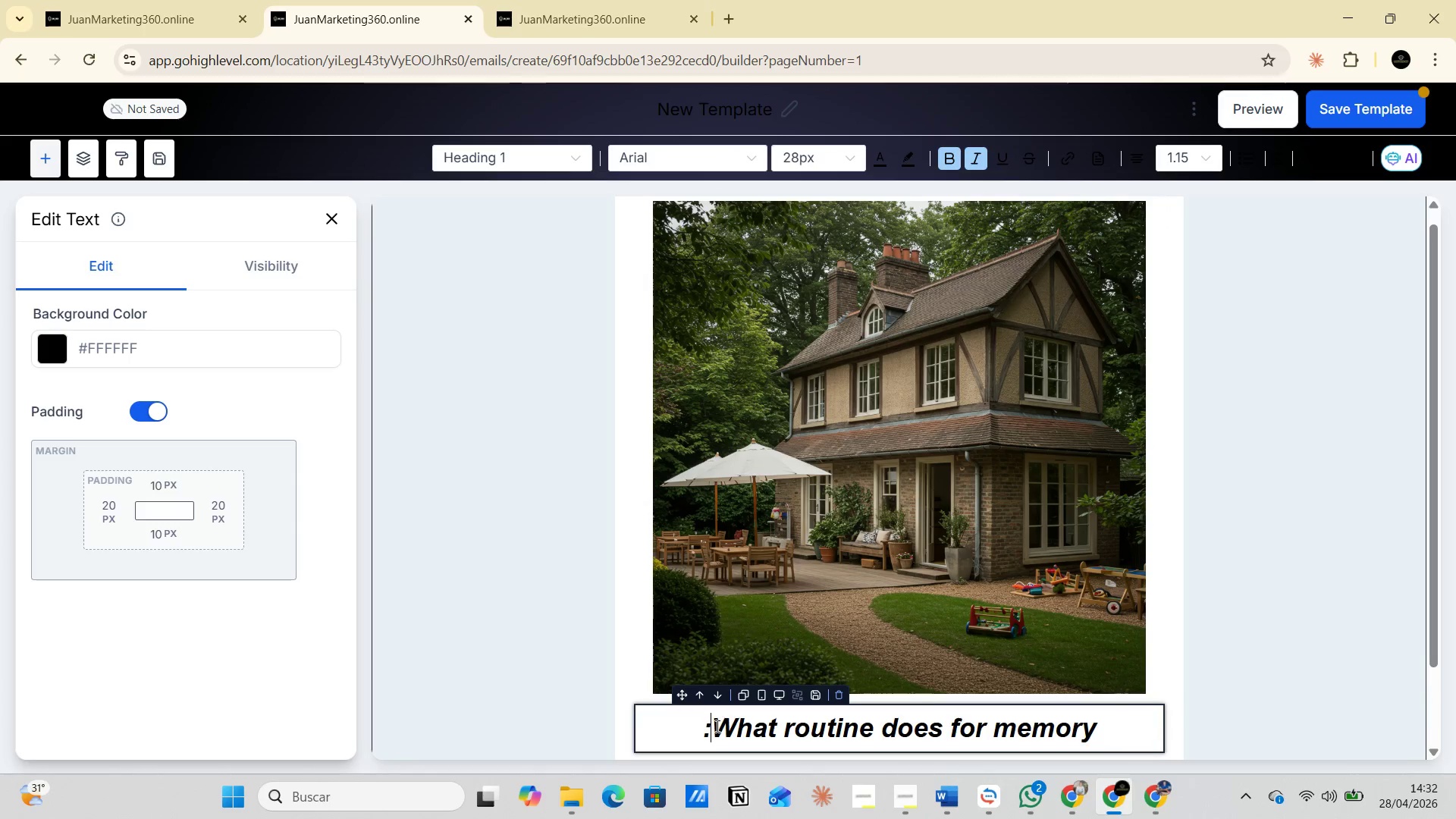 
key(Backspace)
 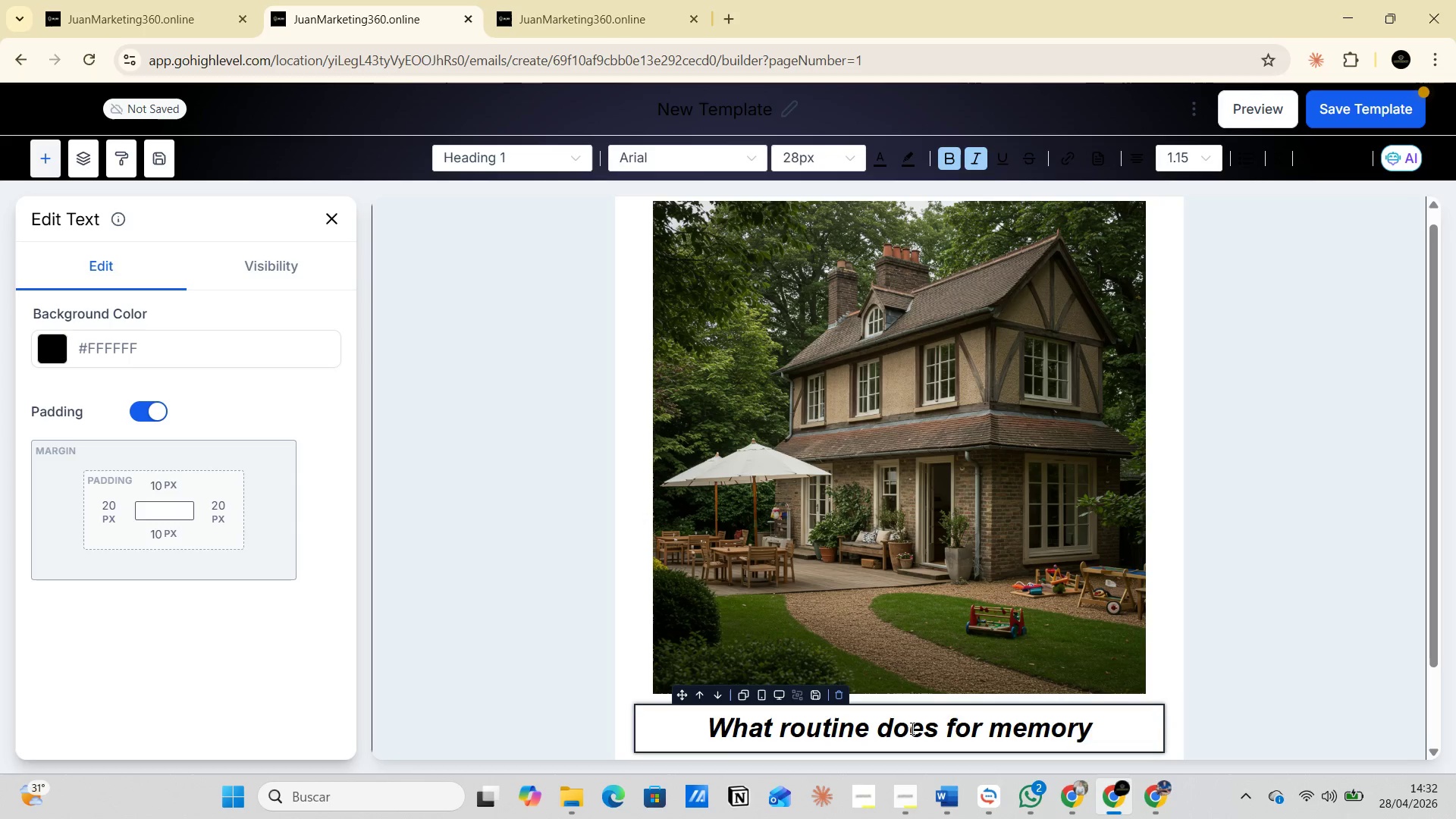 
key(Alt+AltLeft)
 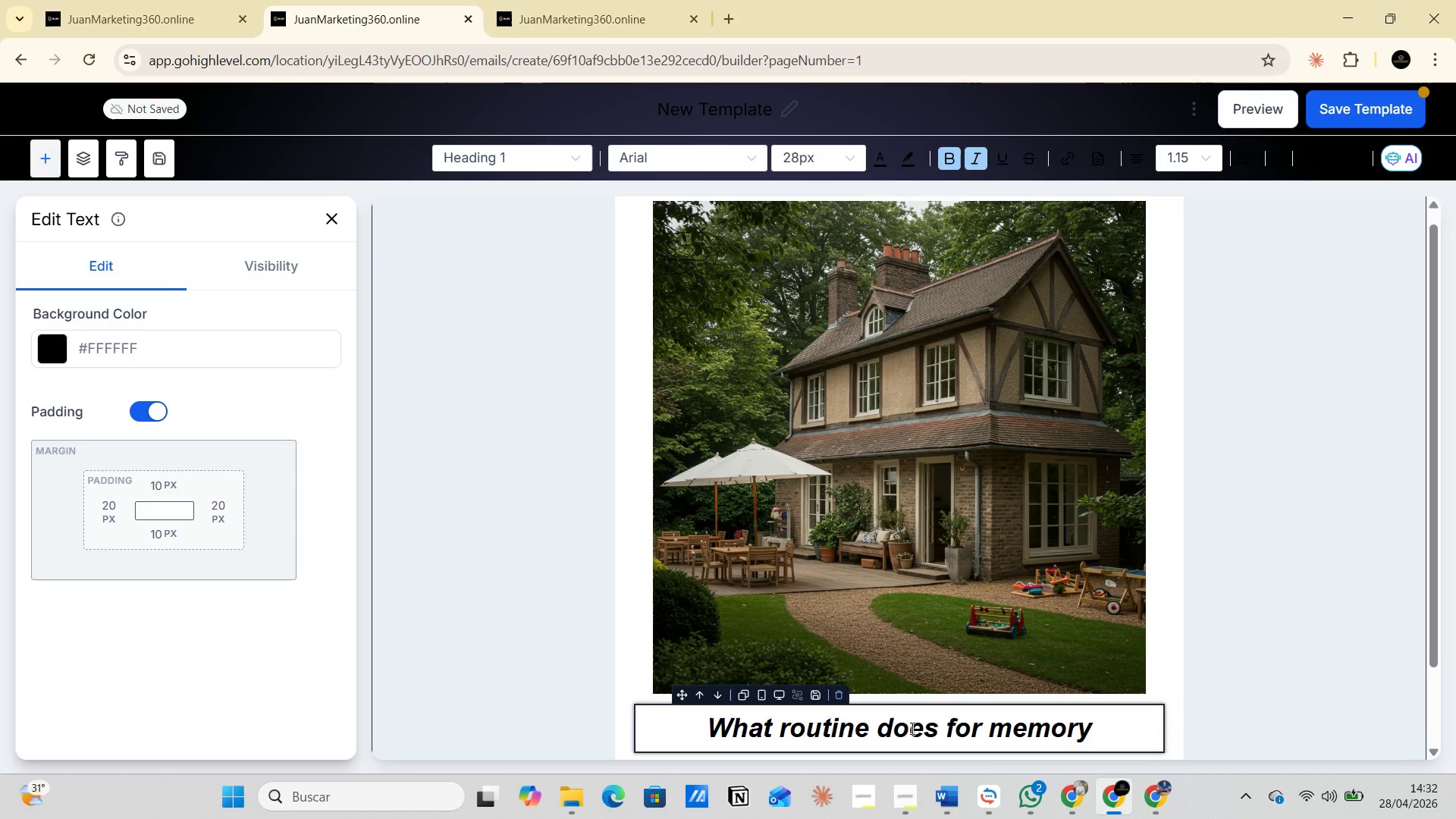 
key(Alt+Tab)
 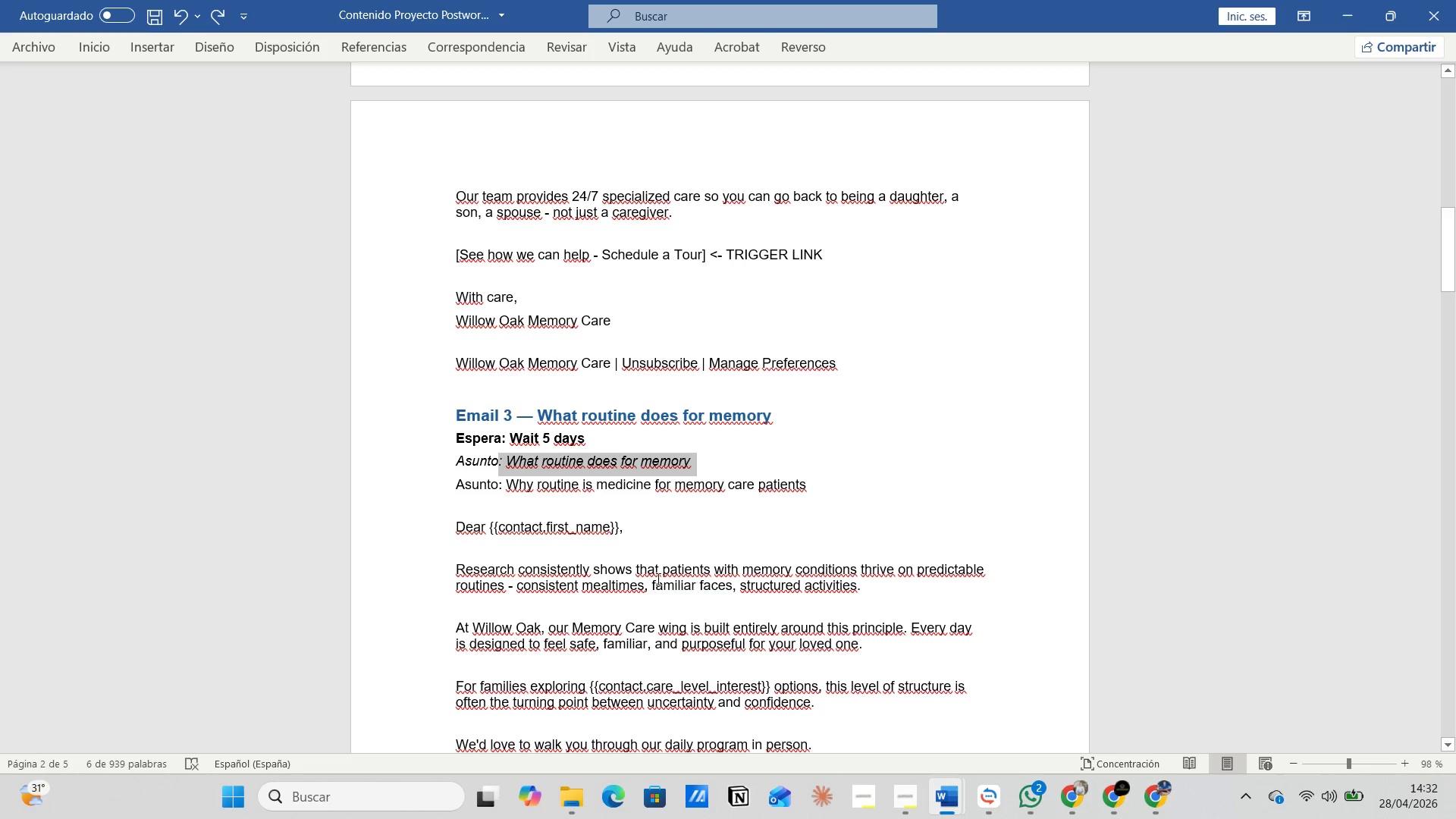 
left_click([643, 581])
 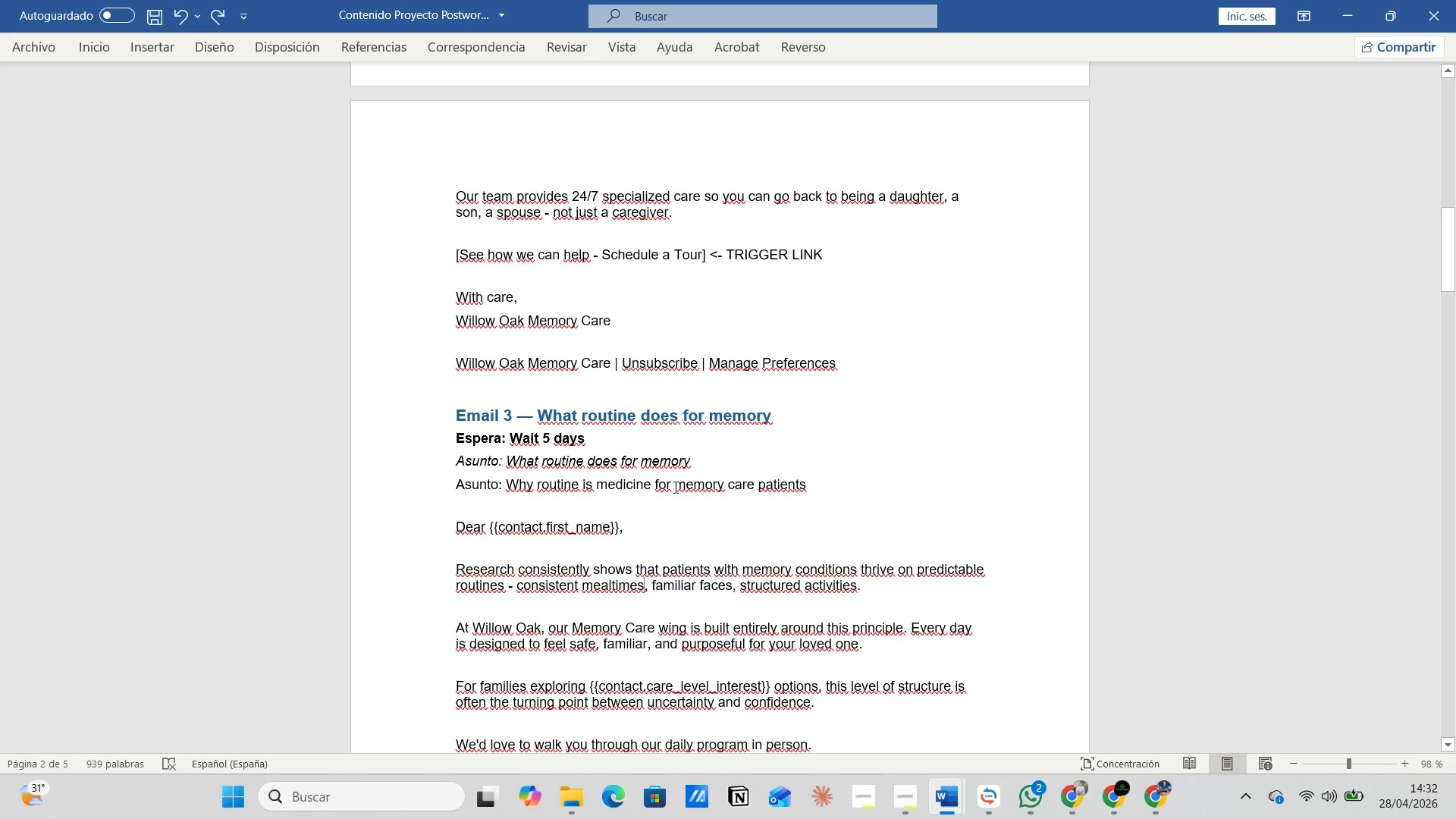 
left_click_drag(start_coordinate=[505, 488], to_coordinate=[863, 479])
 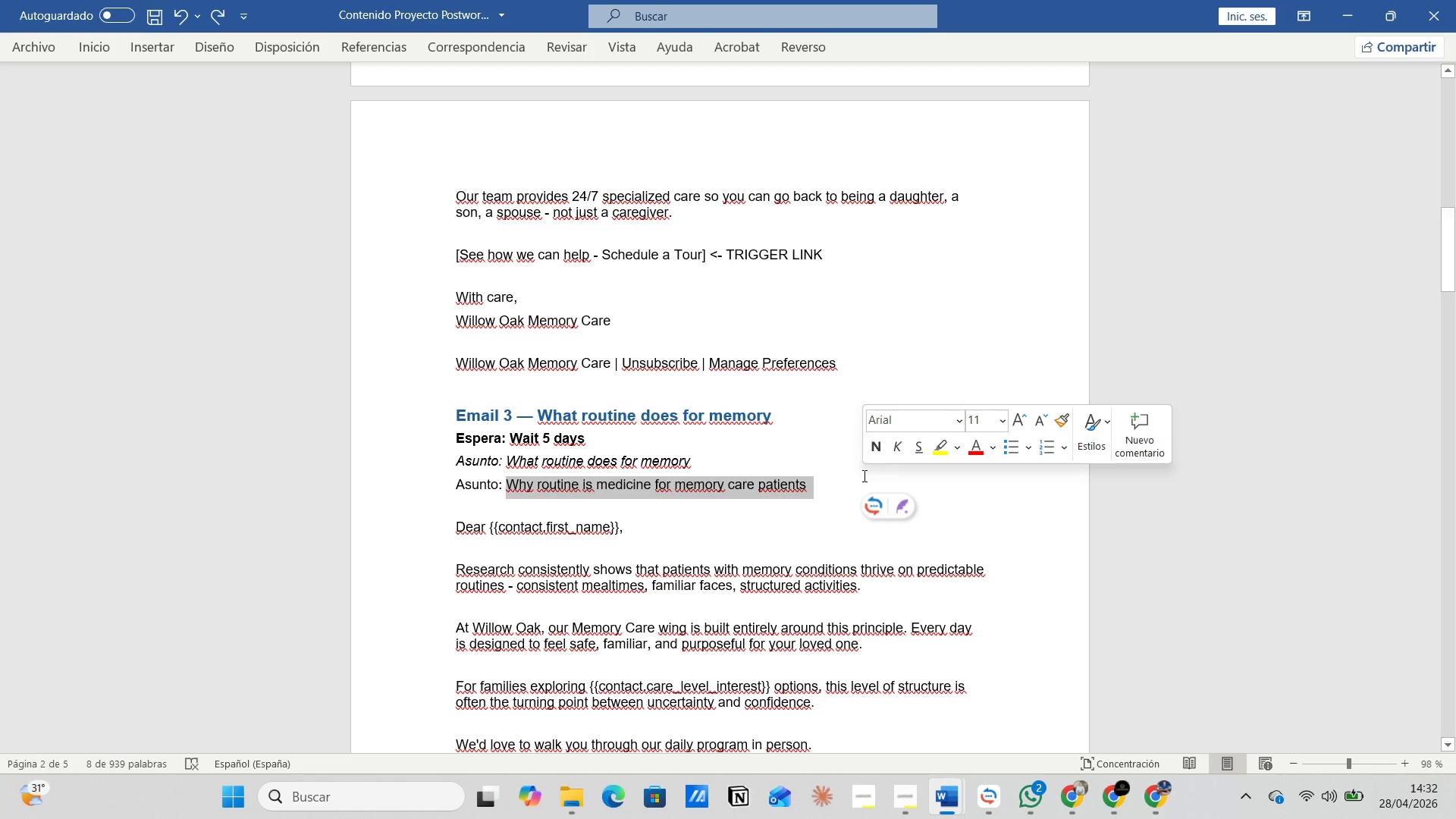 
key(Control+C)
 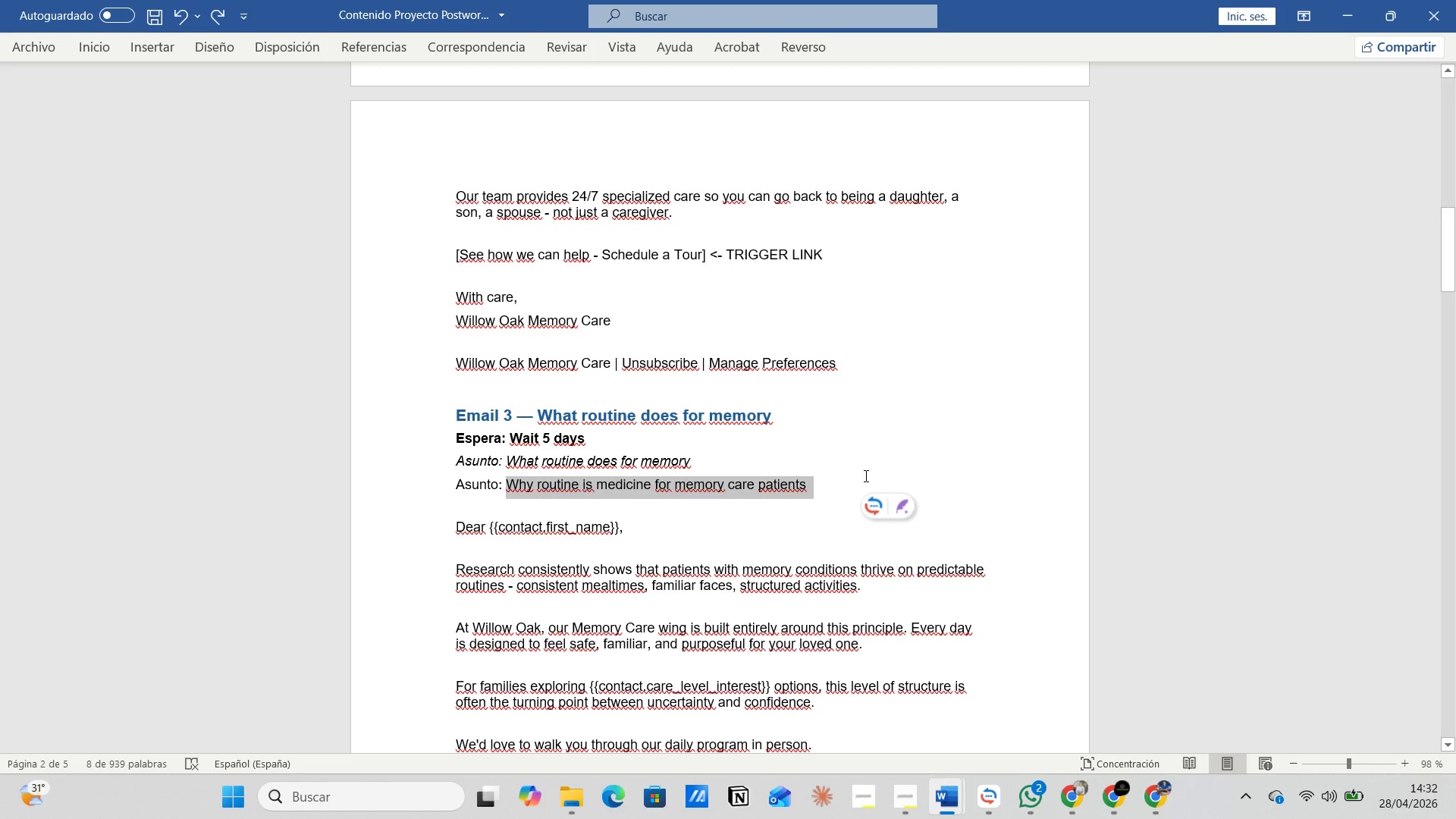 
key(Alt+Tab)
 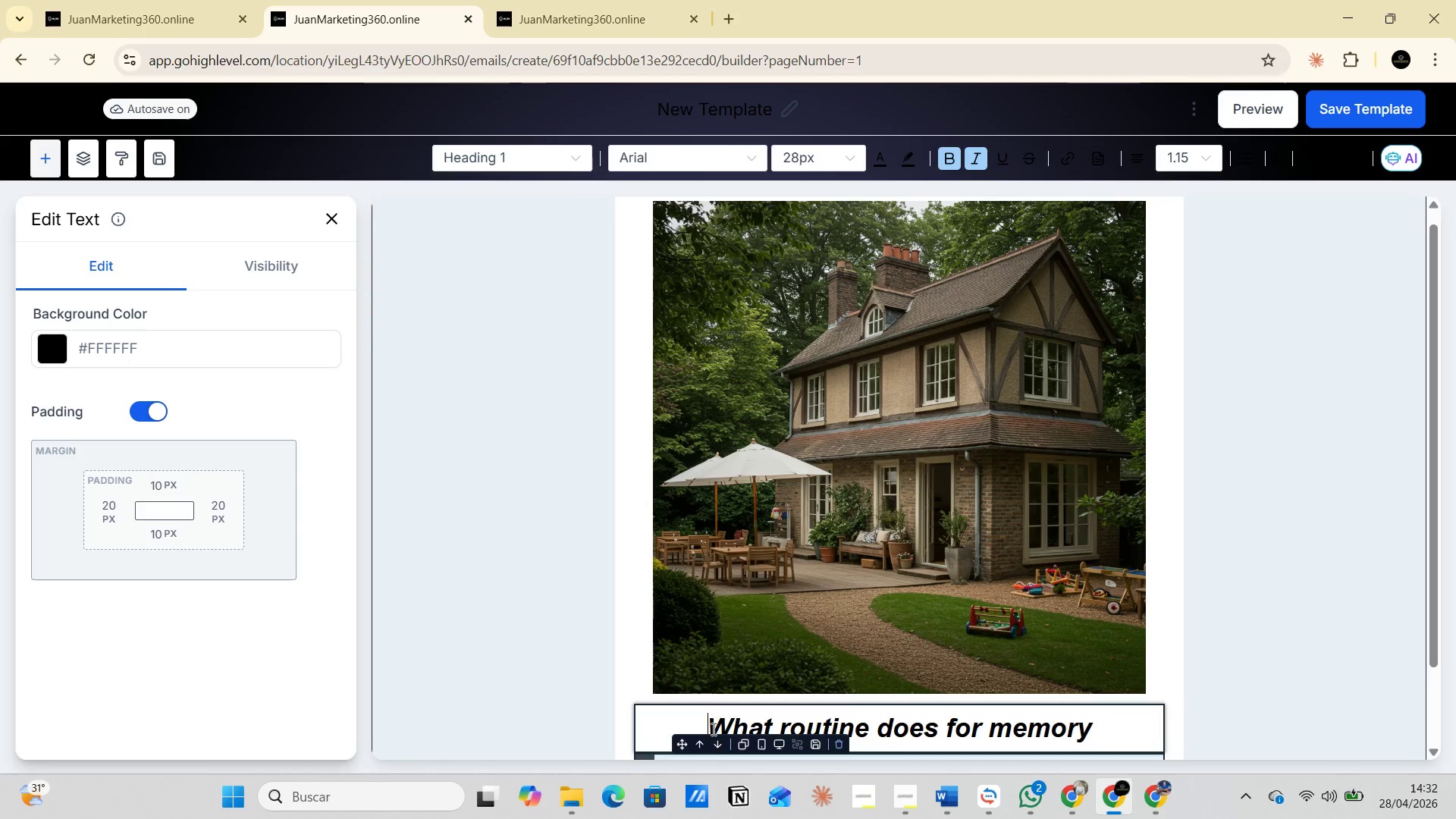 
left_click([714, 725])
 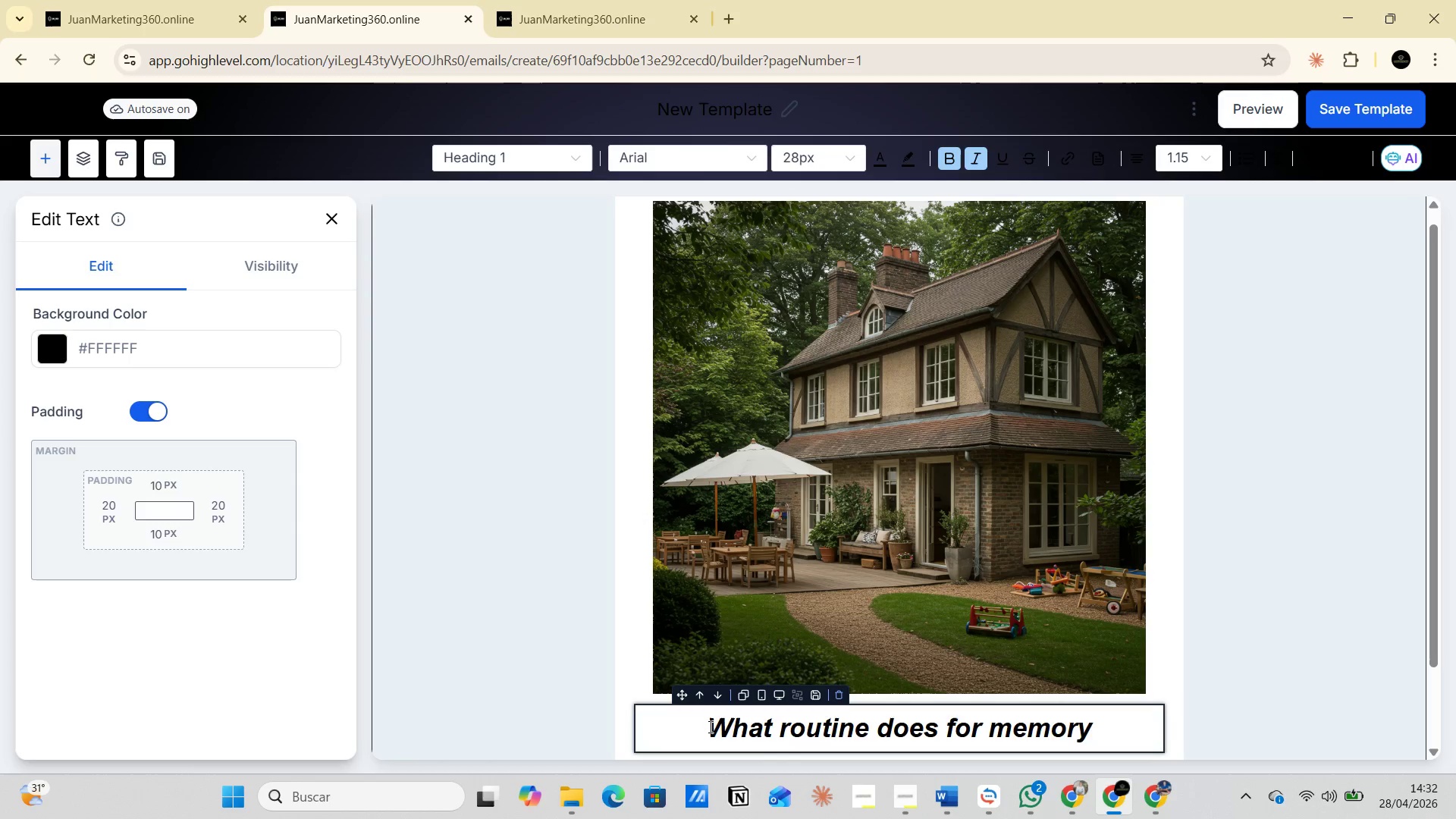 
left_click_drag(start_coordinate=[709, 726], to_coordinate=[1118, 730])
 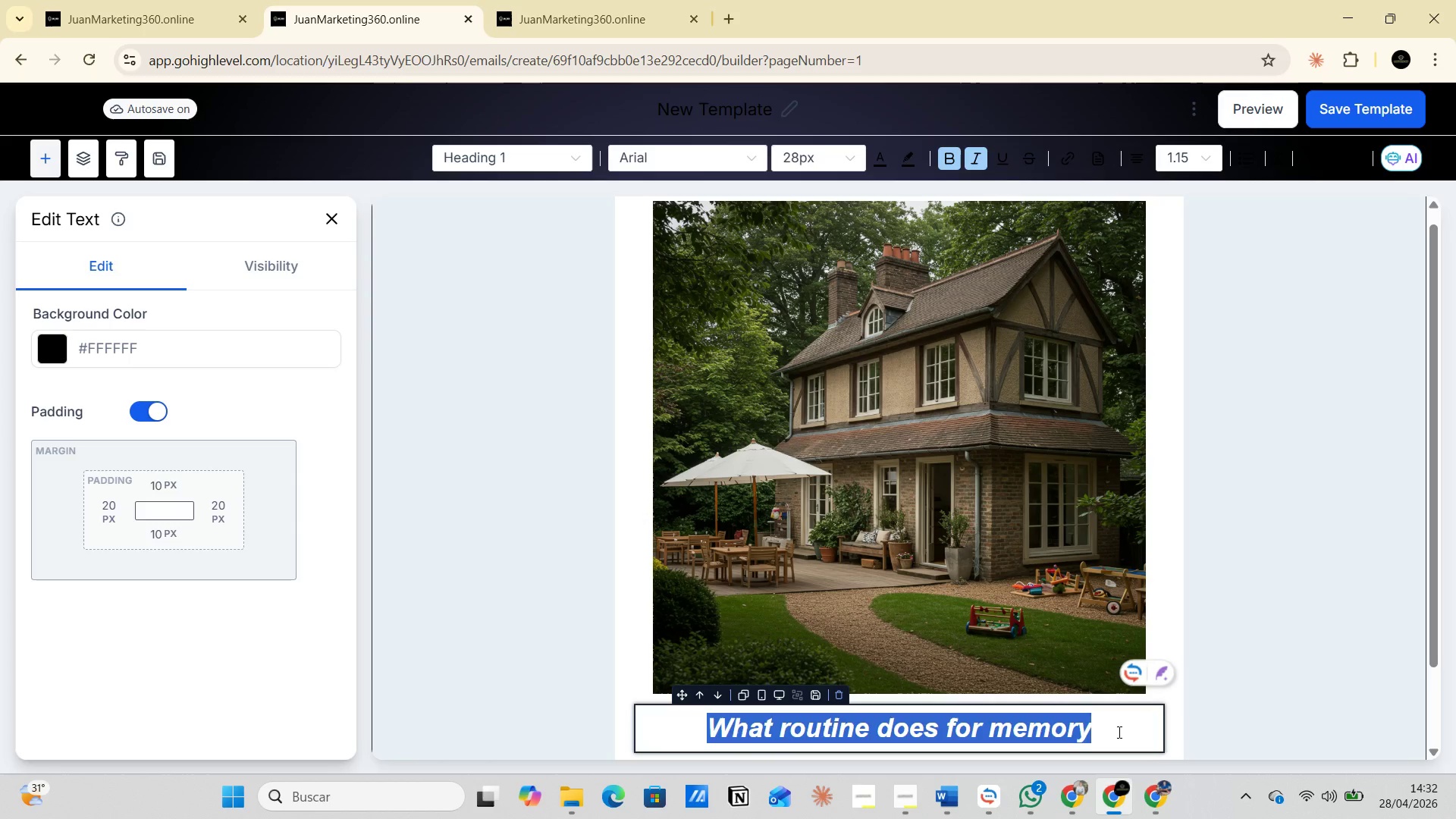 
key(Control+V)
 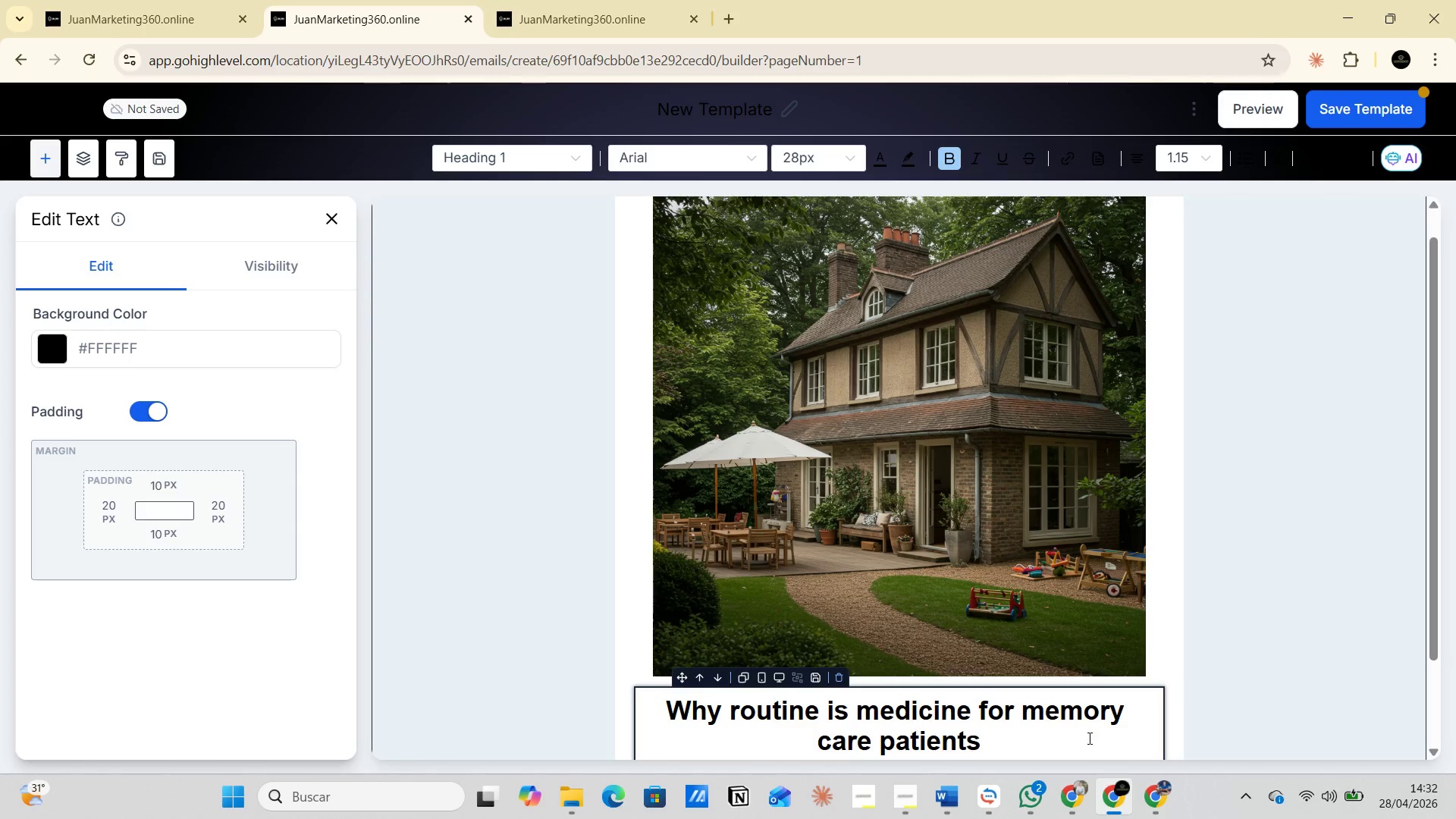 
scroll: coordinate [1087, 725], scroll_direction: down, amount: 3.0
 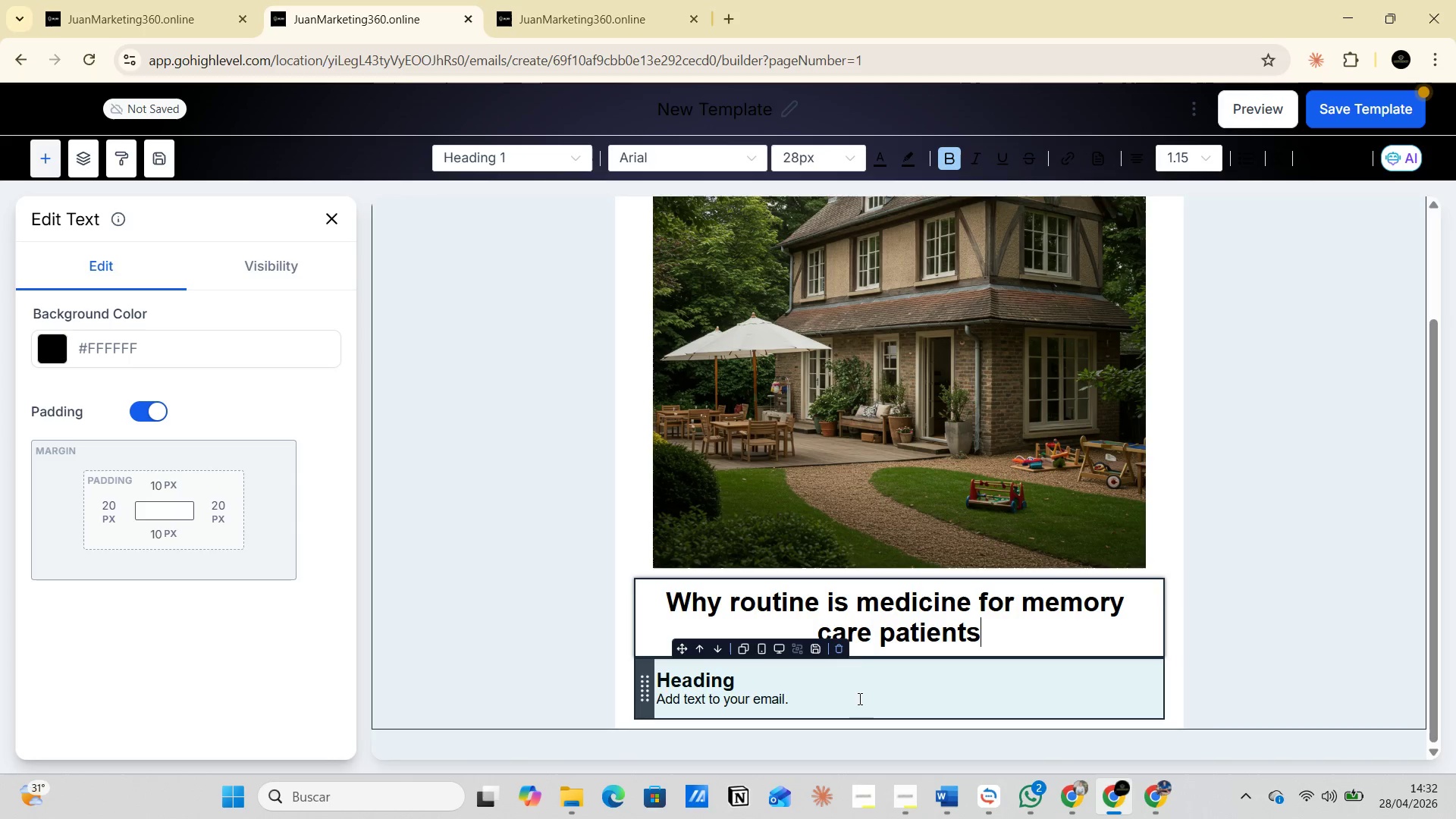 
left_click([842, 695])
 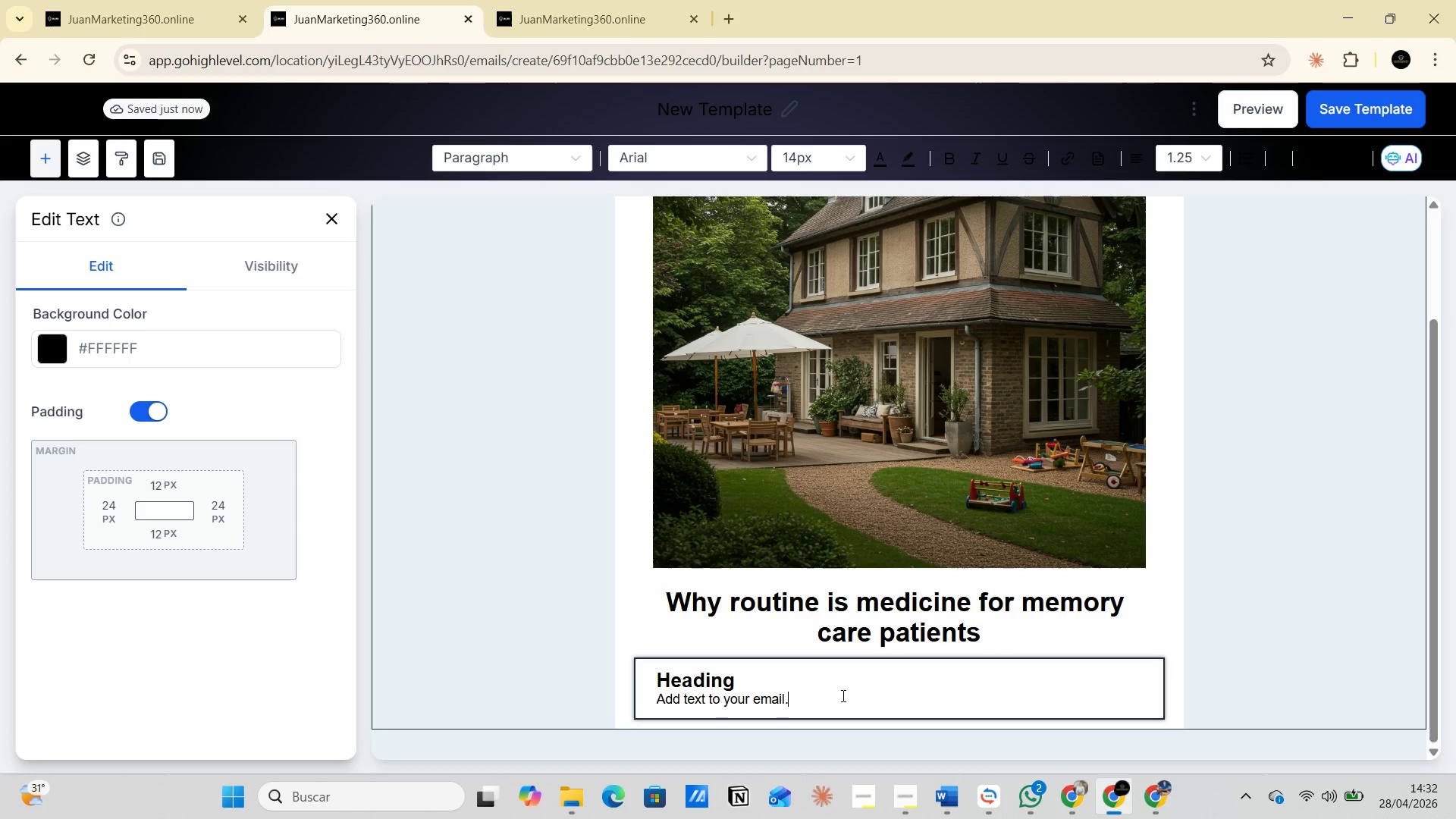 
key(Alt+AltLeft)
 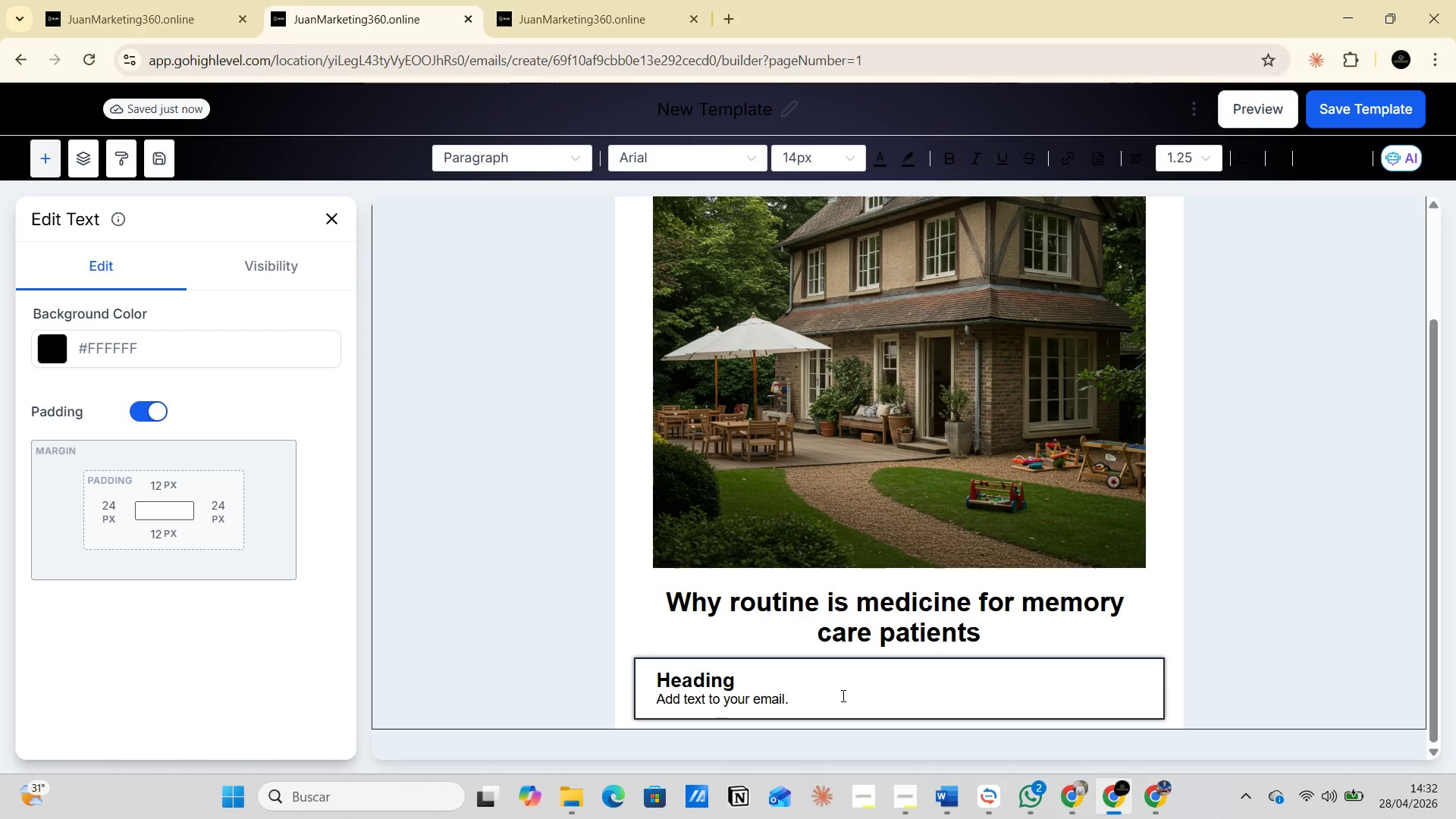 
key(Alt+Tab)
 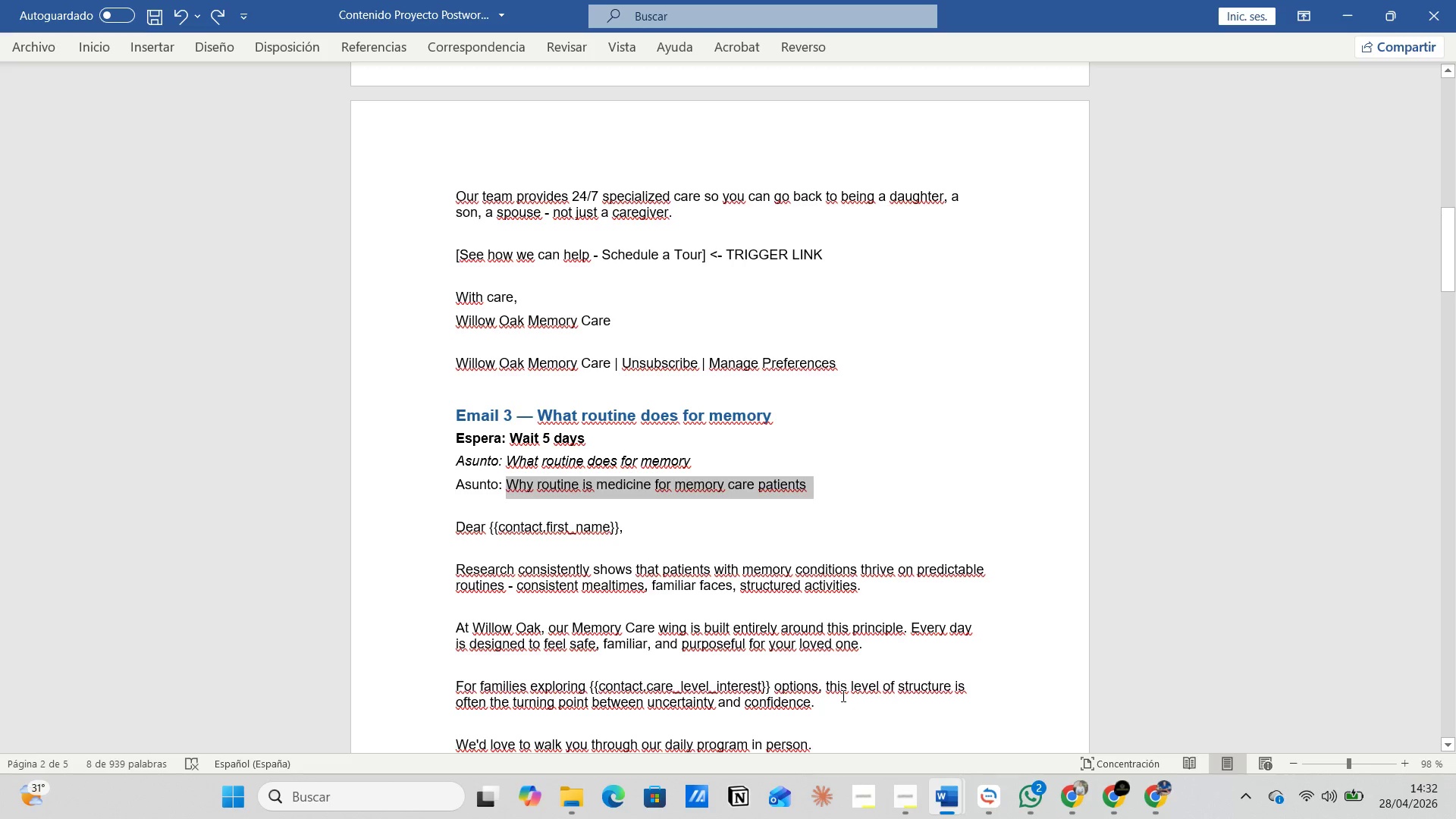 
scroll: coordinate [739, 360], scroll_direction: down, amount: 5.0
 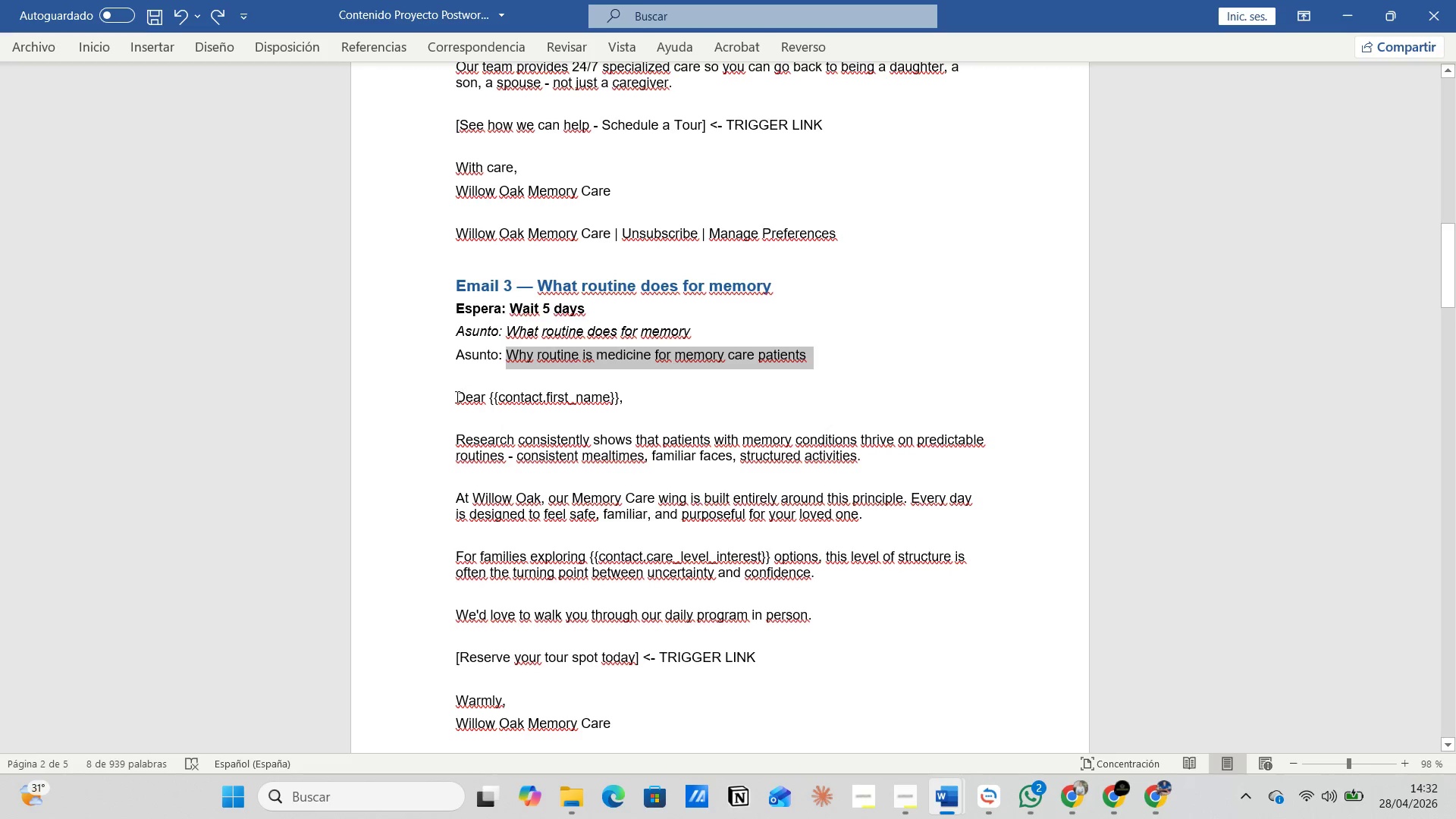 
left_click_drag(start_coordinate=[453, 397], to_coordinate=[947, 603])
 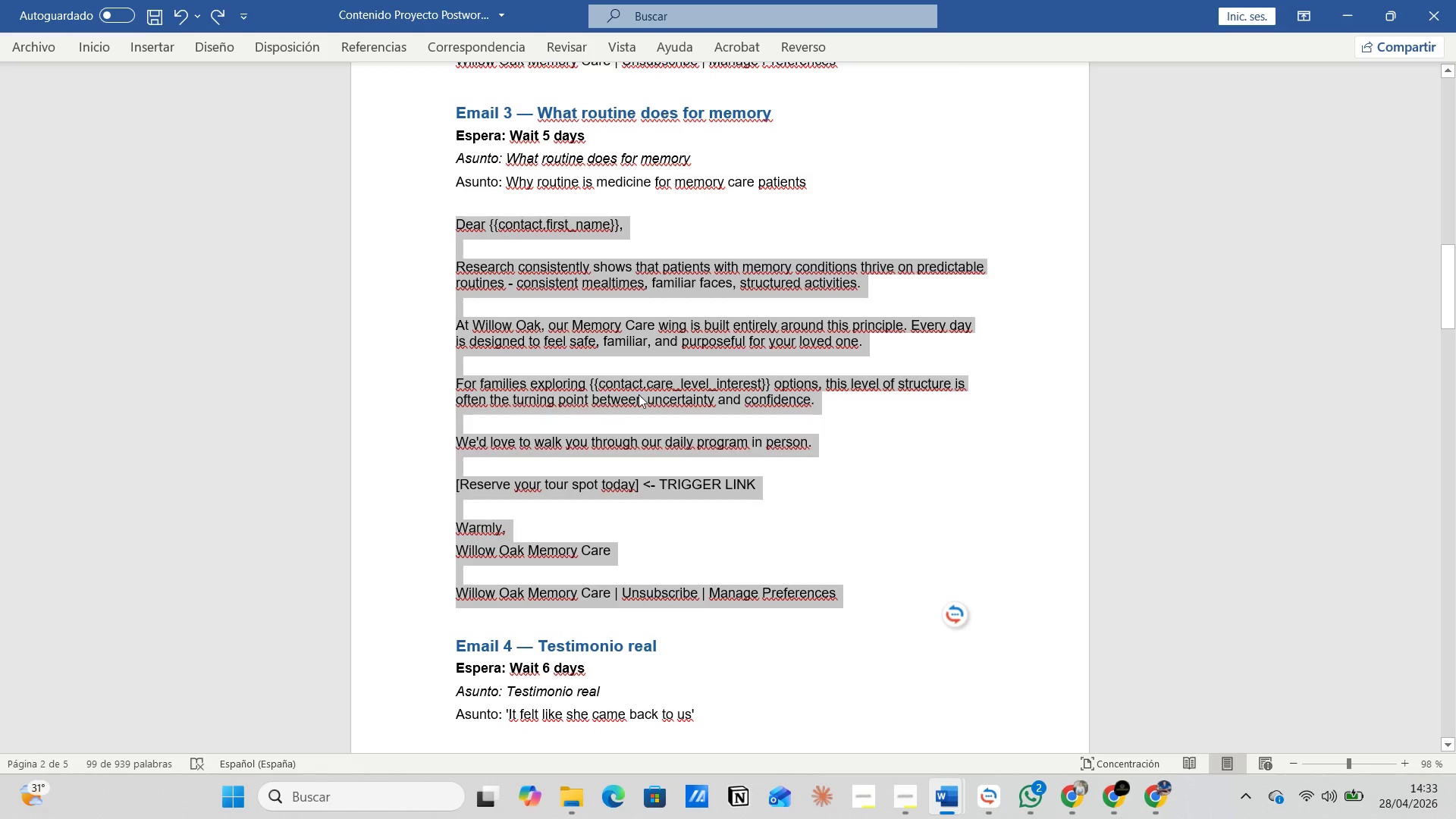 
scroll: coordinate [915, 635], scroll_direction: down, amount: 4.0
 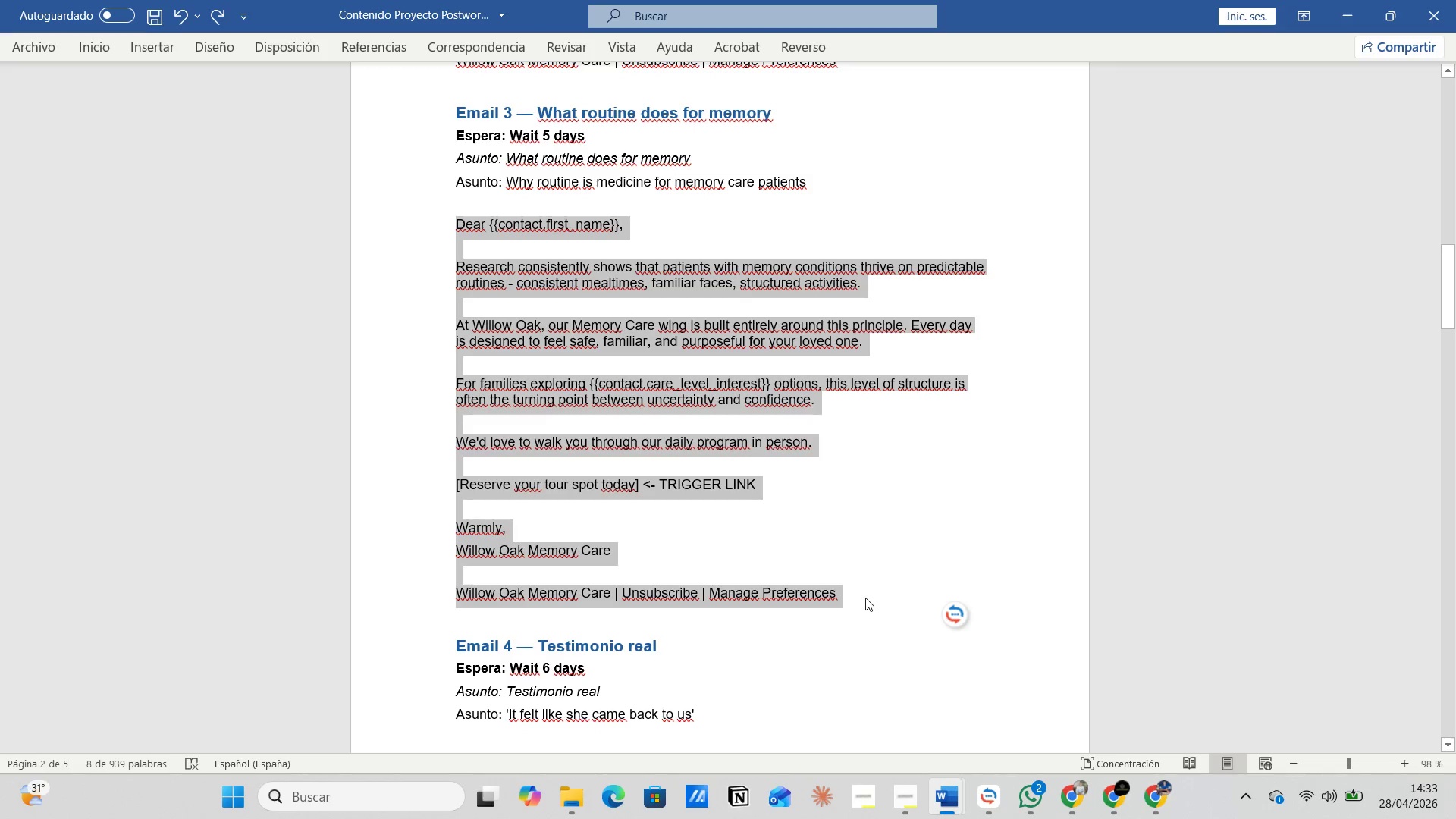 
right_click([635, 381])
 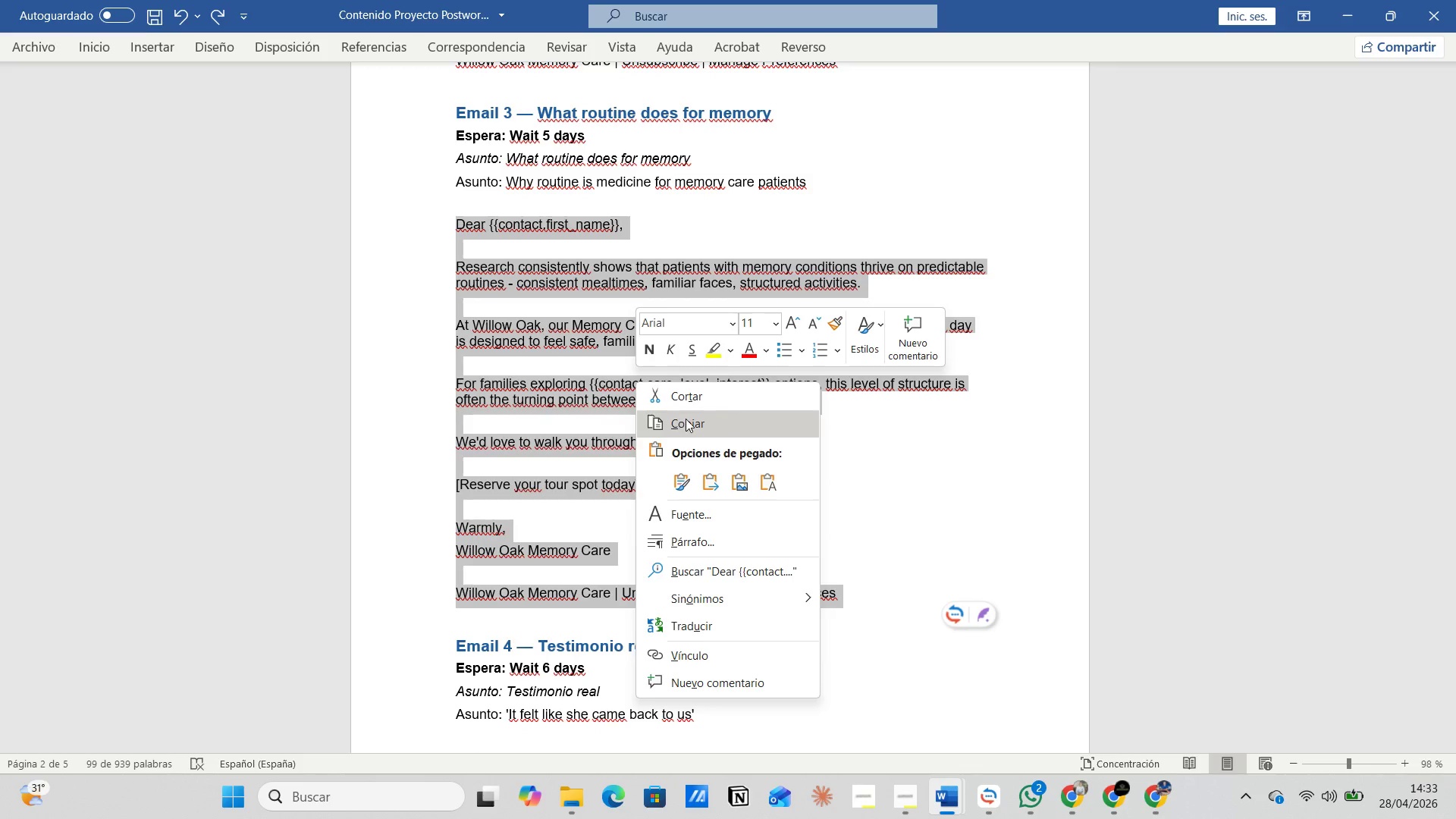 
key(Alt+AltLeft)
 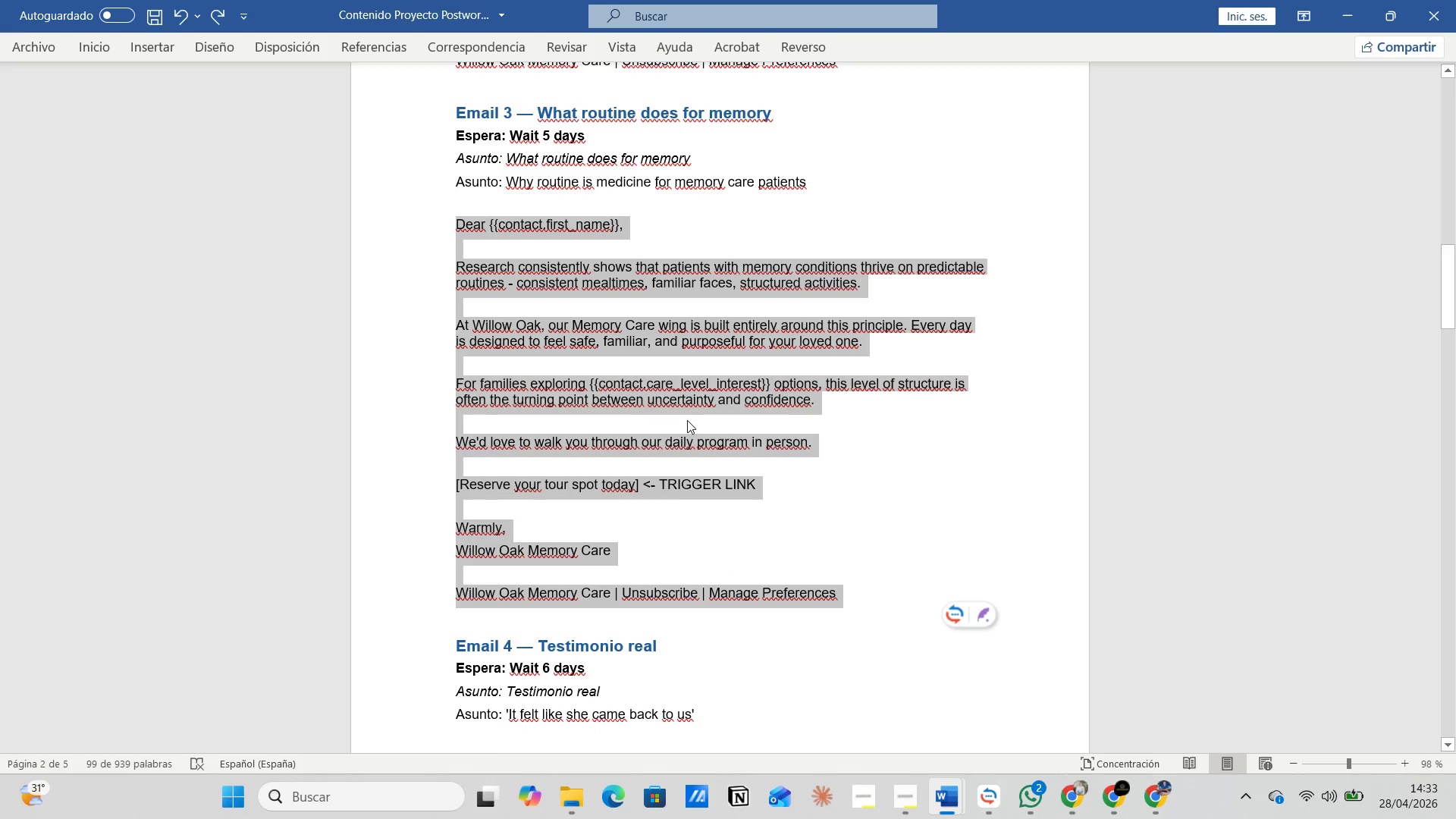 
key(Alt+Tab)
 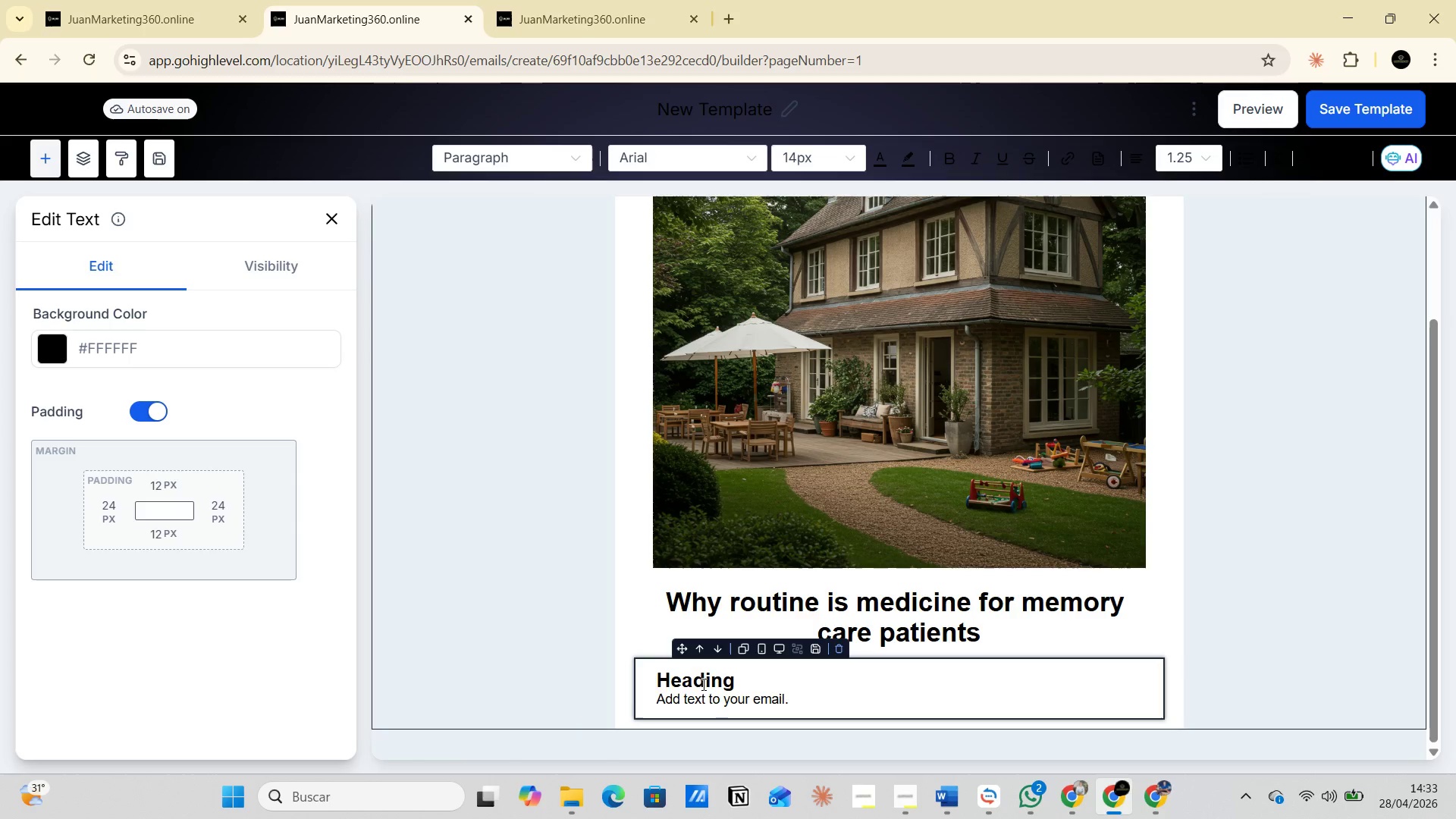 
left_click([670, 682])
 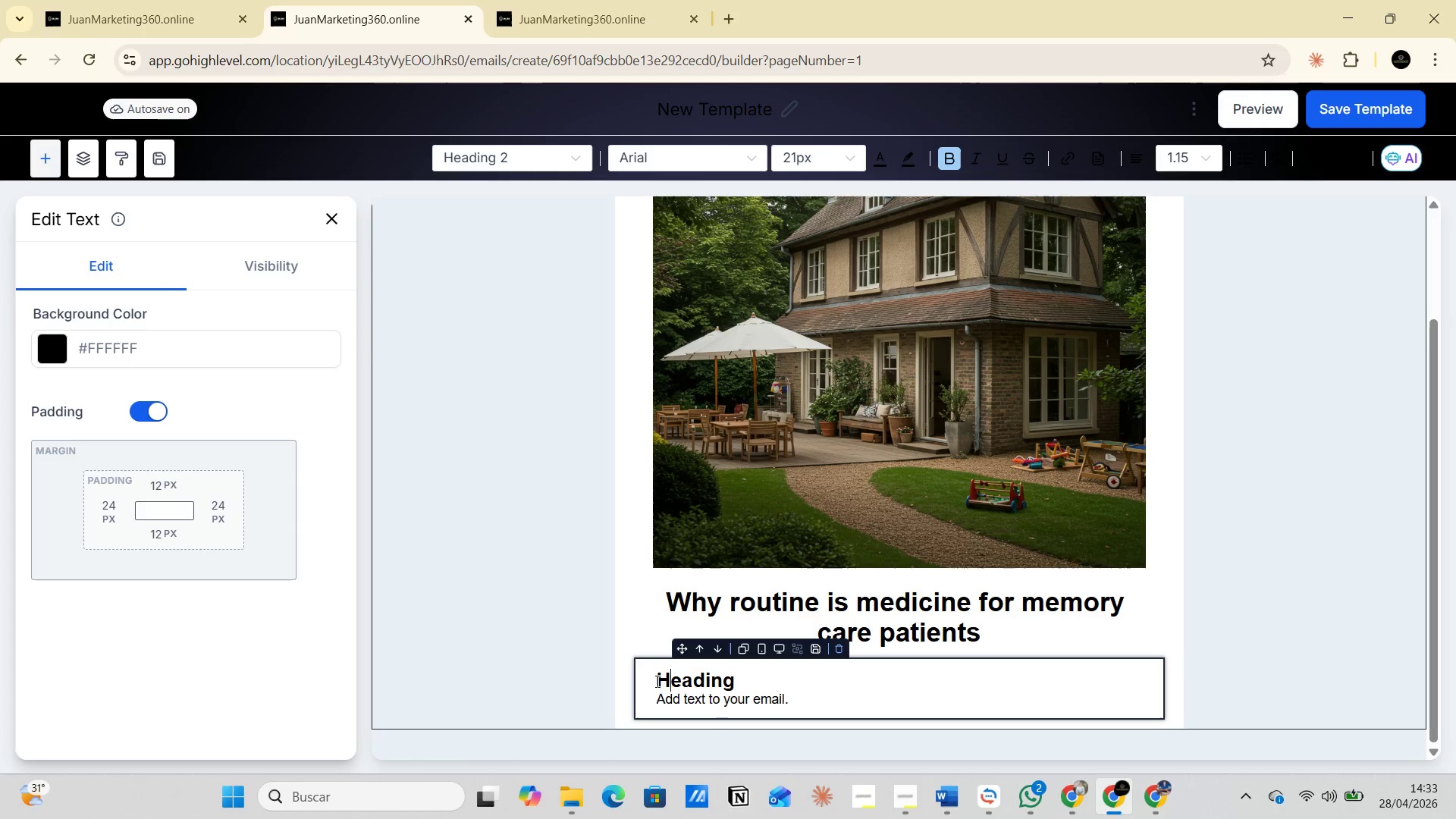 
left_click_drag(start_coordinate=[656, 680], to_coordinate=[800, 700])
 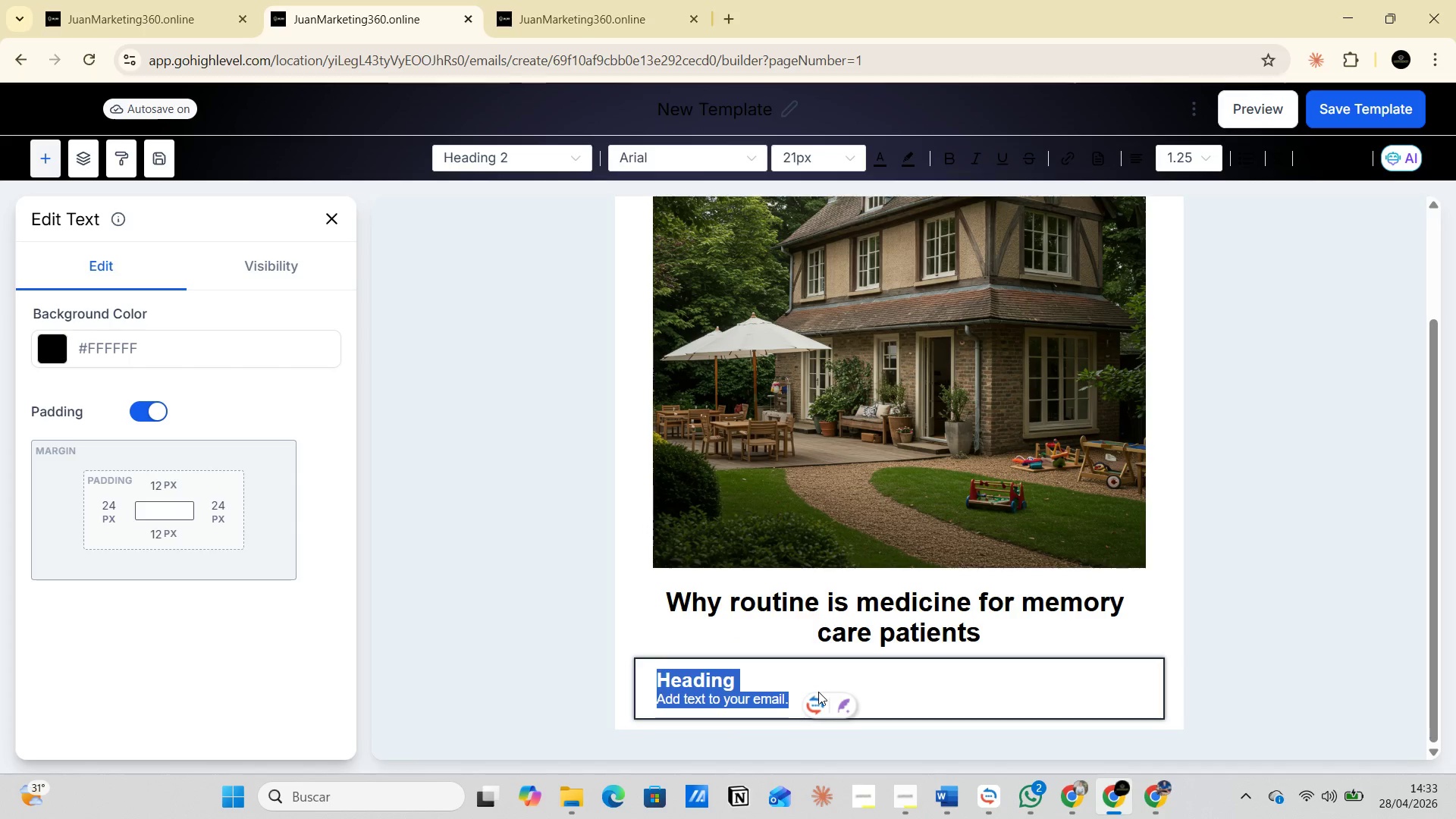 
key(Control+V)
 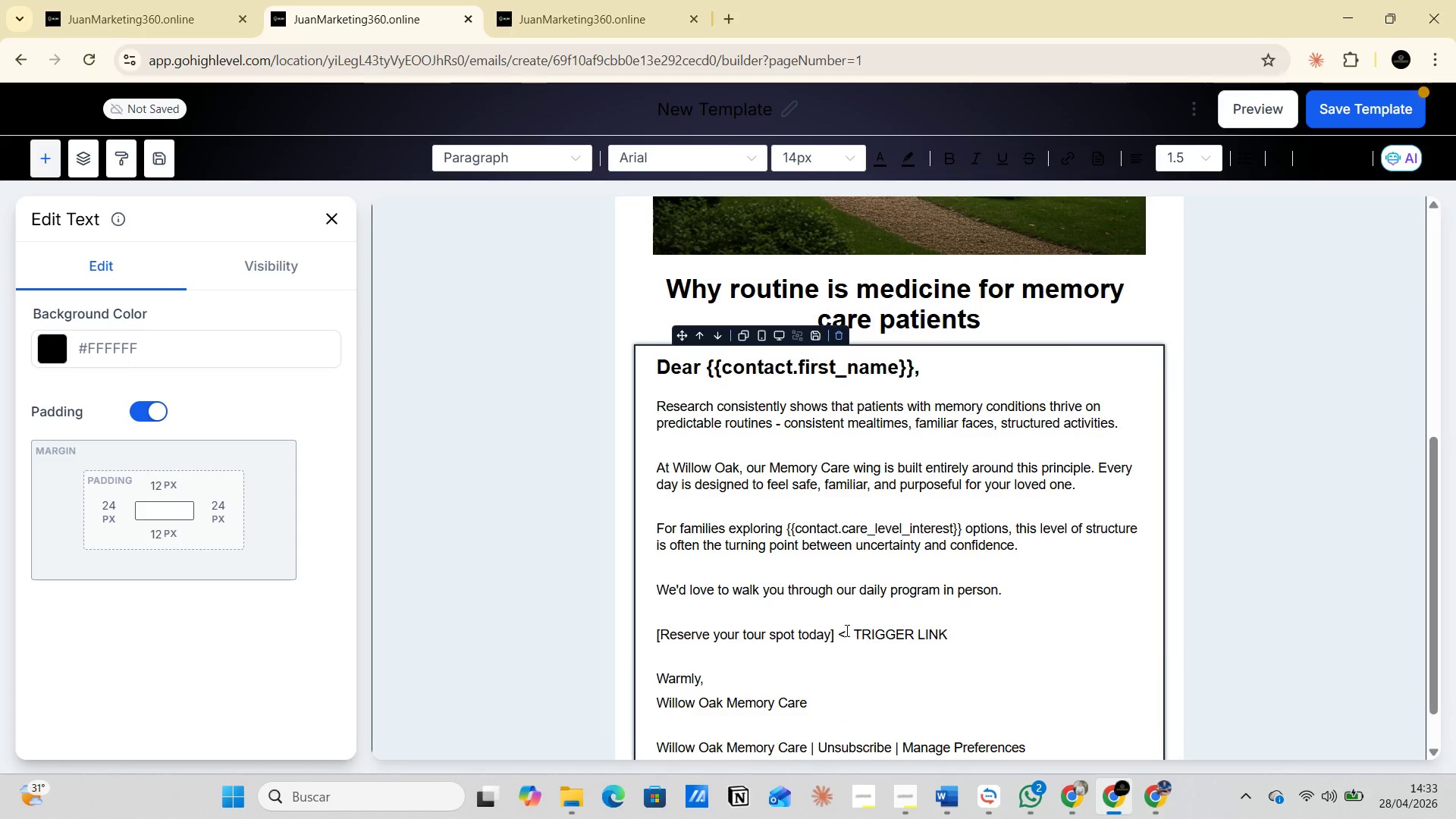 
scroll: coordinate [876, 501], scroll_direction: down, amount: 5.0
 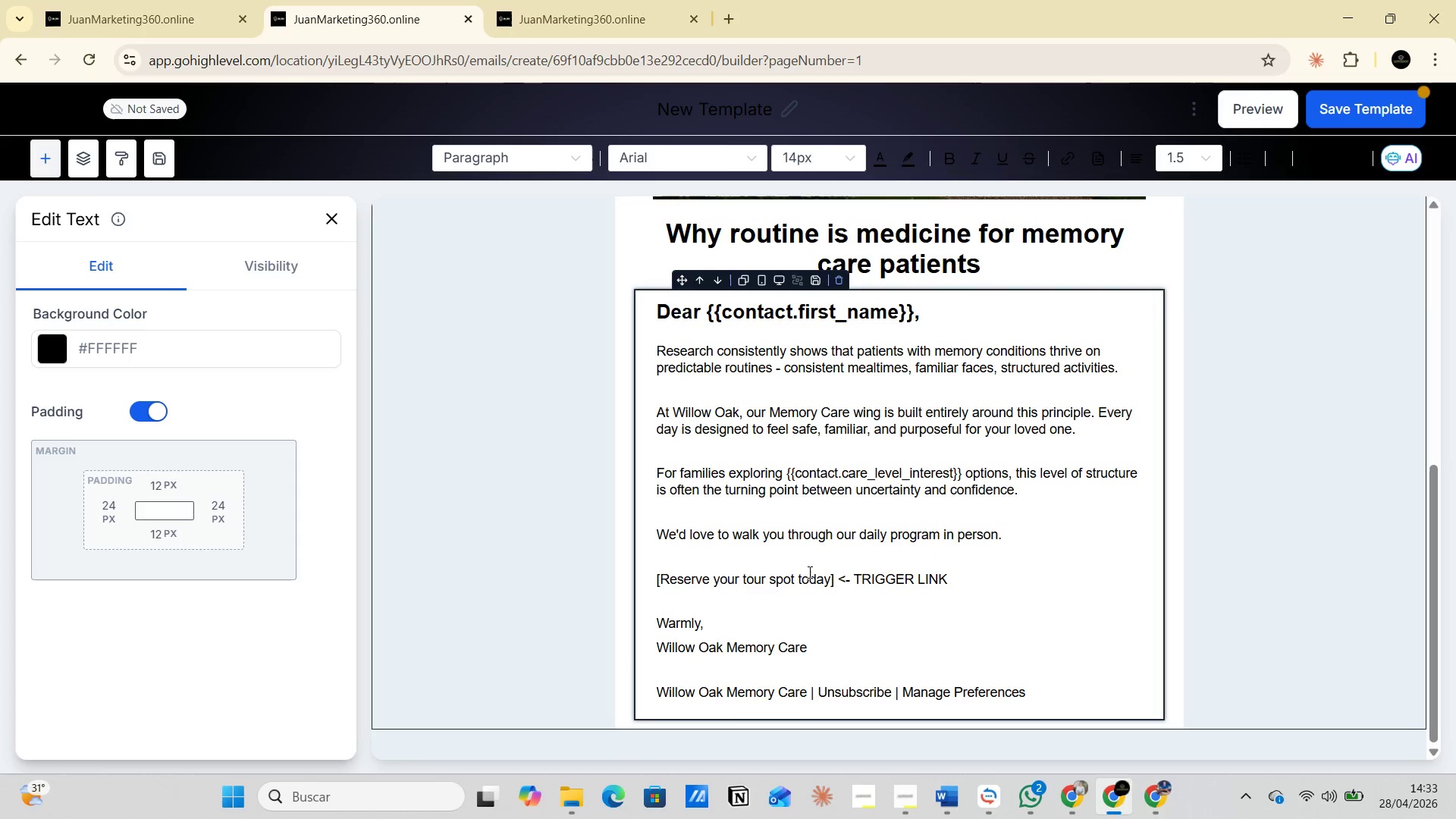 
left_click([805, 599])
 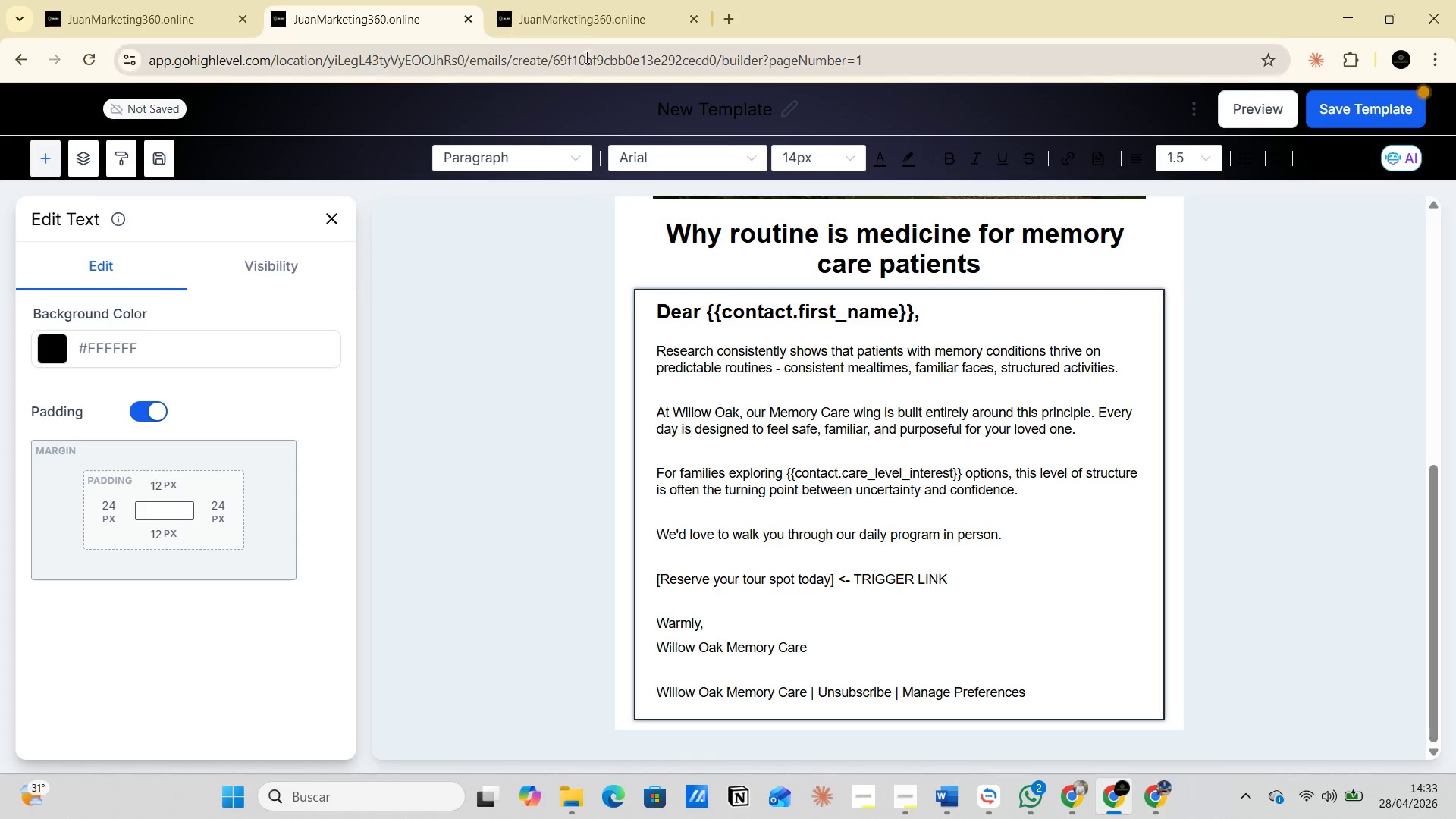 
left_click([590, 21])
 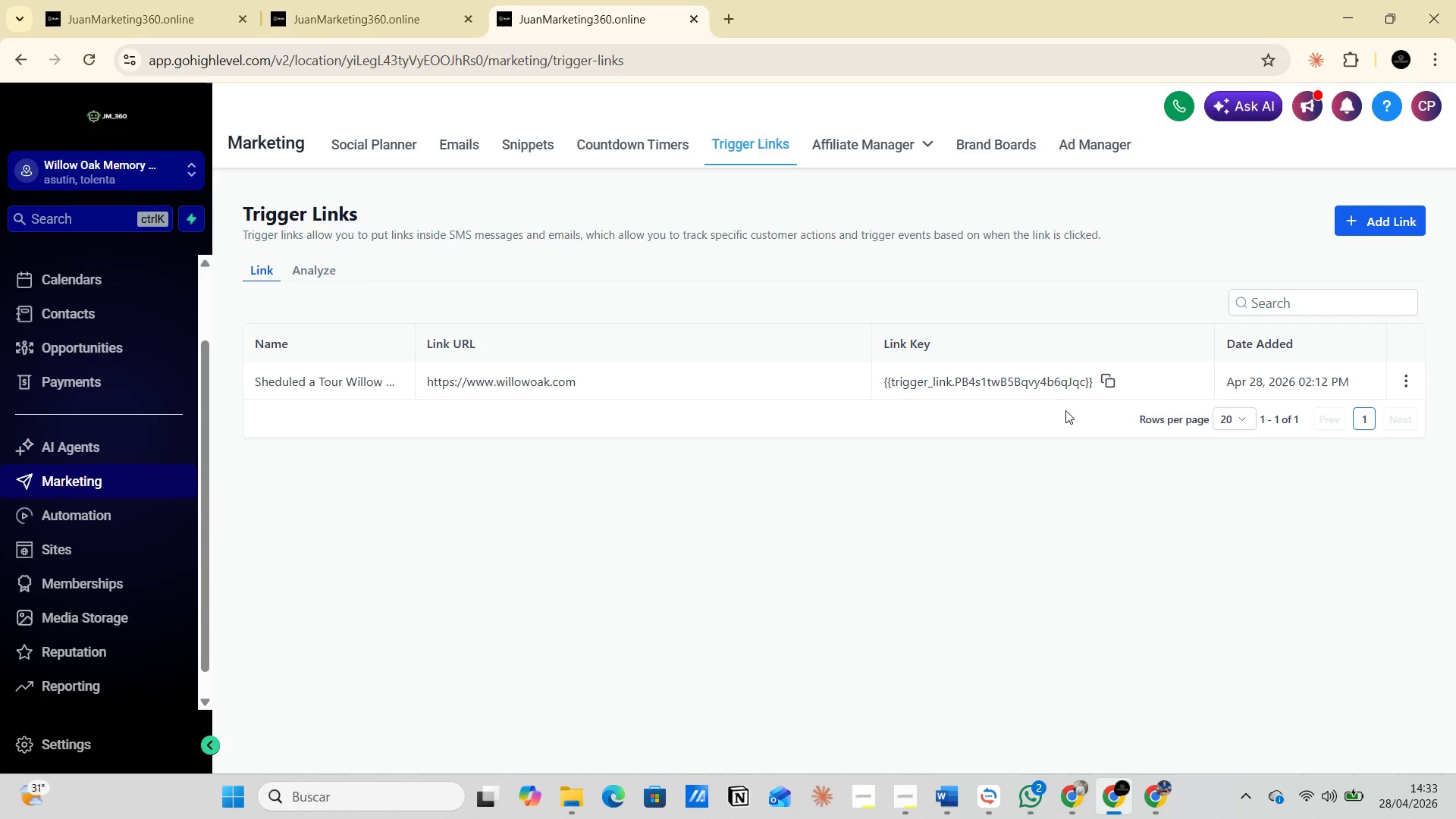 
left_click([1106, 383])
 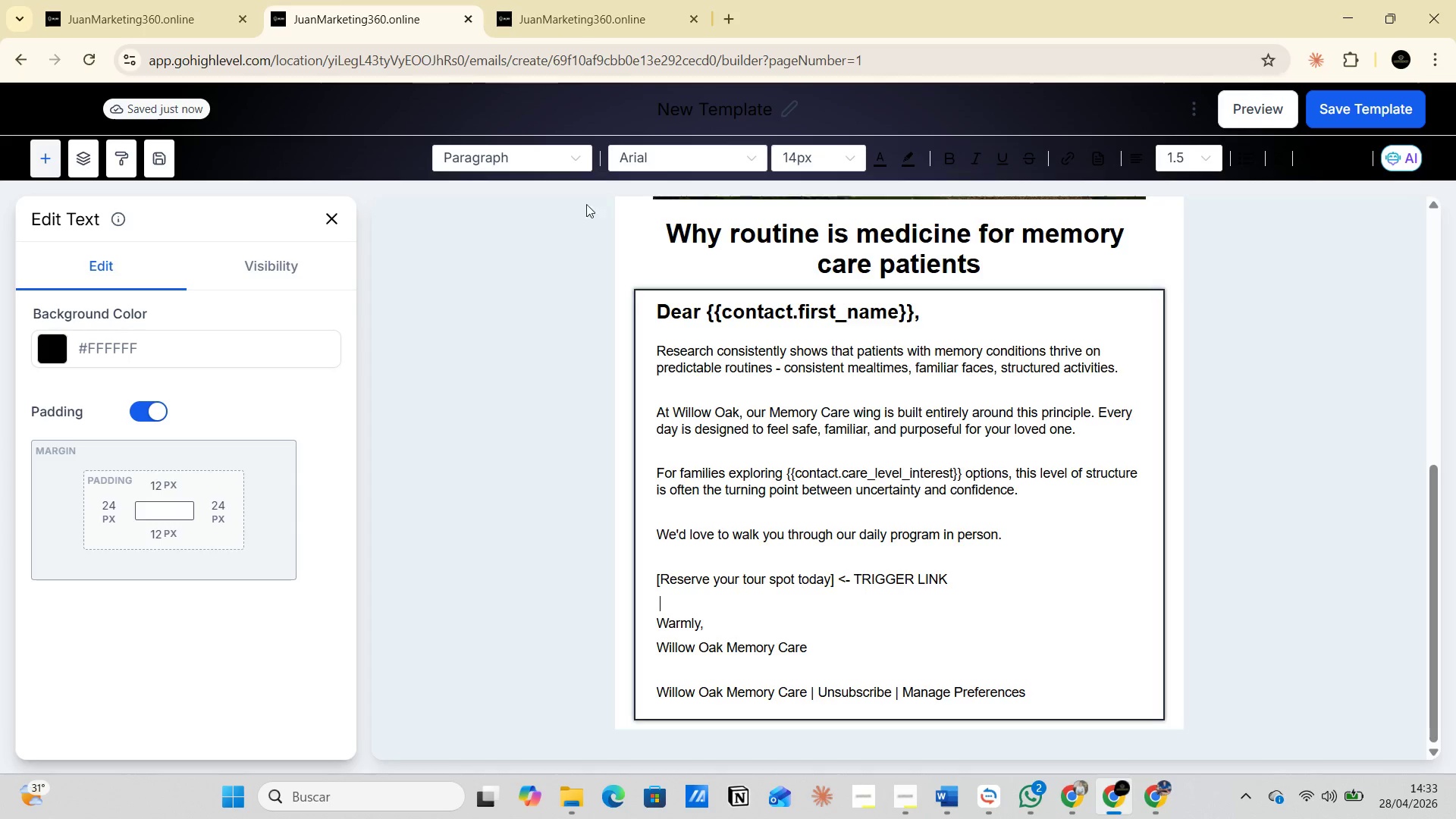 
left_click([886, 695])
 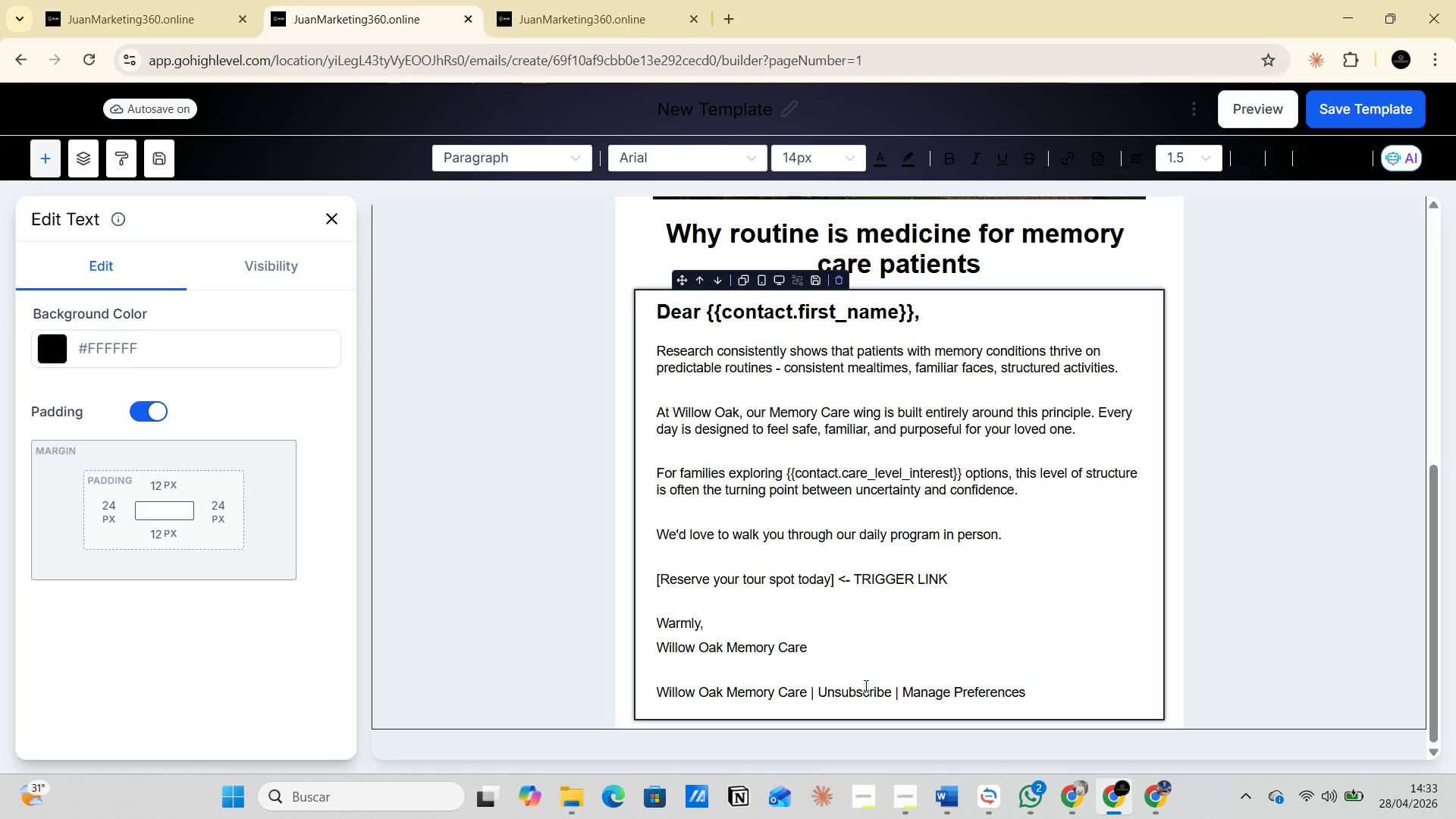 
left_click([864, 686])
 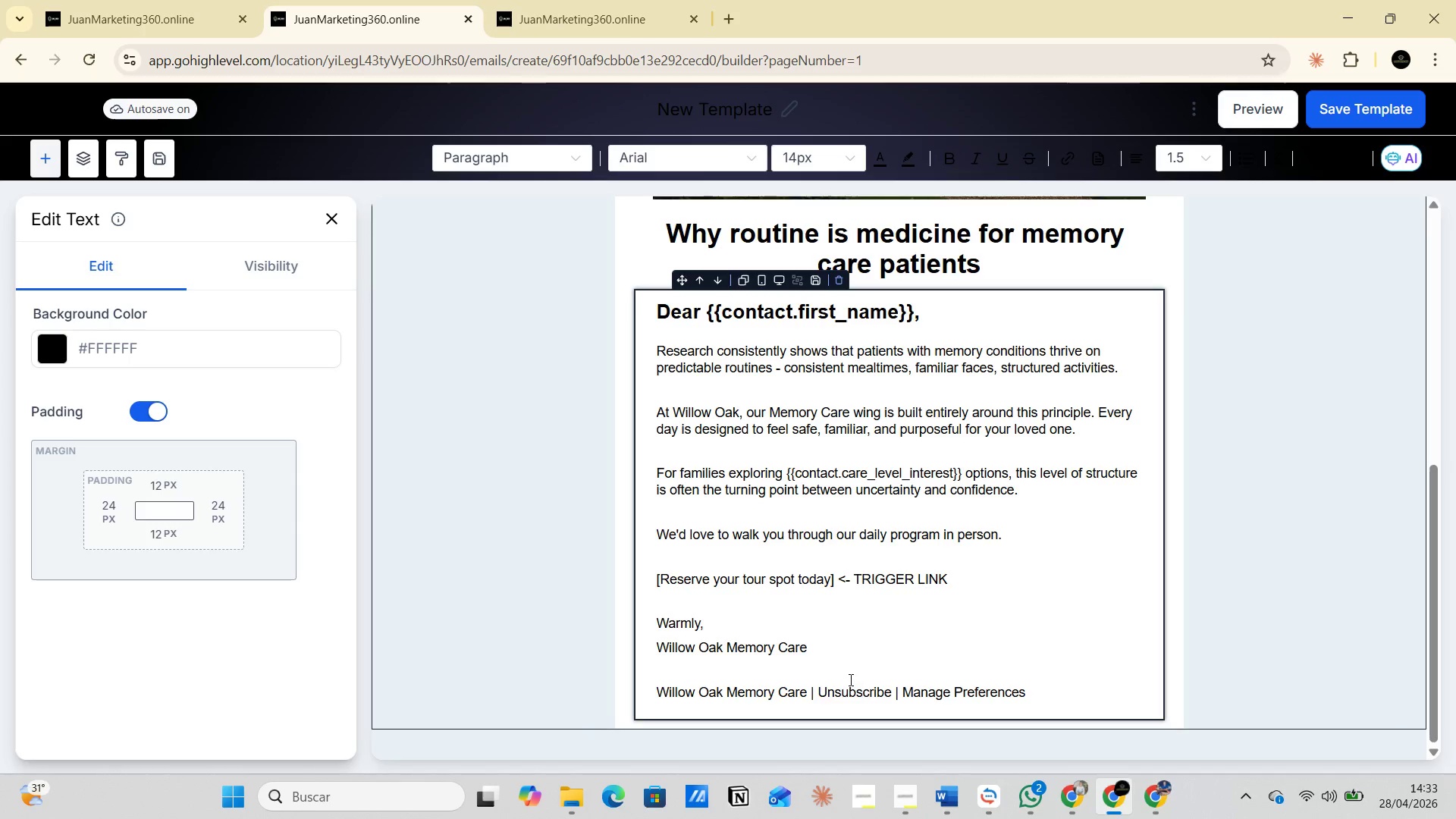 
left_click([849, 679])
 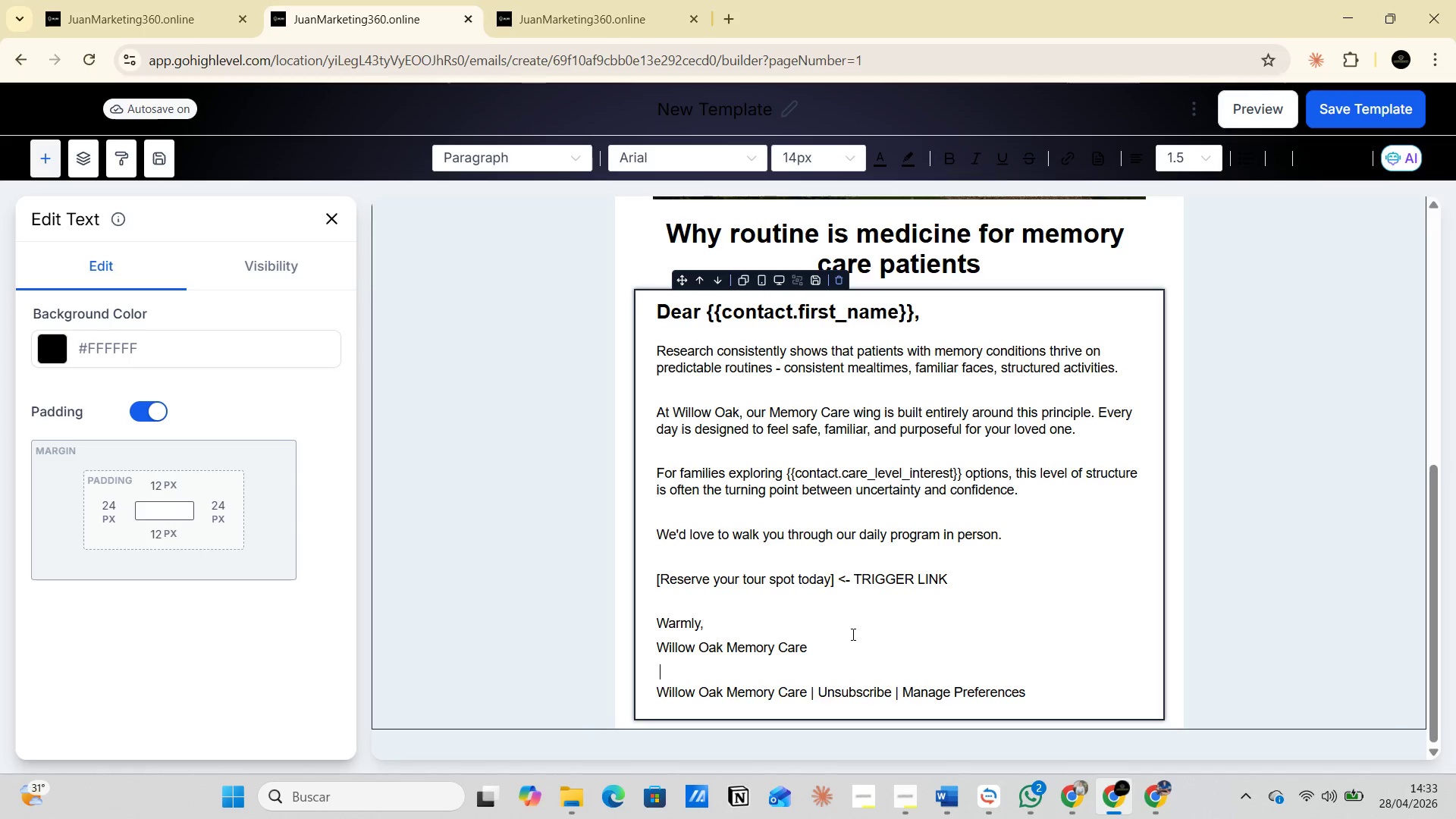 
left_click([852, 631])
 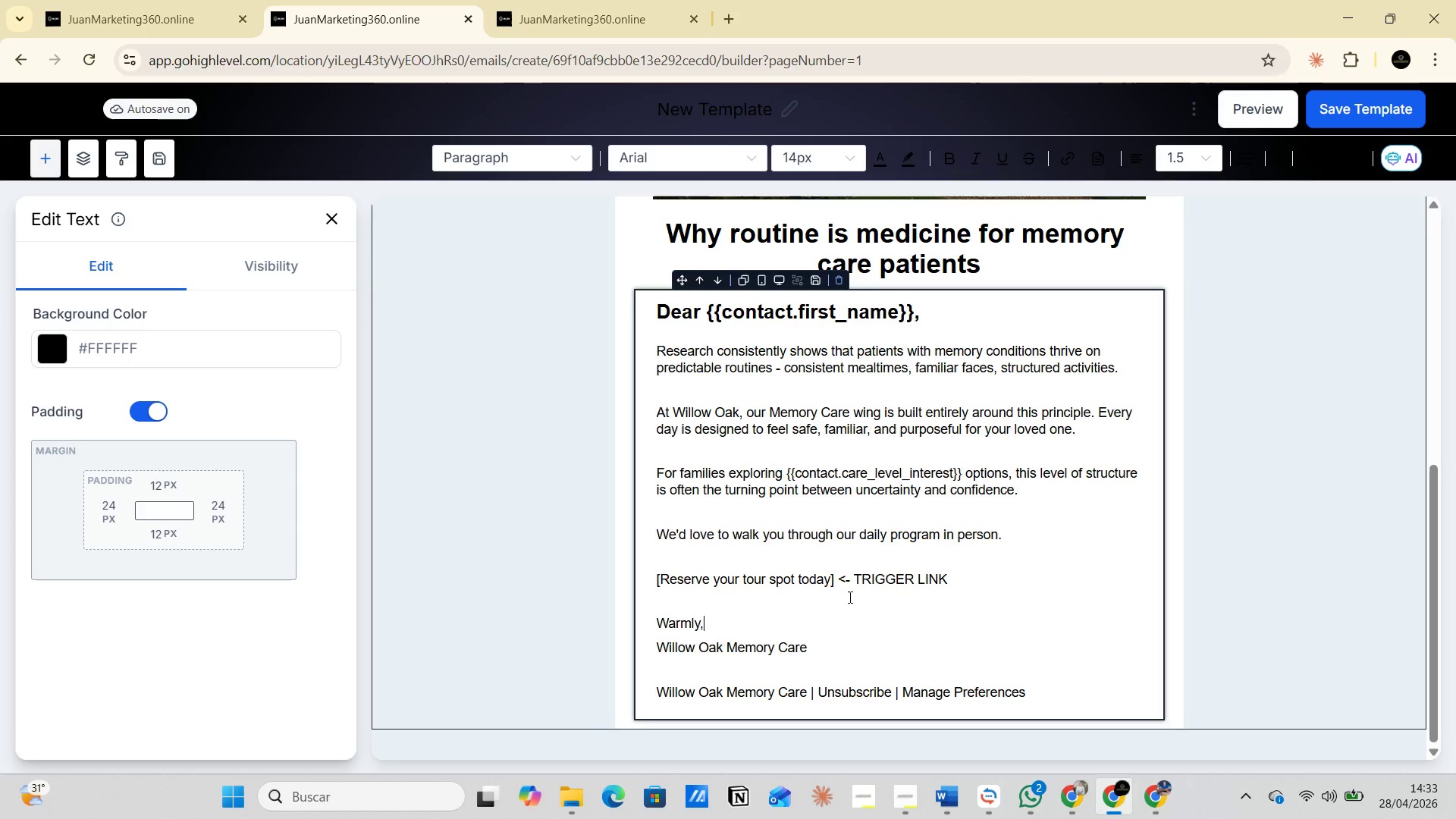 
left_click([849, 597])
 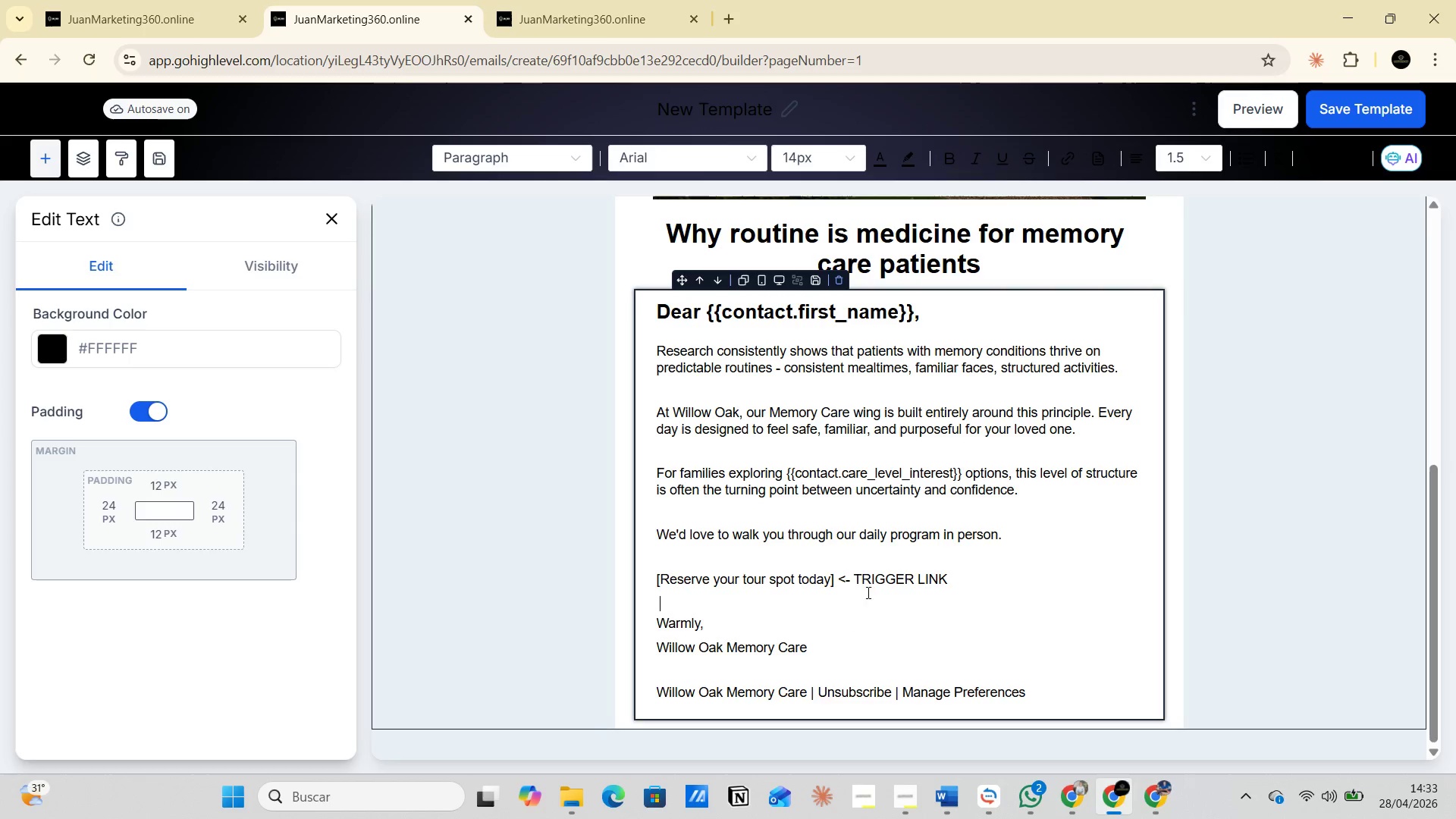 
left_click([875, 588])
 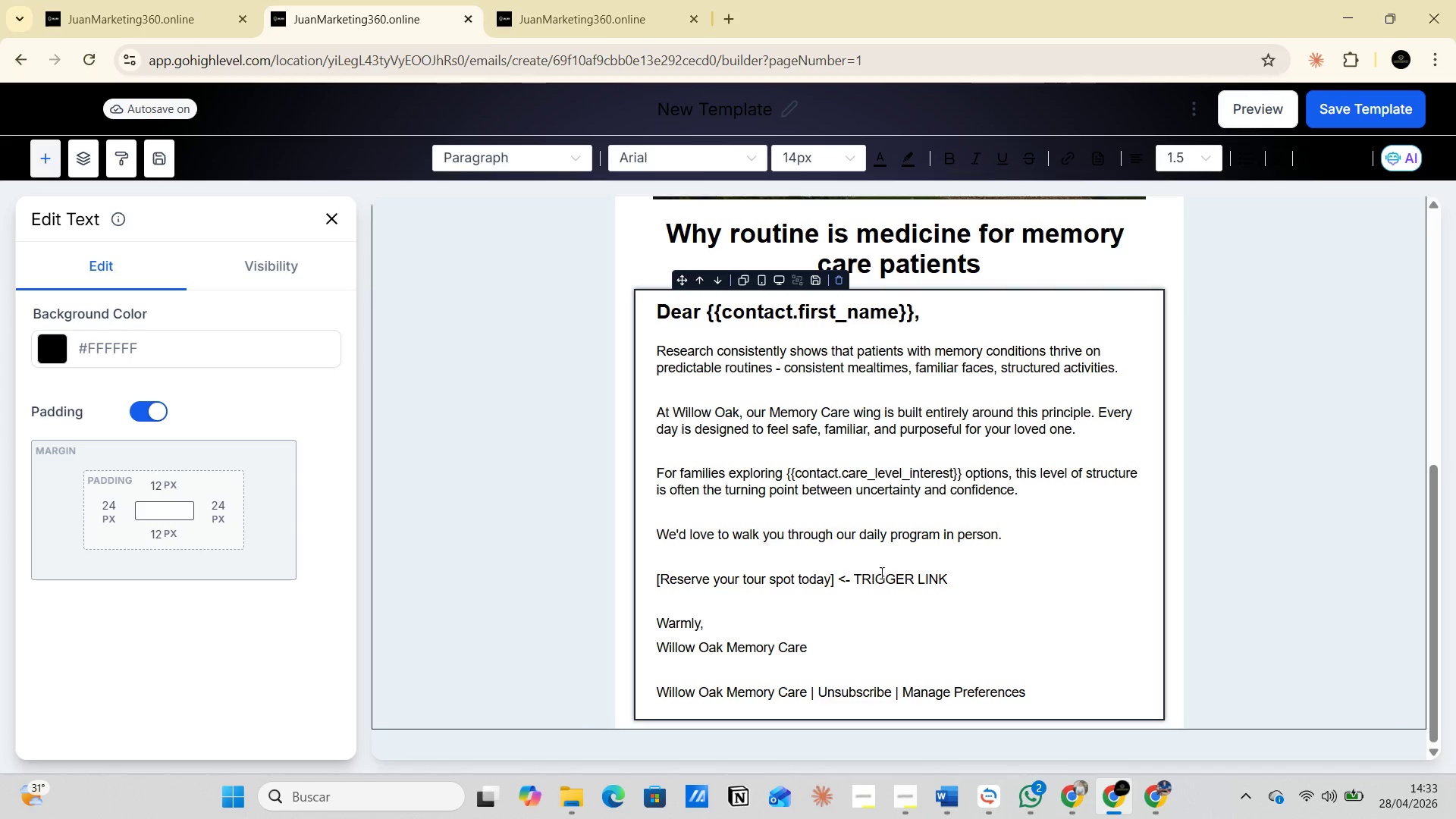 
left_click([855, 576])
 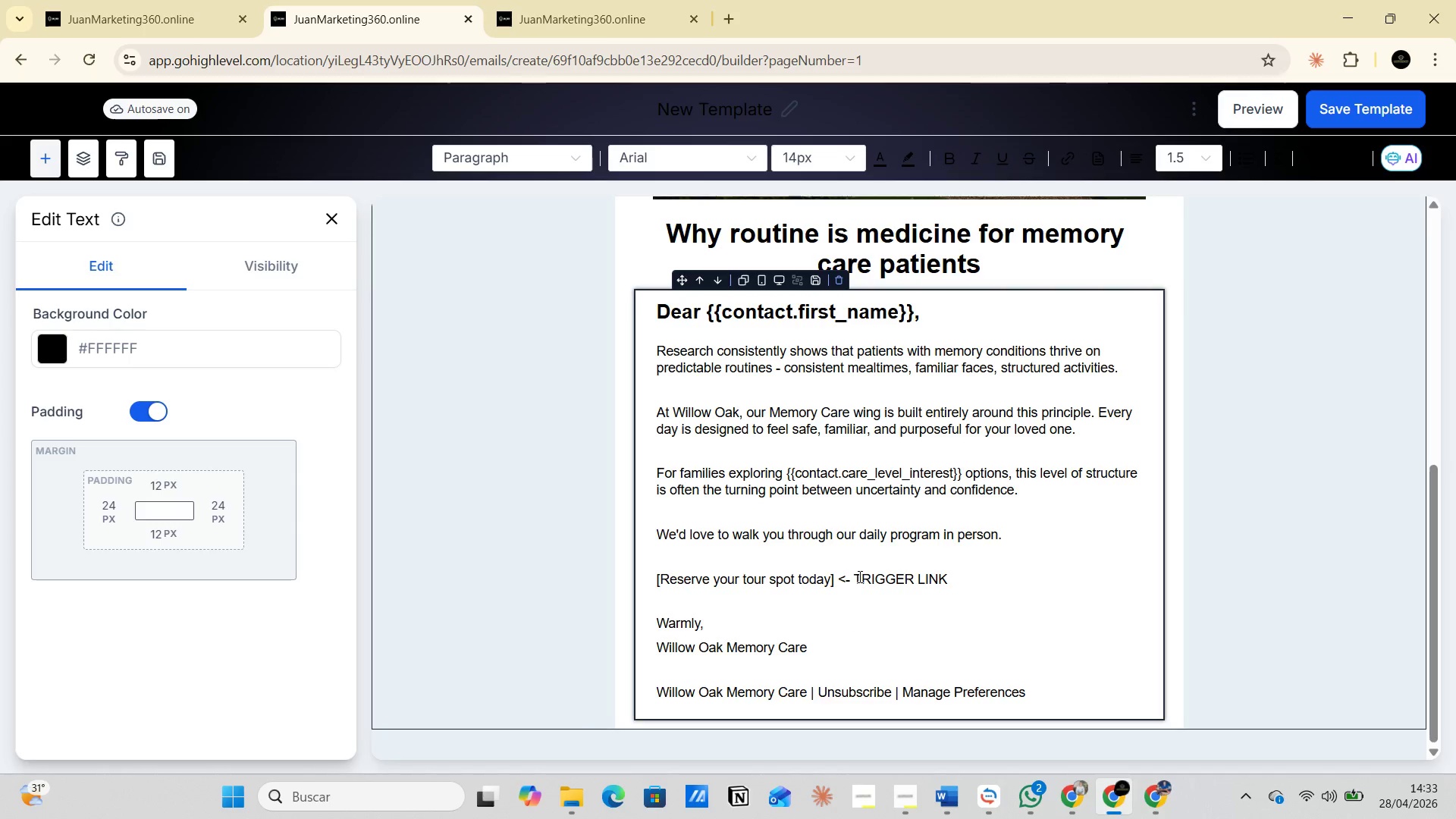 
left_click_drag(start_coordinate=[858, 576], to_coordinate=[885, 576])
 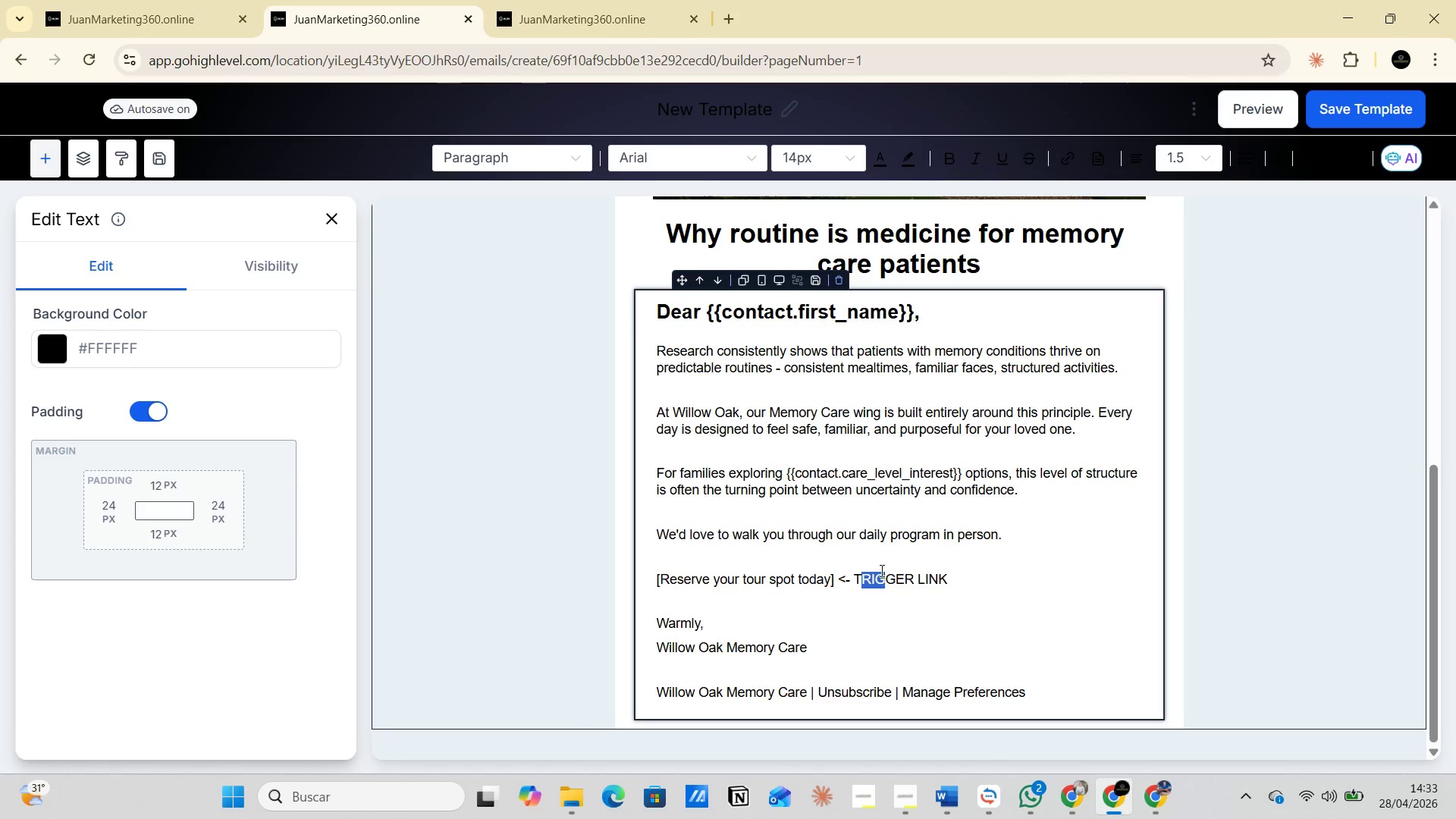 
left_click([880, 570])
 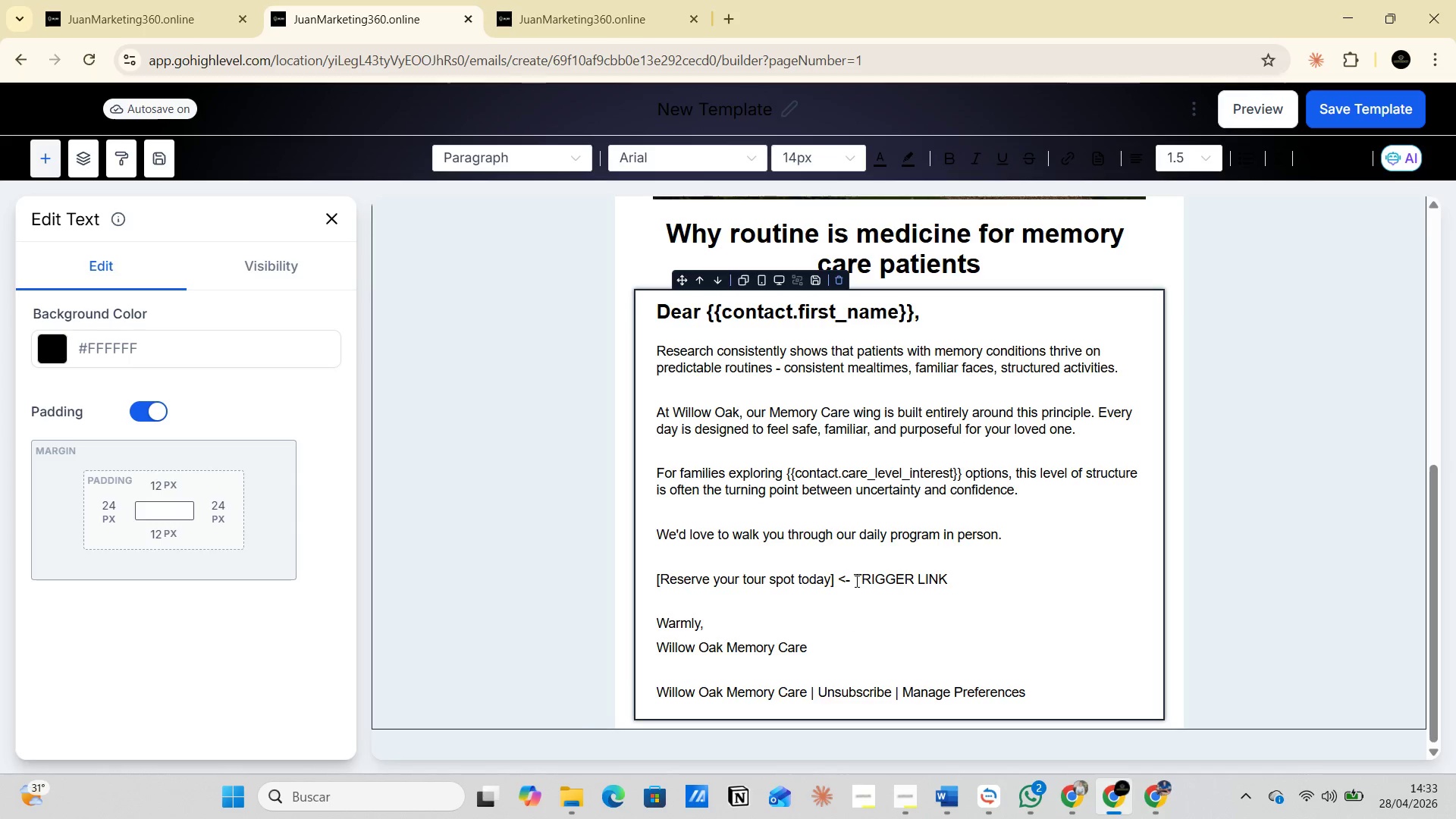 
left_click_drag(start_coordinate=[855, 581], to_coordinate=[956, 581])
 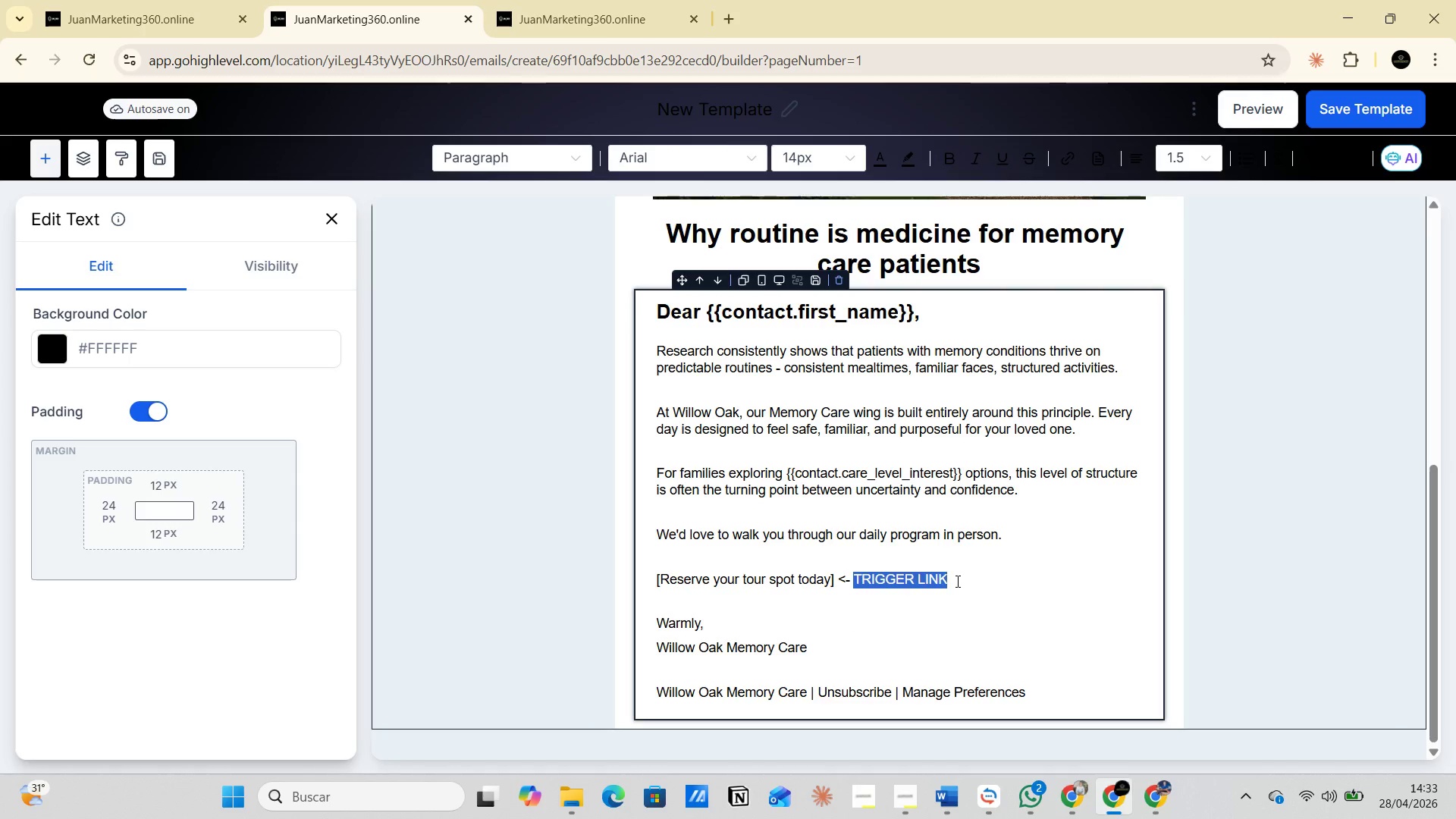 
key(Control+V)
 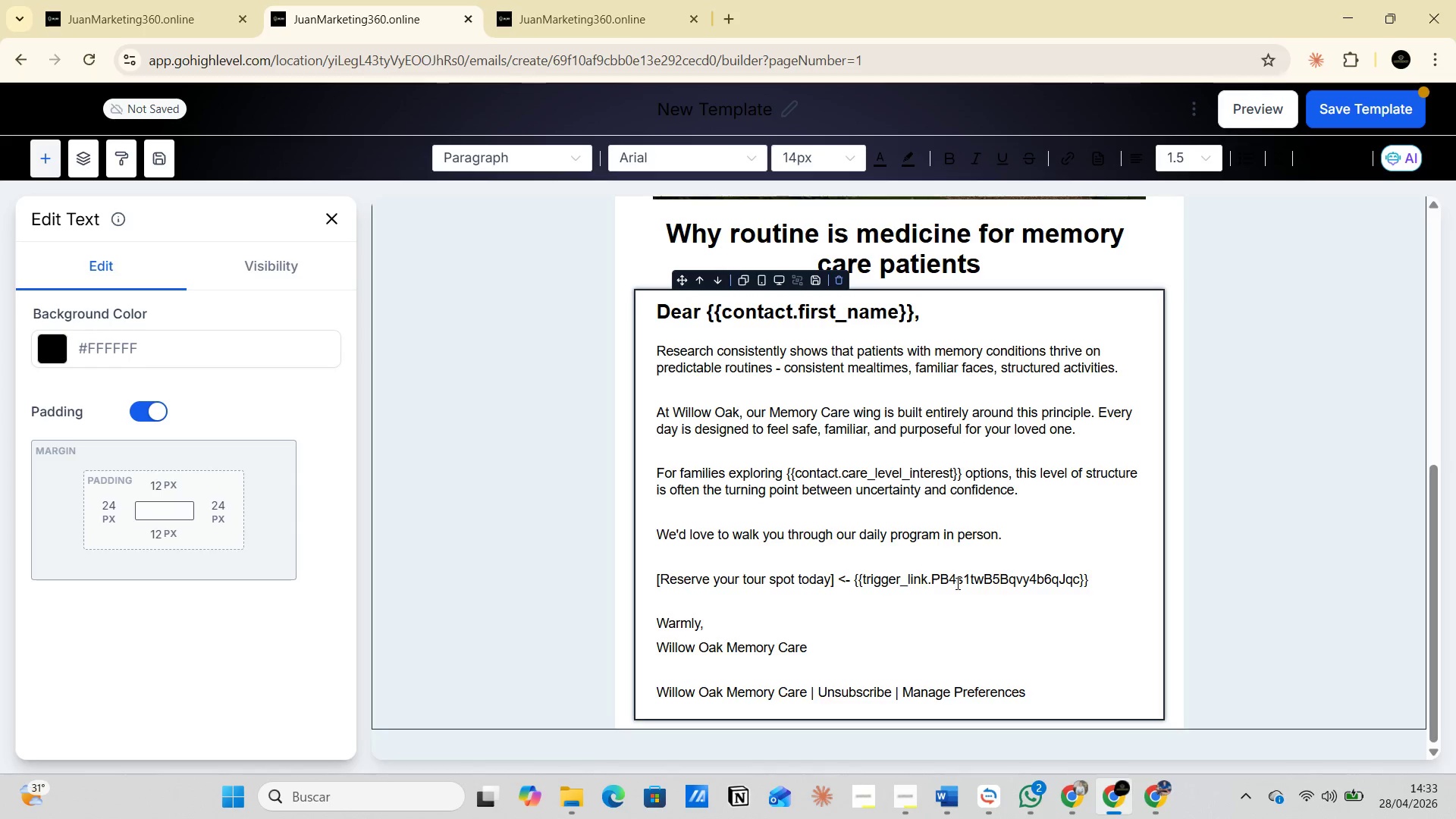 
left_click([956, 583])
 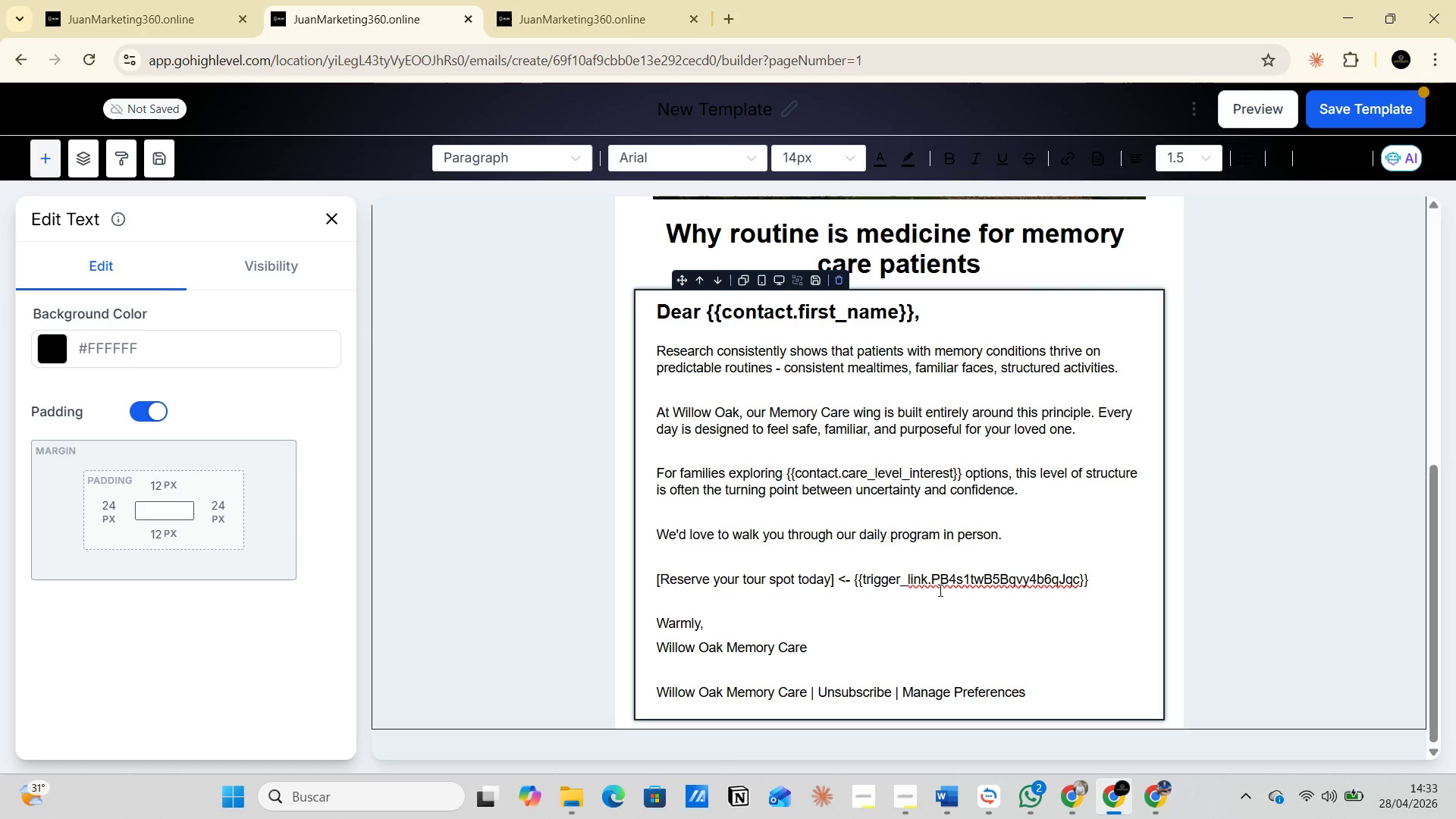 
left_click([938, 591])
 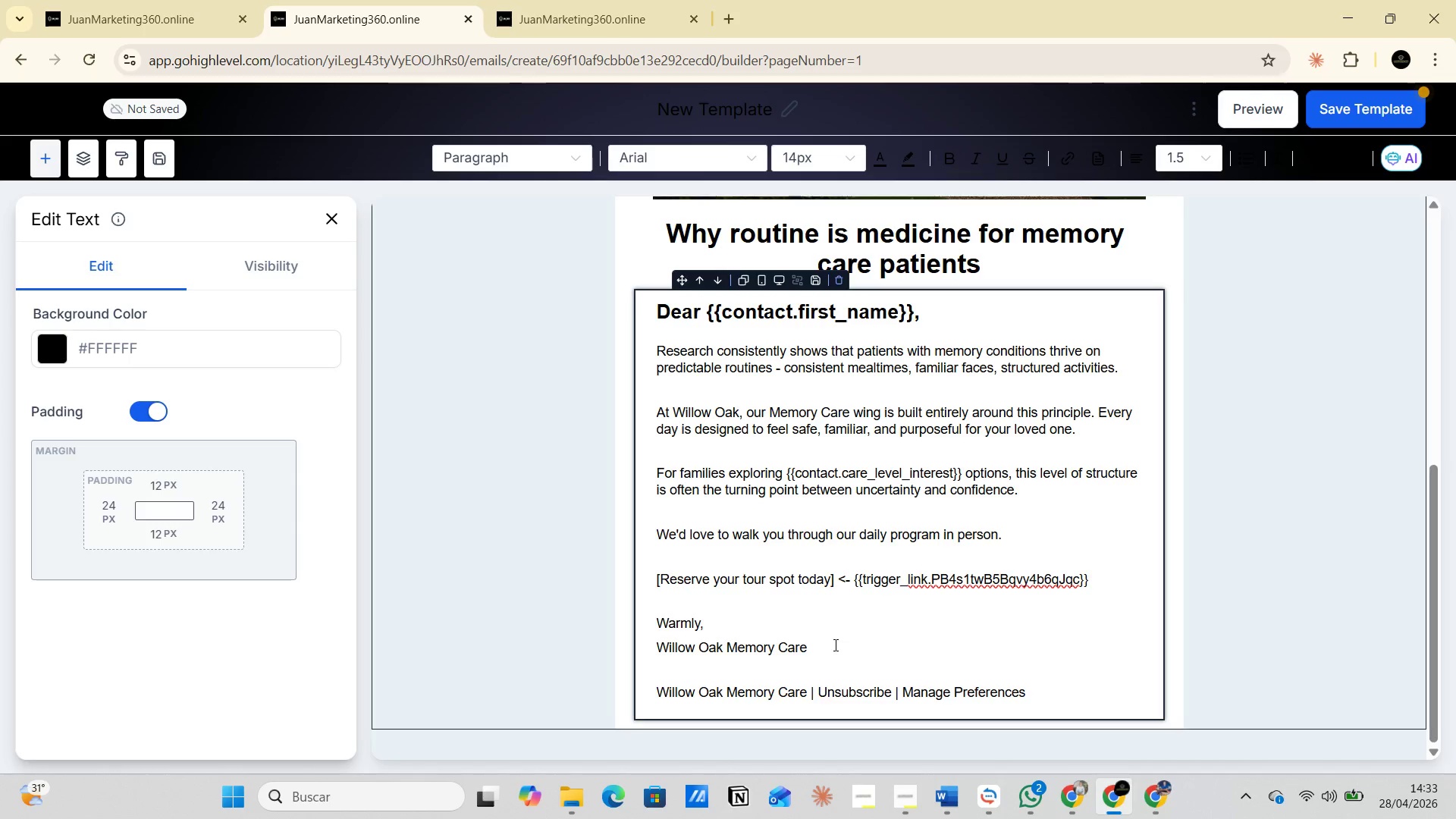 
left_click([834, 644])
 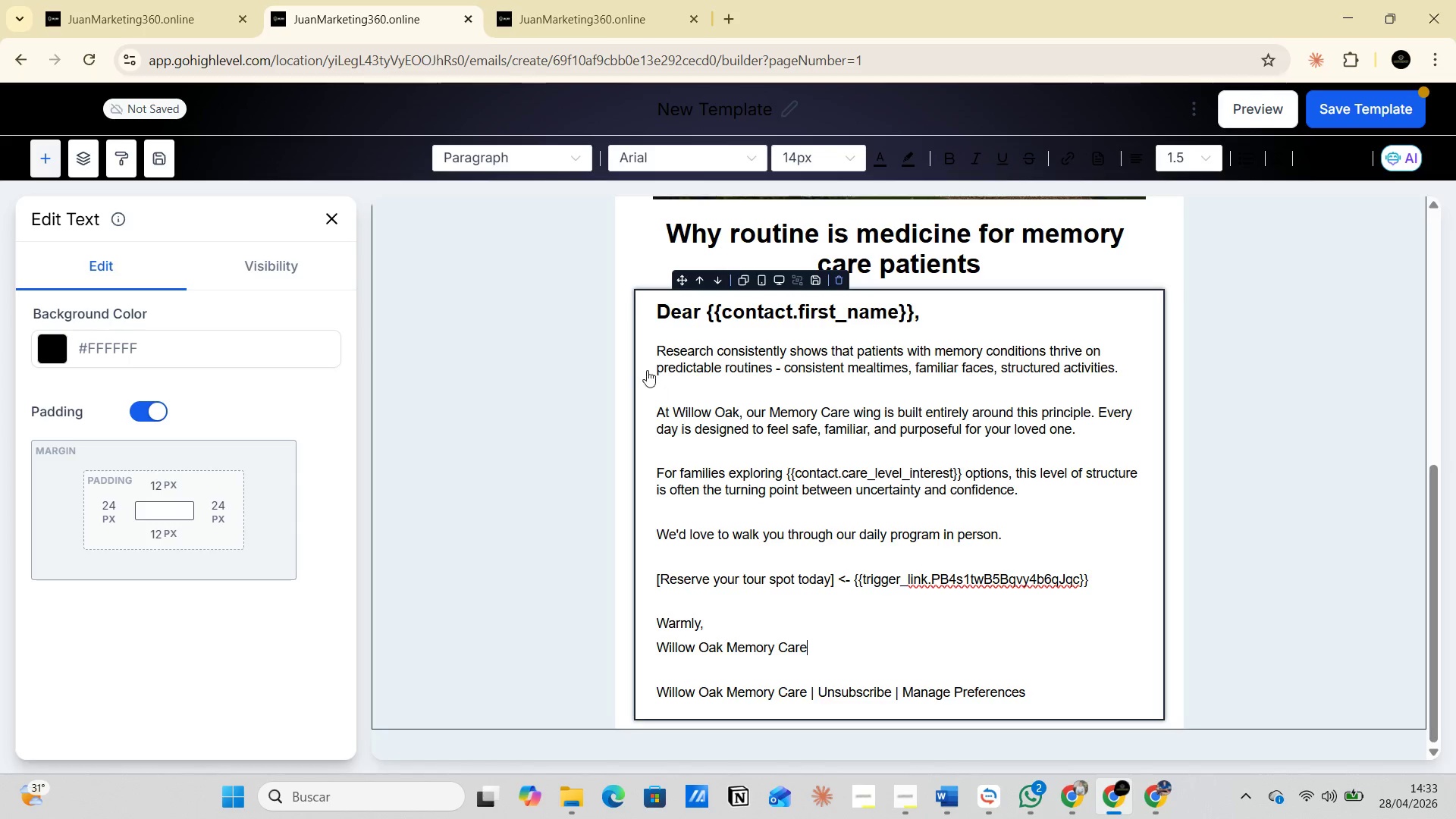 
left_click([652, 311])
 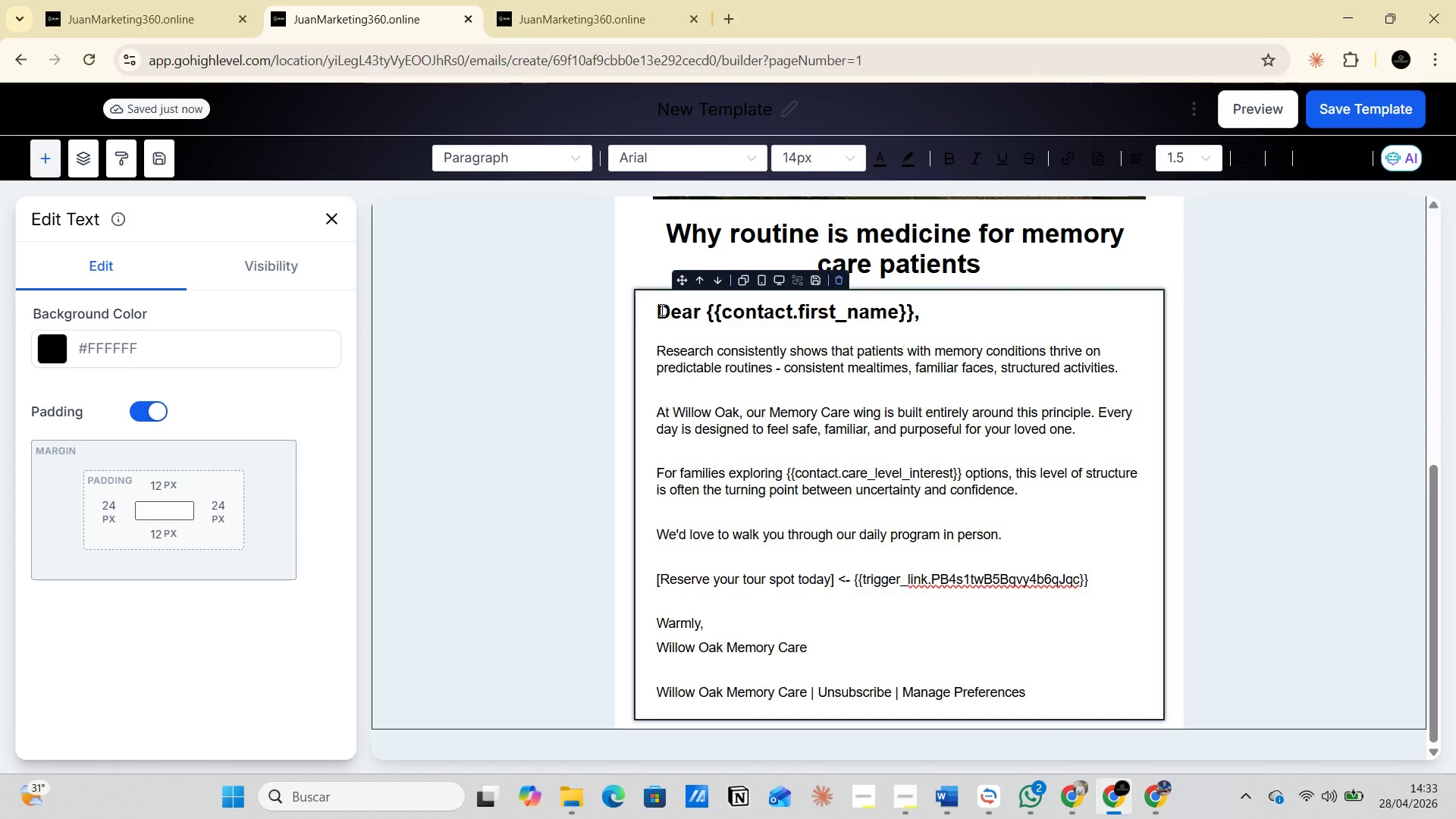 
left_click_drag(start_coordinate=[659, 308], to_coordinate=[1124, 708])
 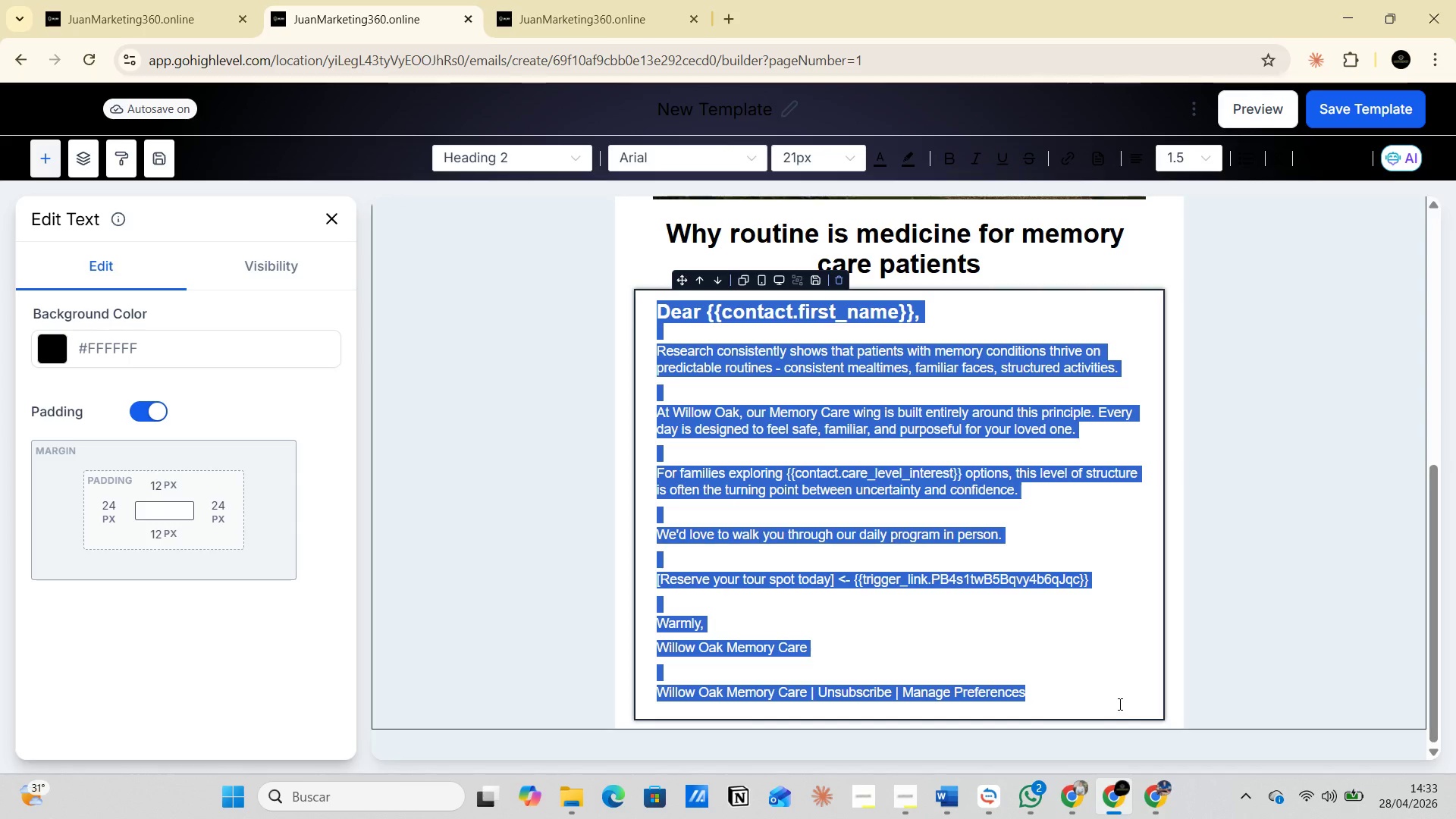 
key(Control+C)
 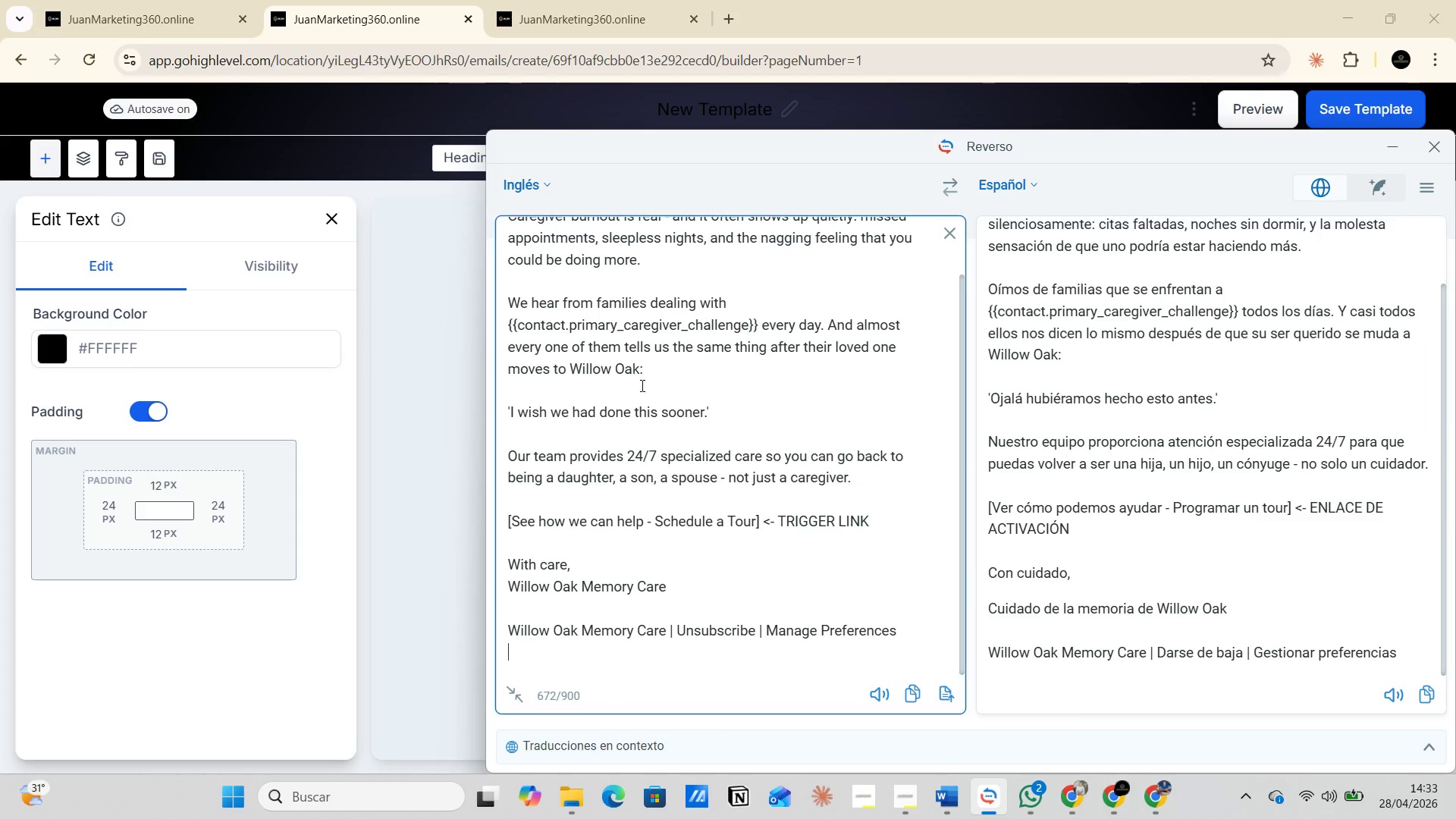 
scroll: coordinate [559, 522], scroll_direction: up, amount: 8.0
 